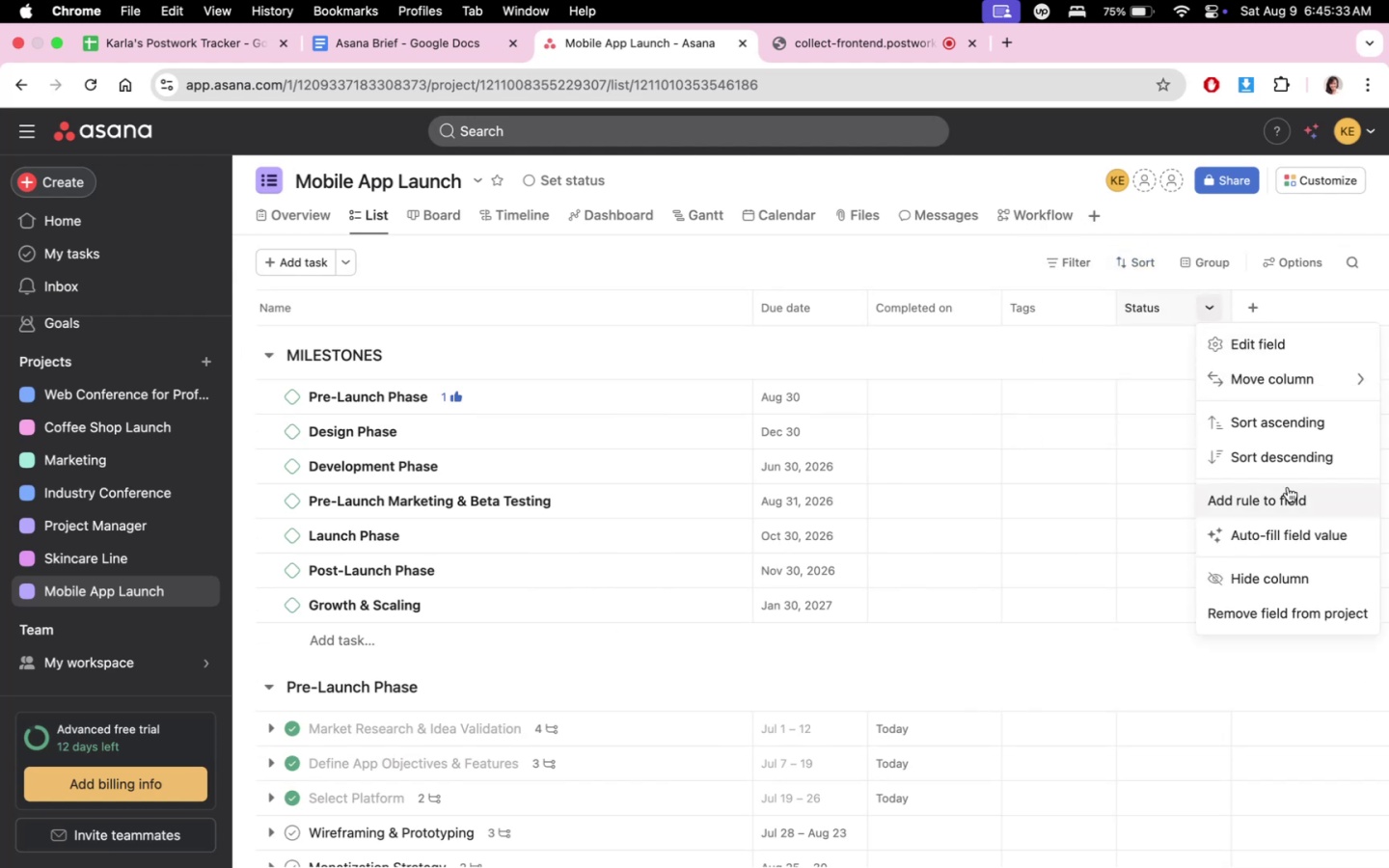 
left_click([1283, 525])
 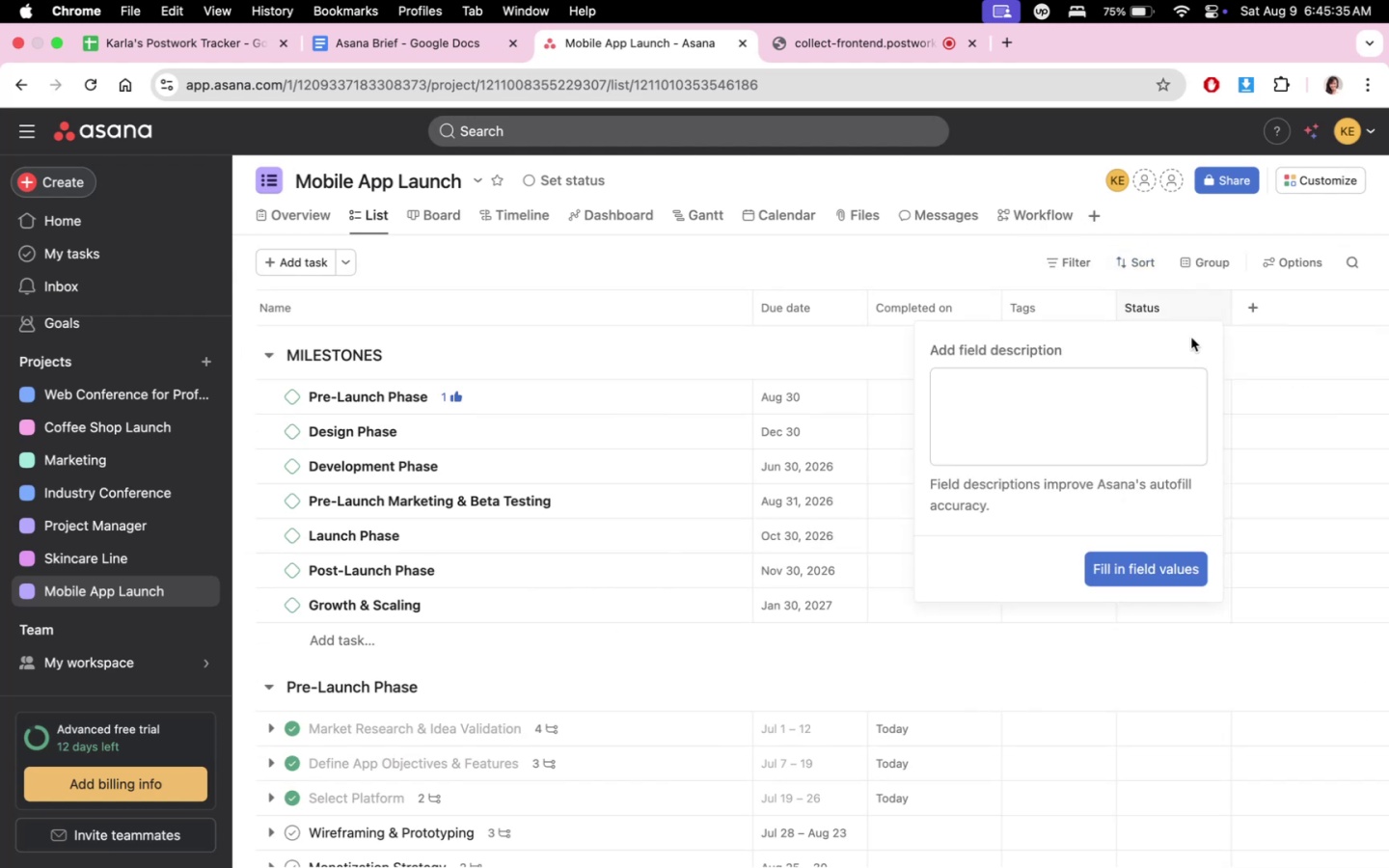 
left_click([1283, 355])
 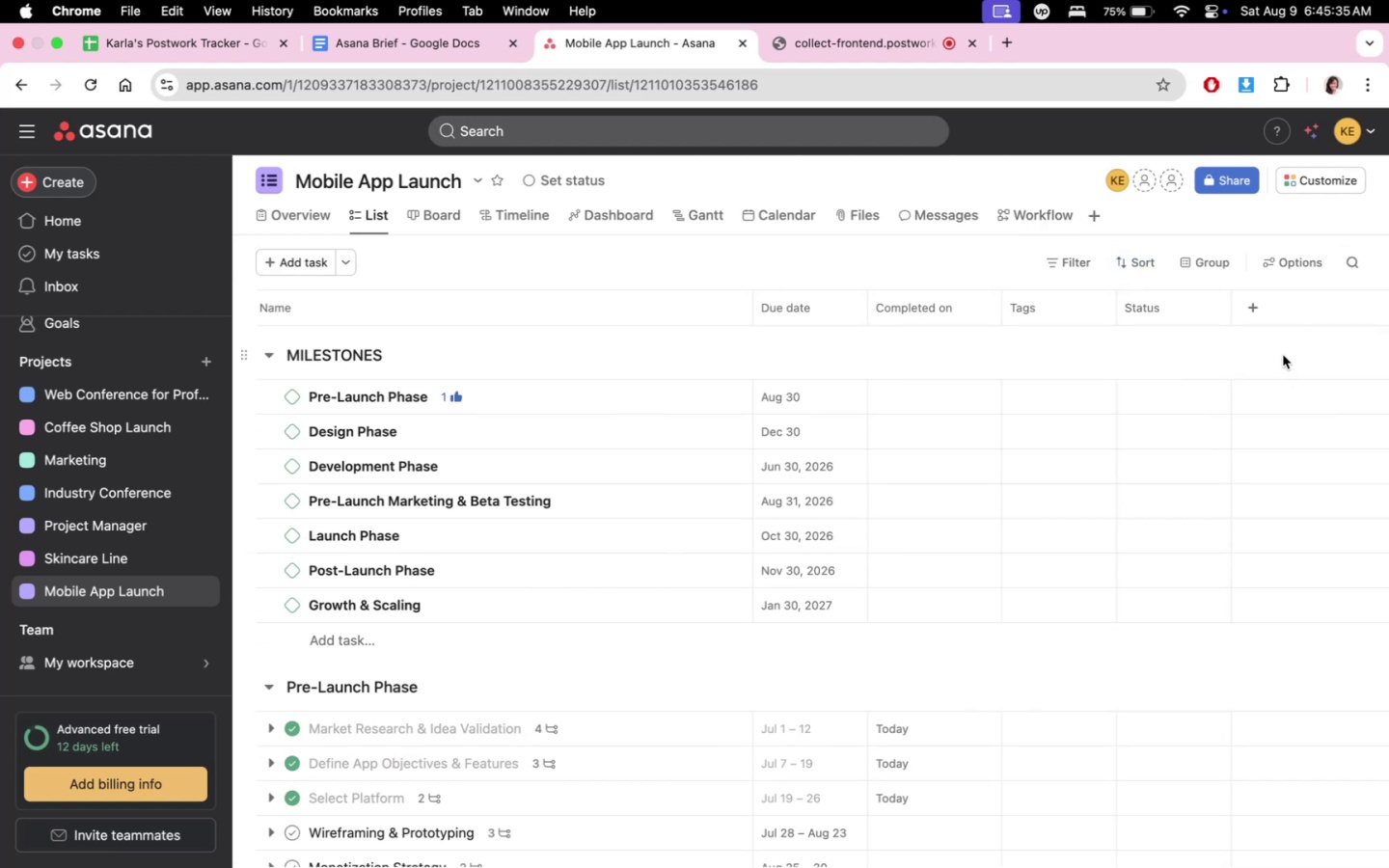 
double_click([1185, 299])
 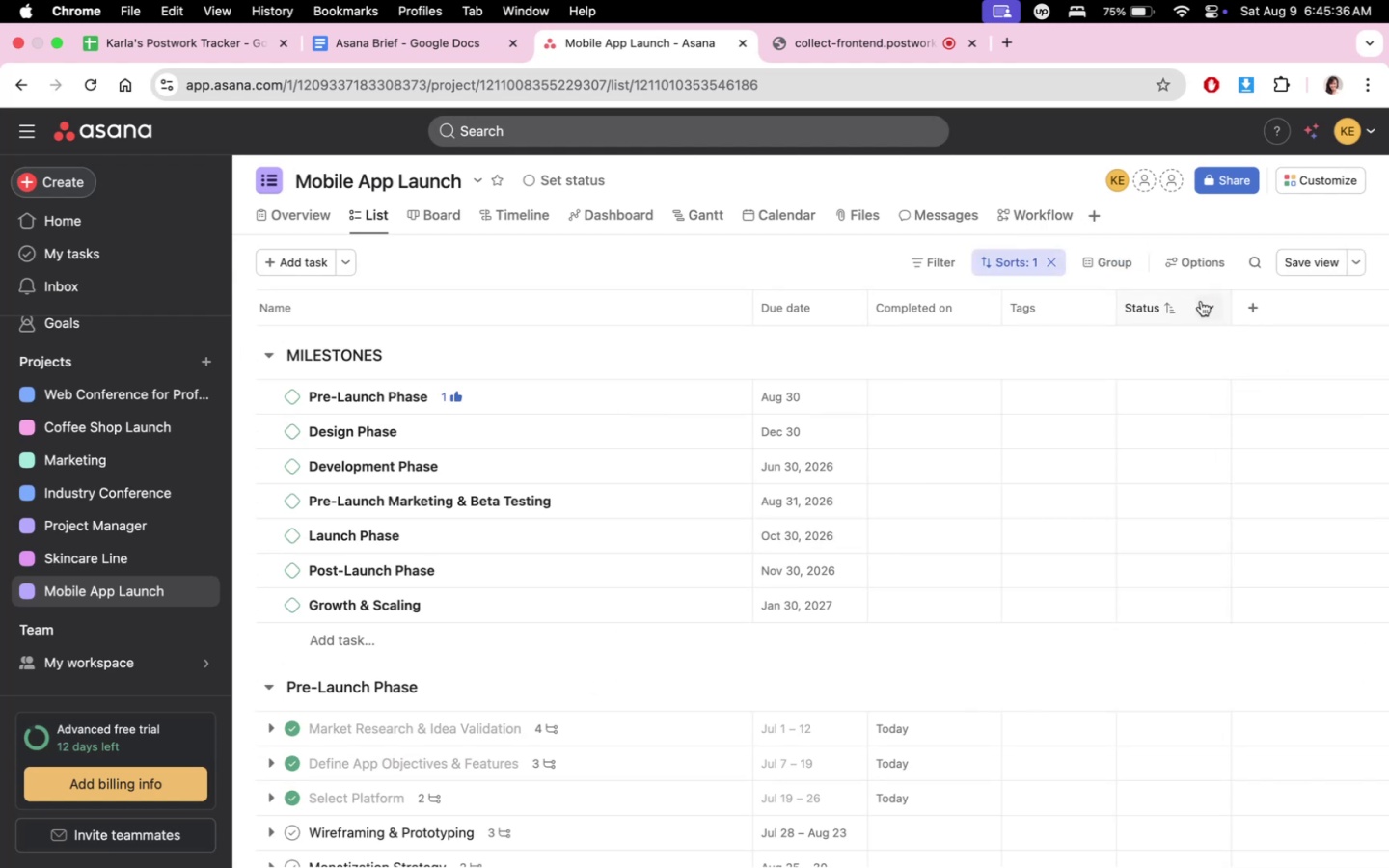 
left_click([1169, 306])
 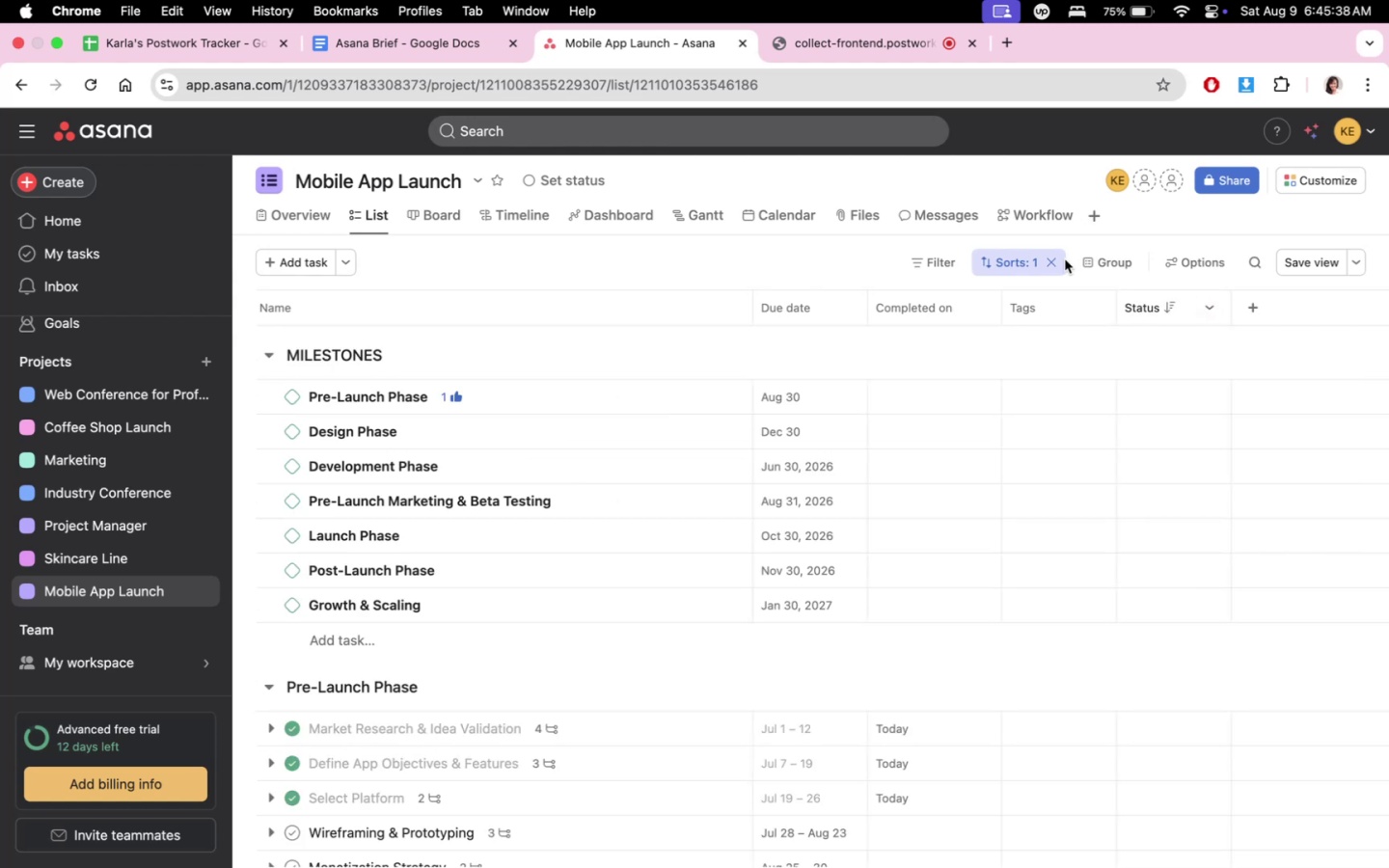 
double_click([1053, 262])
 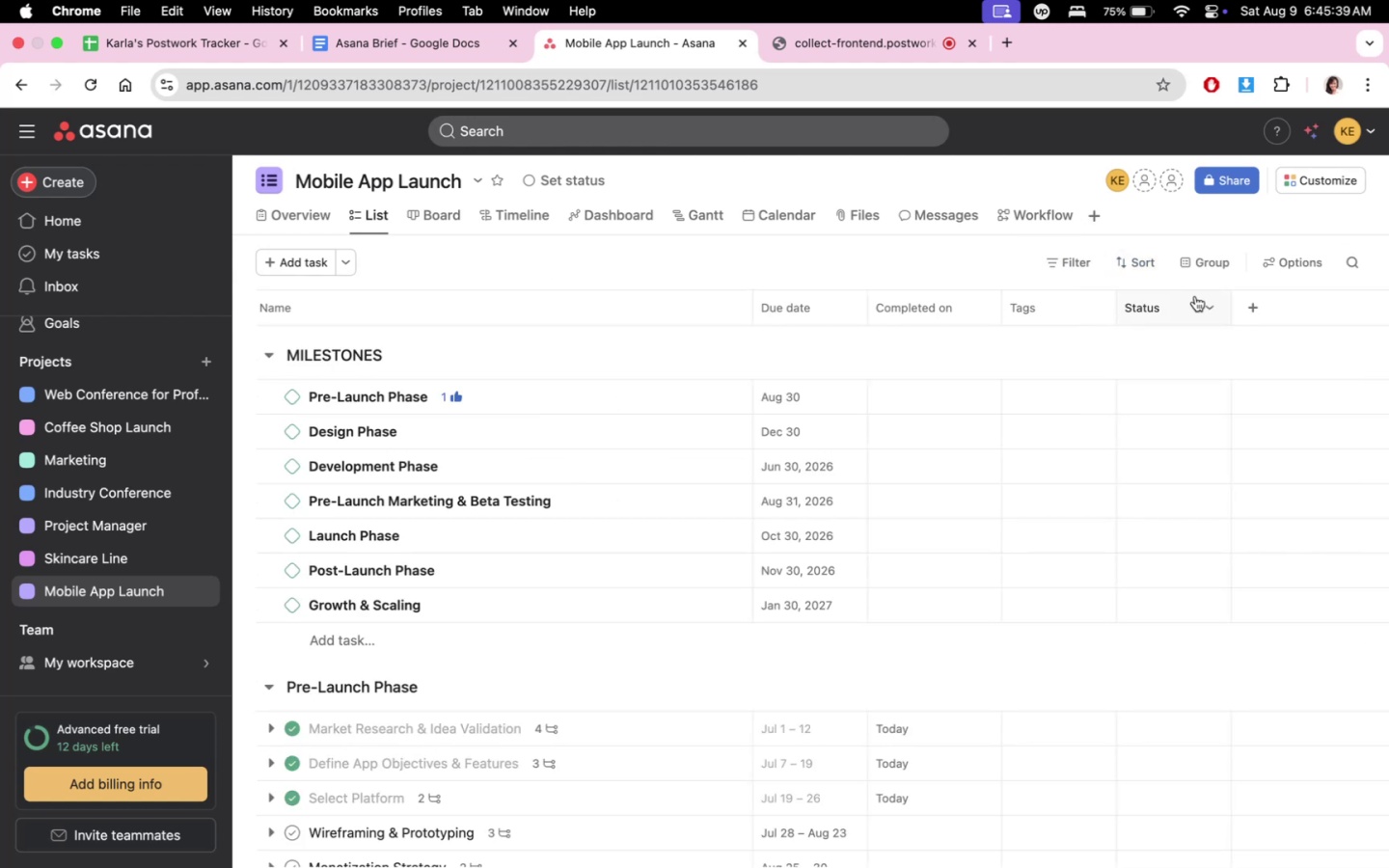 
left_click([1204, 310])
 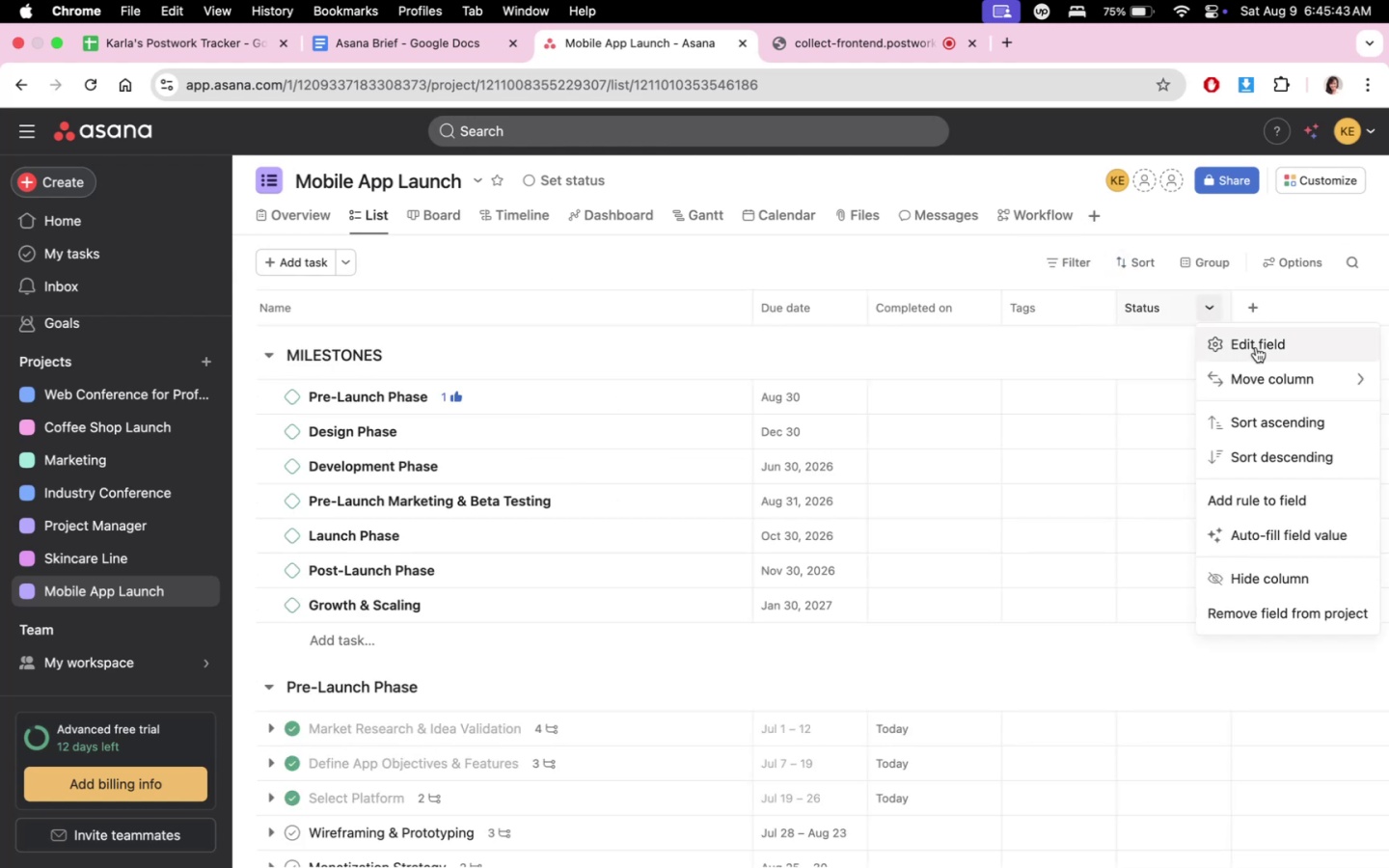 
wait(6.62)
 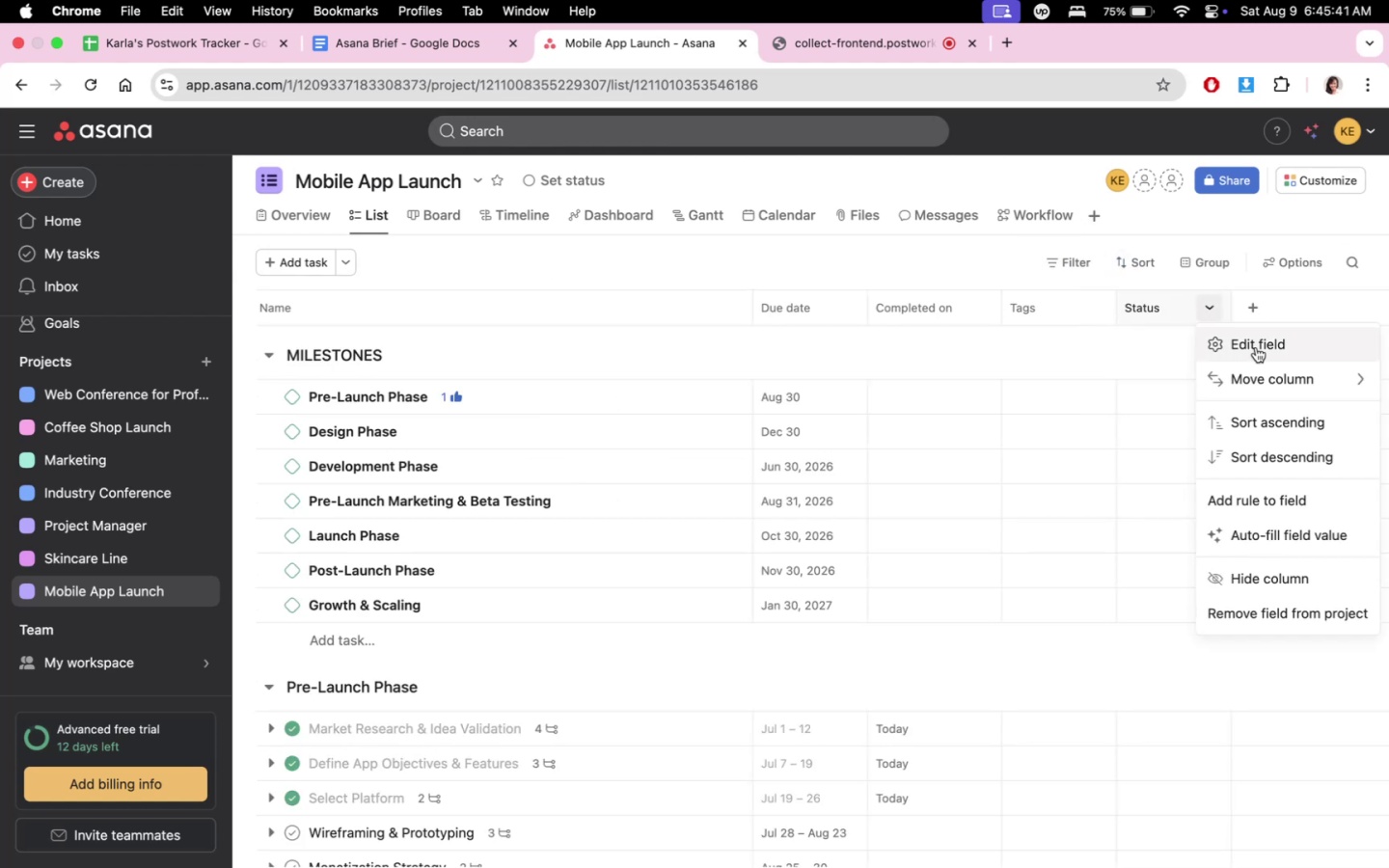 
left_click([1256, 347])
 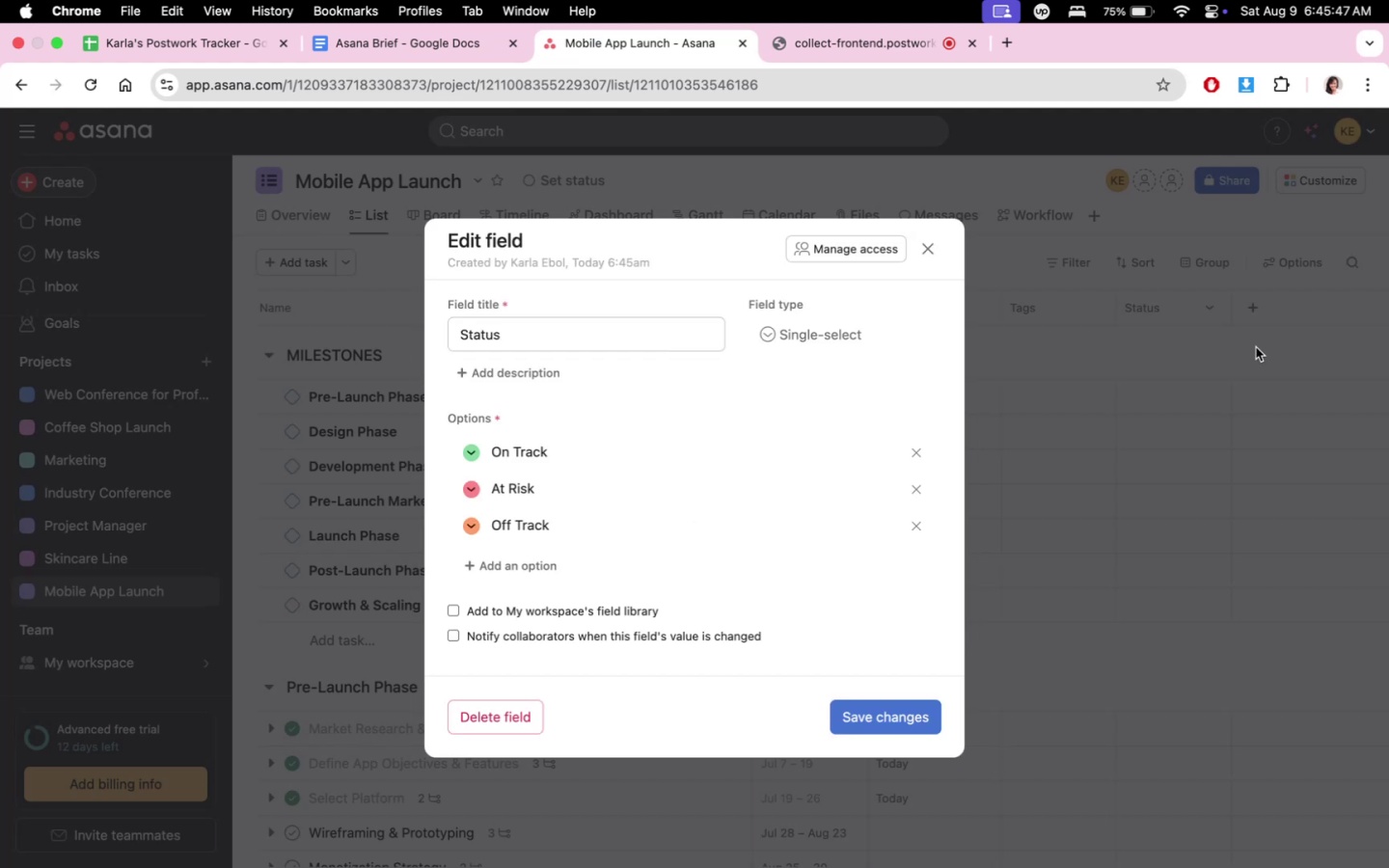 
scroll: coordinate [820, 611], scroll_direction: down, amount: 2.0
 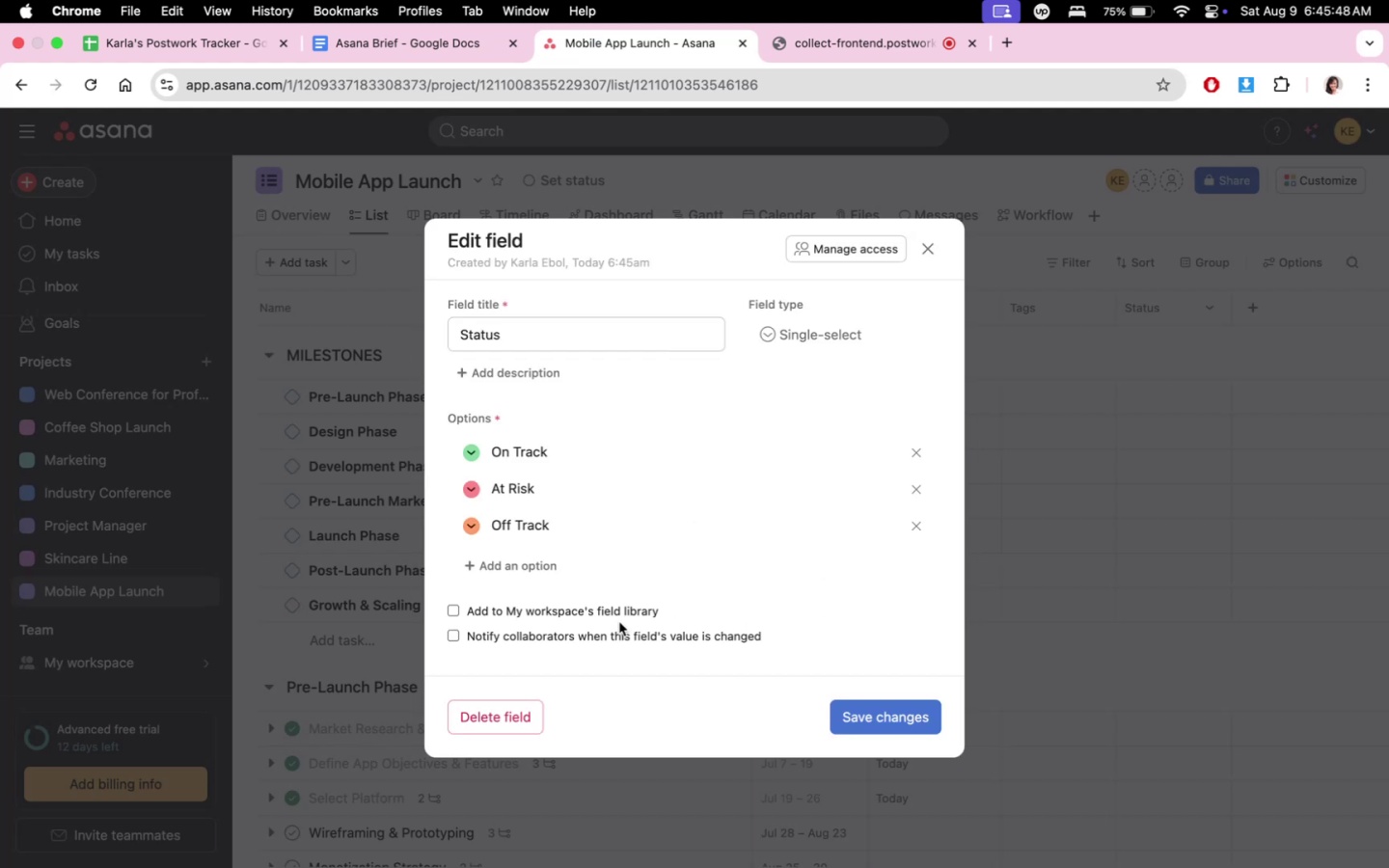 
left_click([622, 611])
 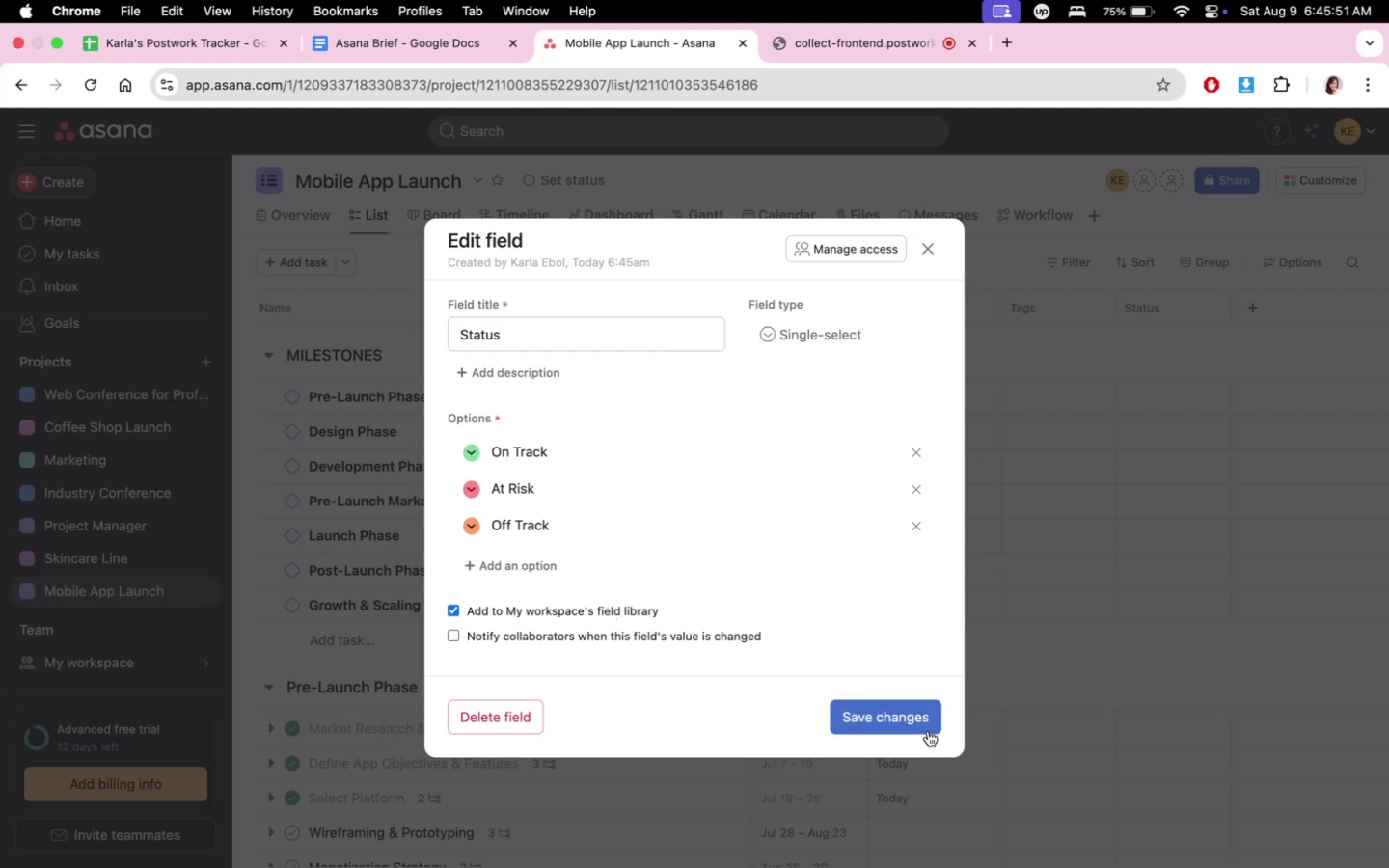 
left_click([863, 243])
 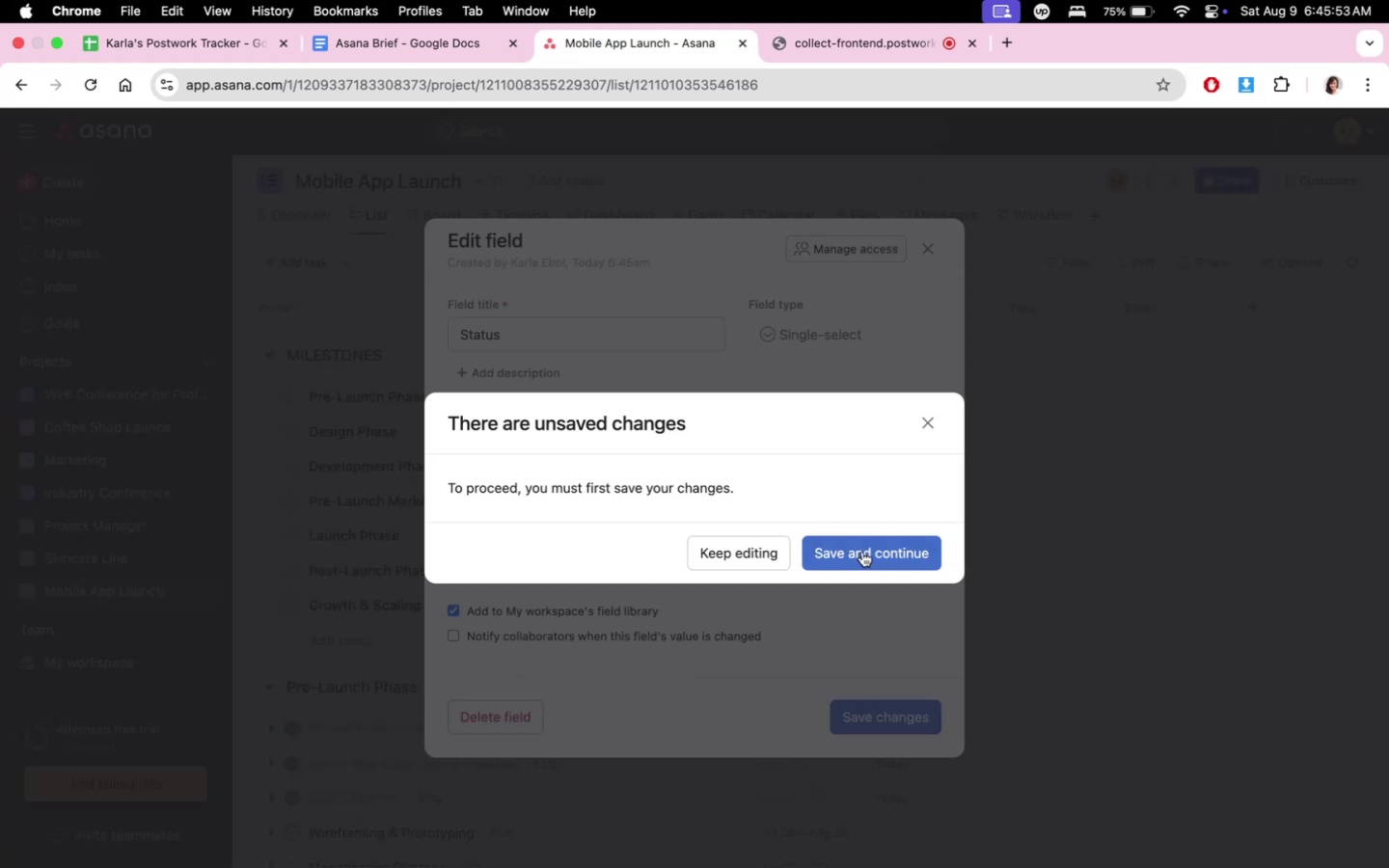 
left_click([862, 552])
 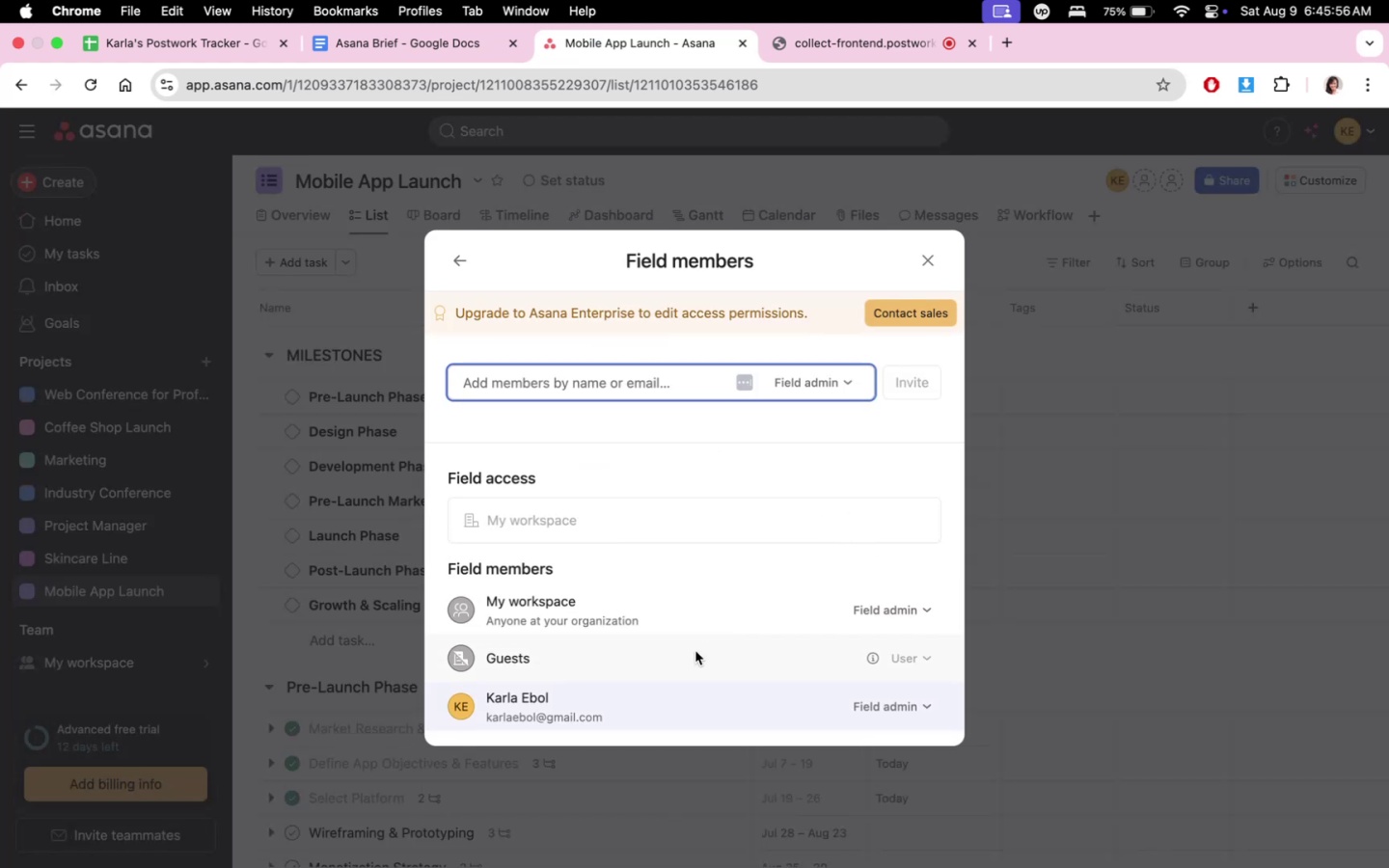 
scroll: coordinate [874, 498], scroll_direction: down, amount: 2.0
 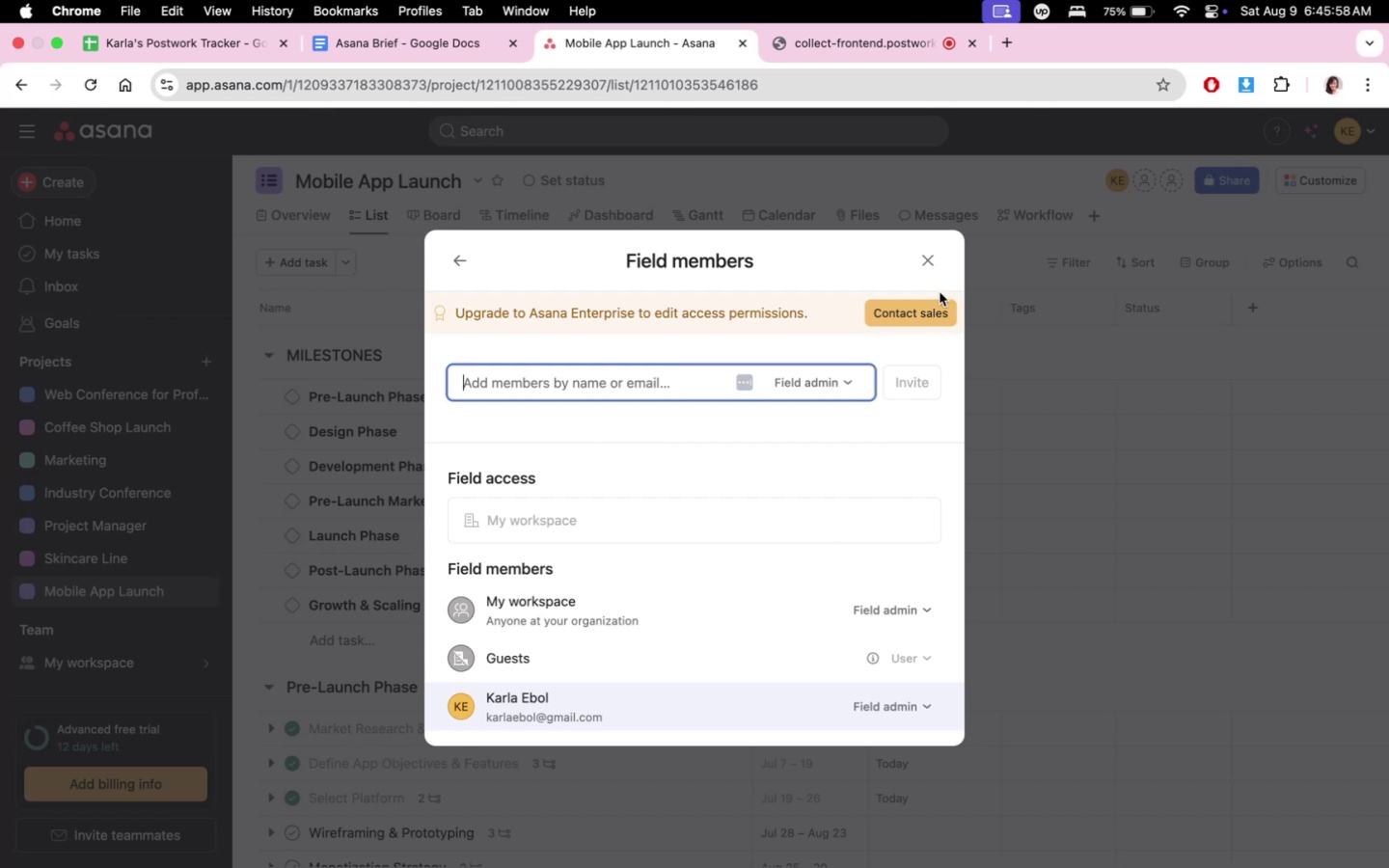 
left_click([927, 267])
 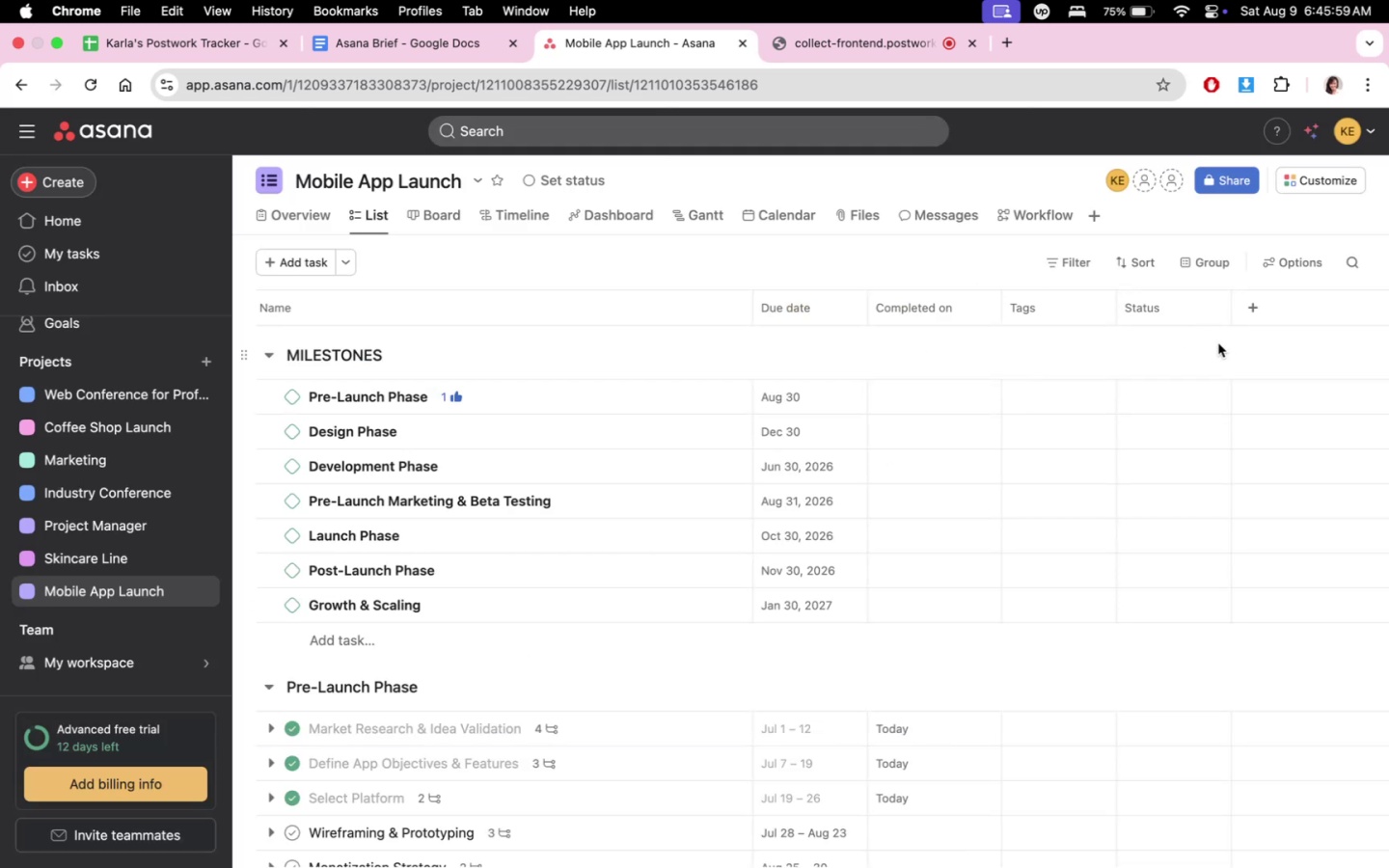 
left_click([1153, 307])
 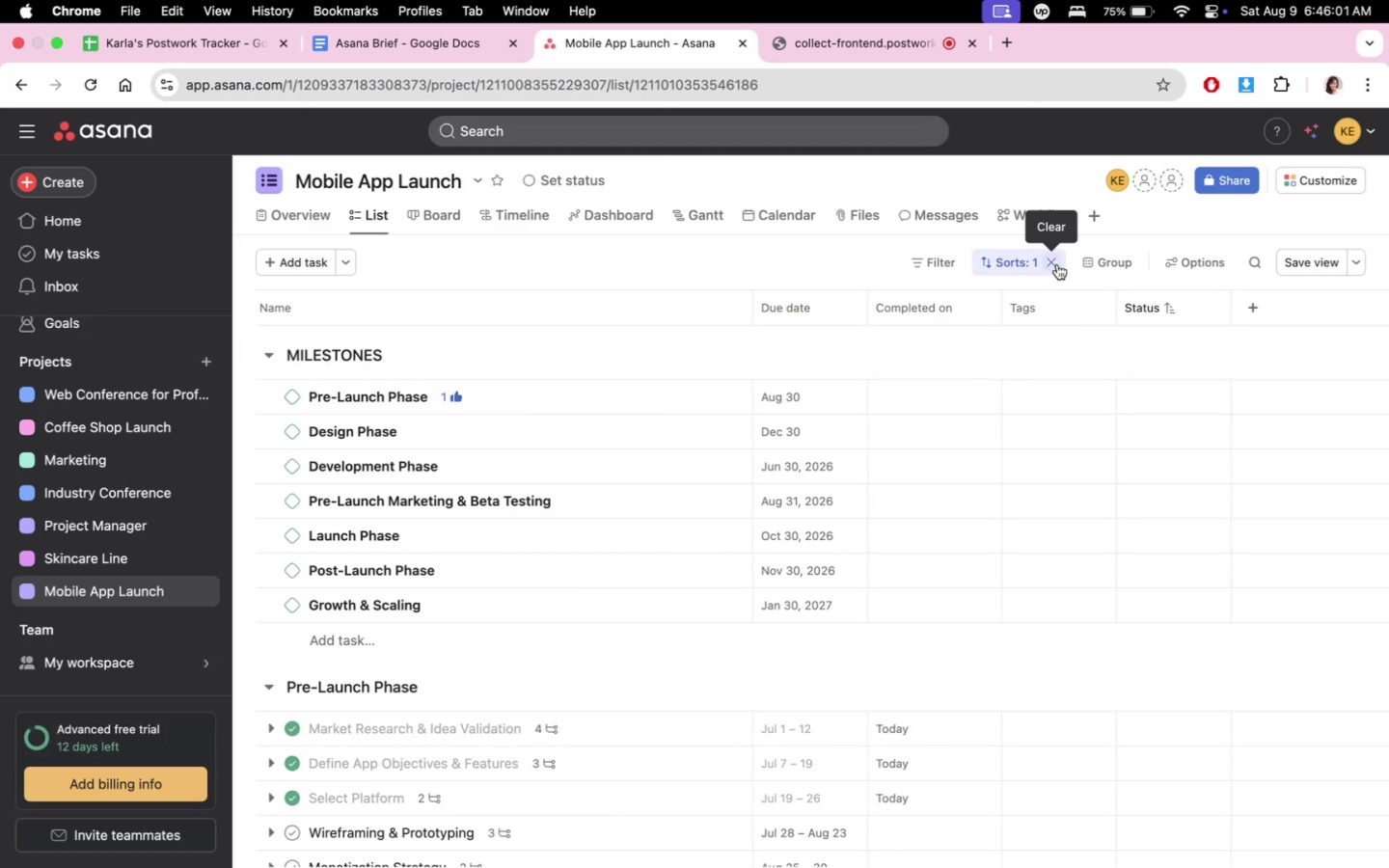 
left_click([1213, 312])
 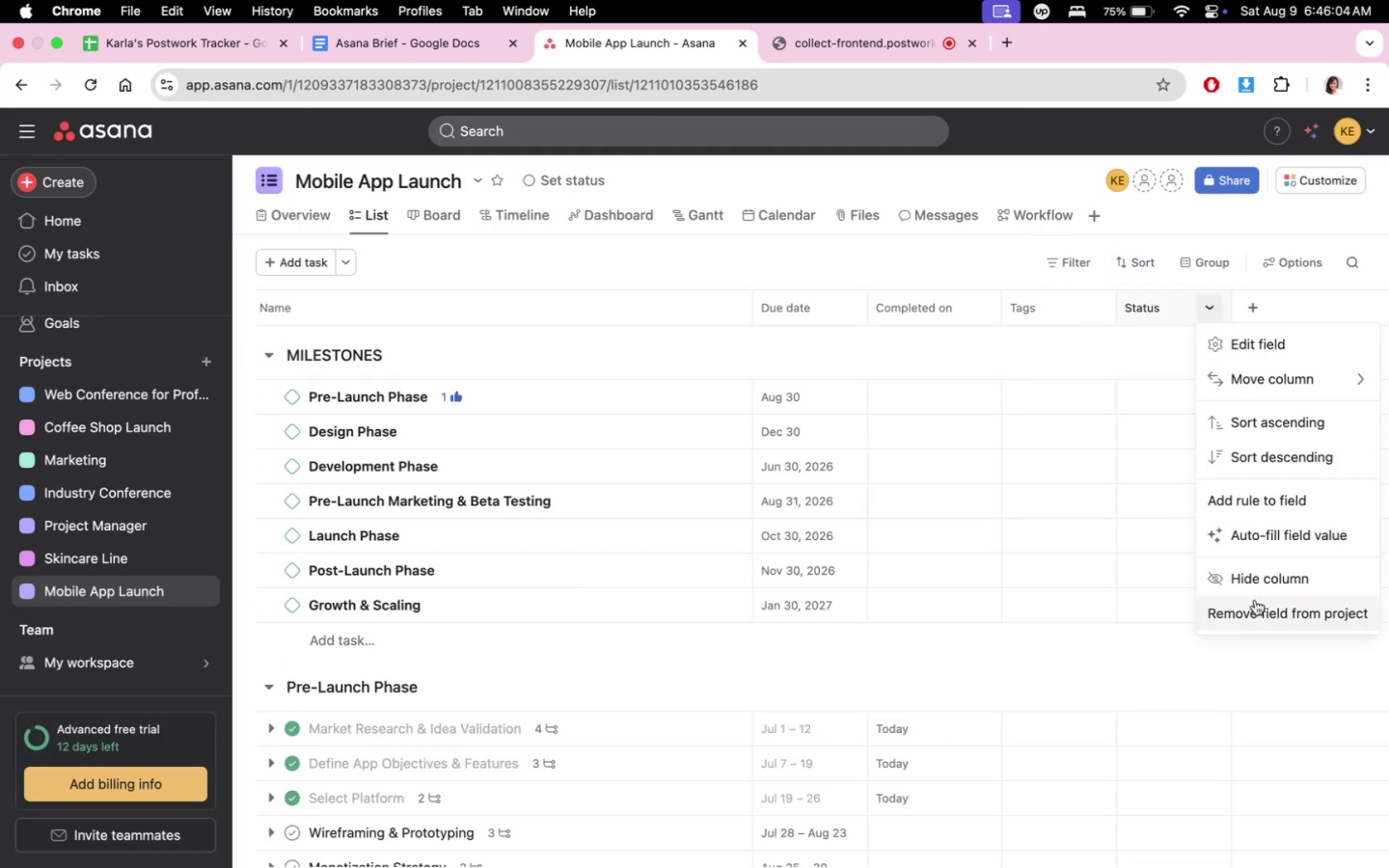 
left_click([1259, 386])
 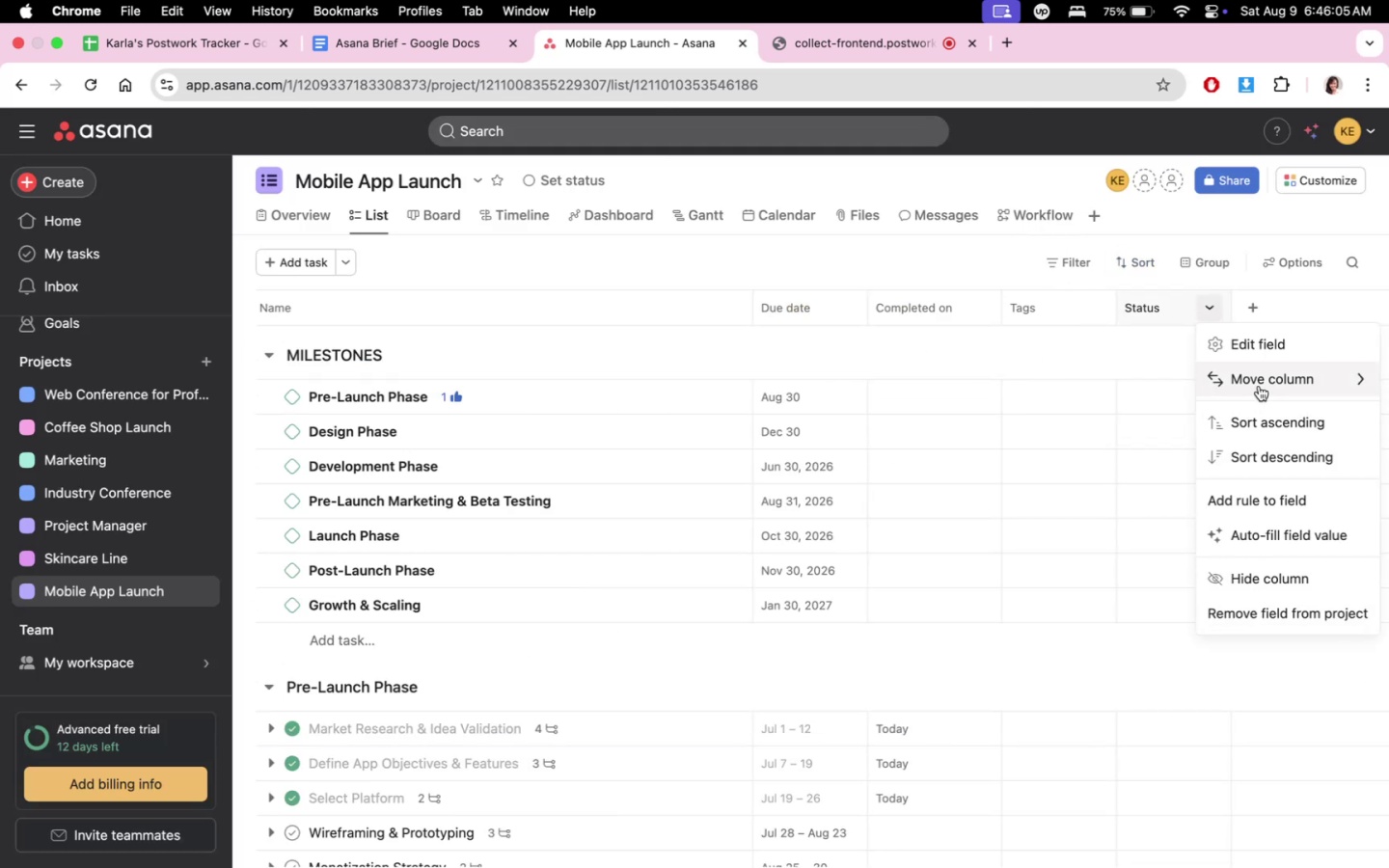 
double_click([1259, 386])
 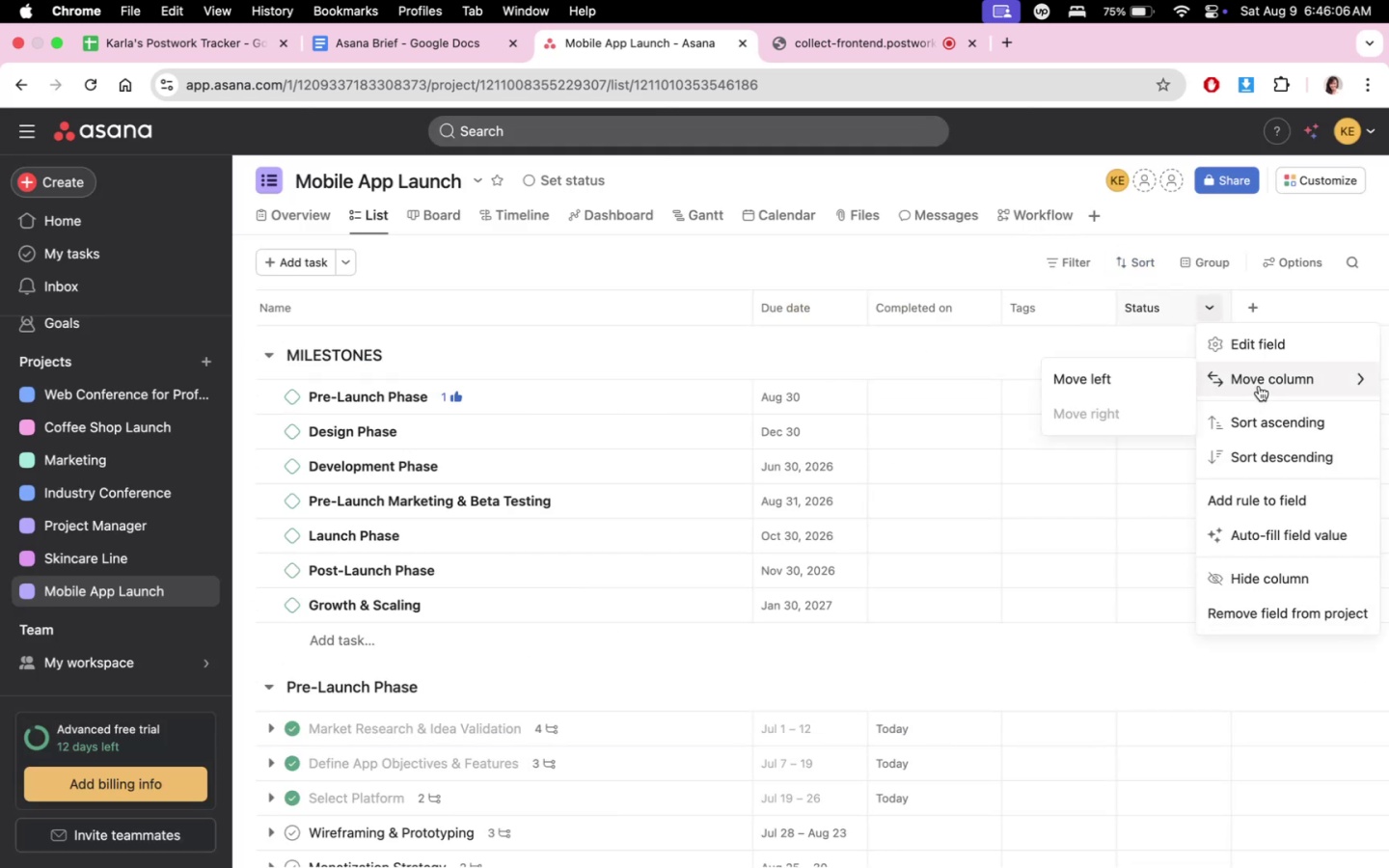 
triple_click([1147, 378])
 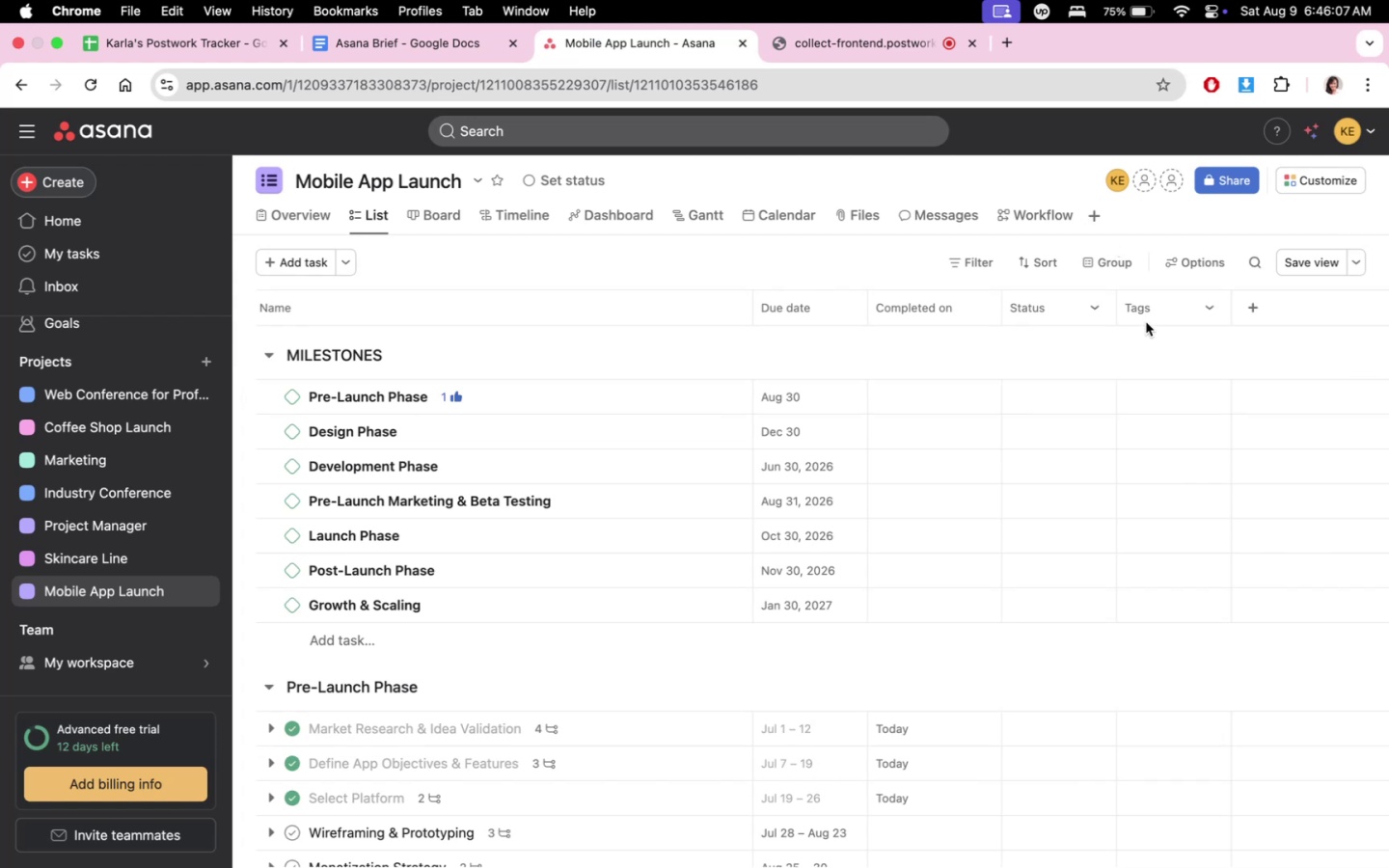 
left_click([1102, 310])
 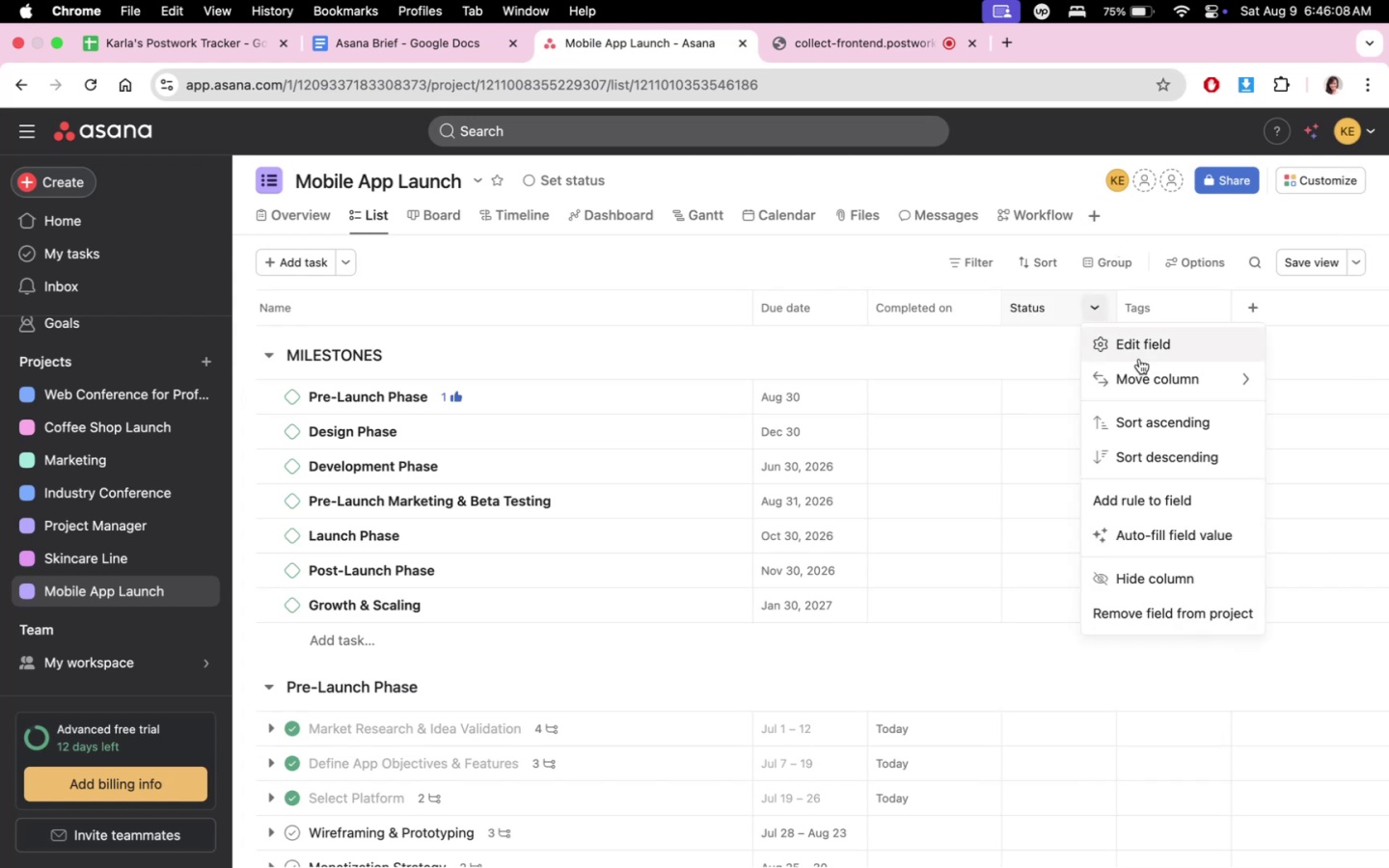 
left_click([1001, 376])
 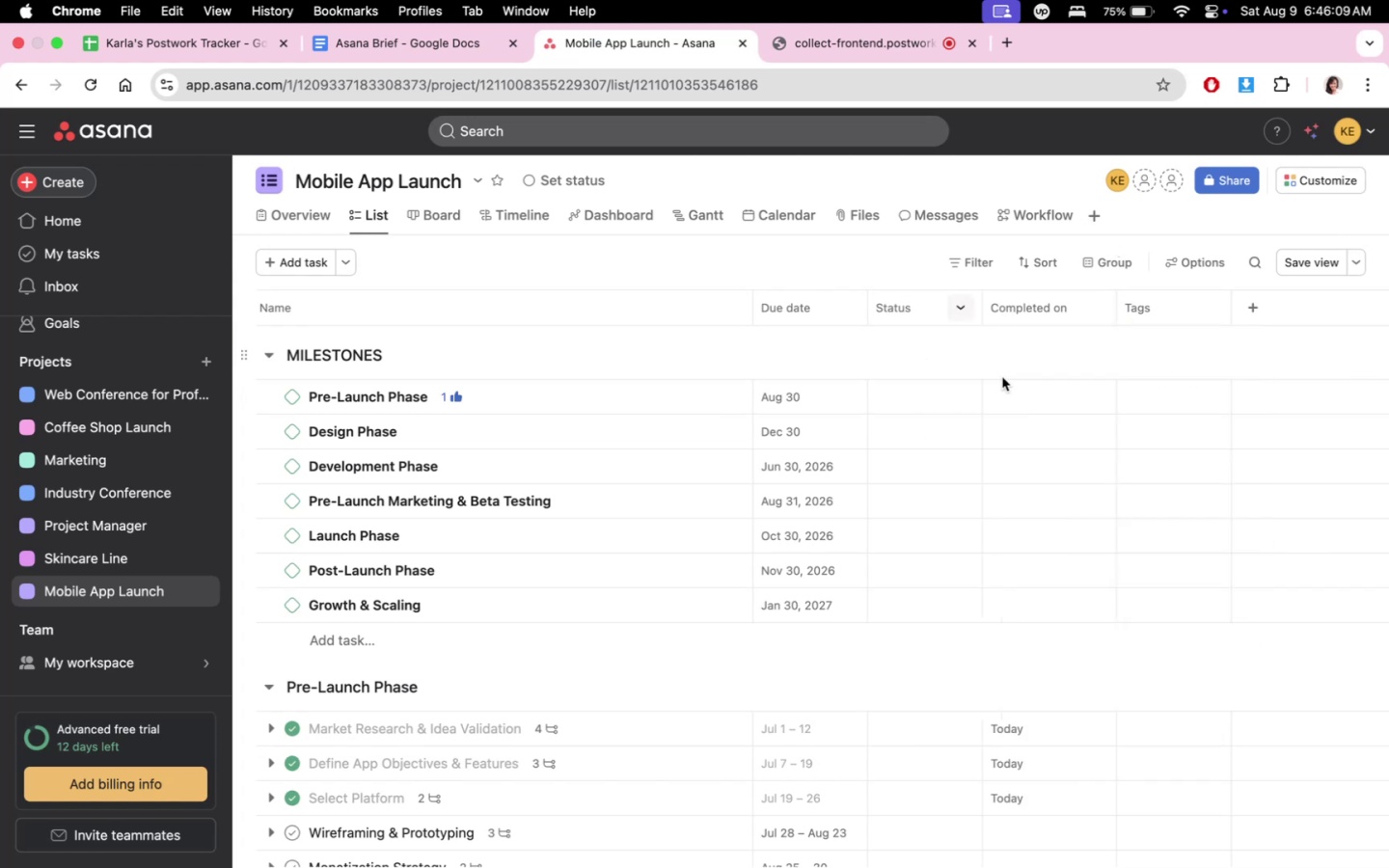 
double_click([1103, 350])
 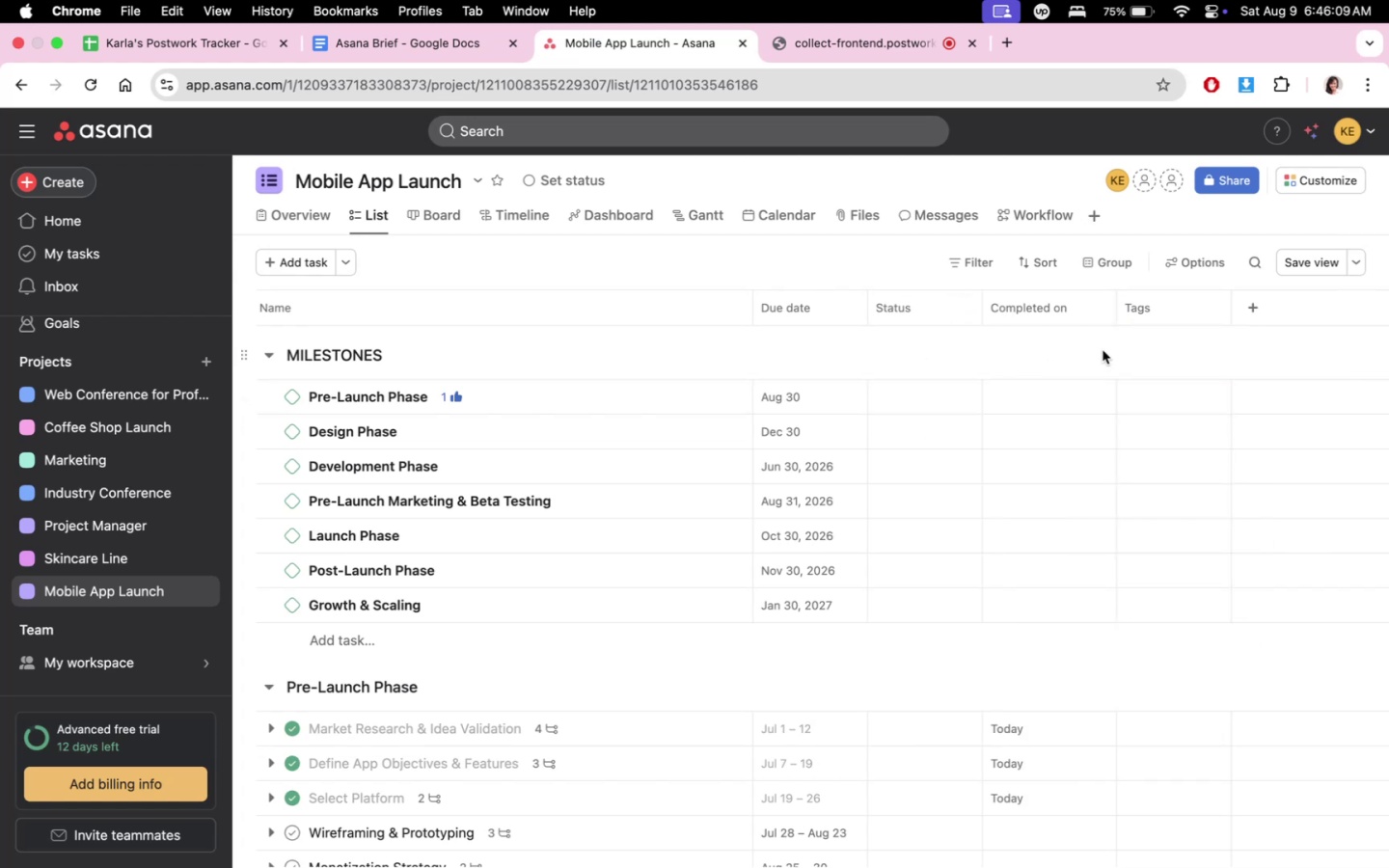 
scroll: coordinate [1030, 719], scroll_direction: up, amount: 11.0
 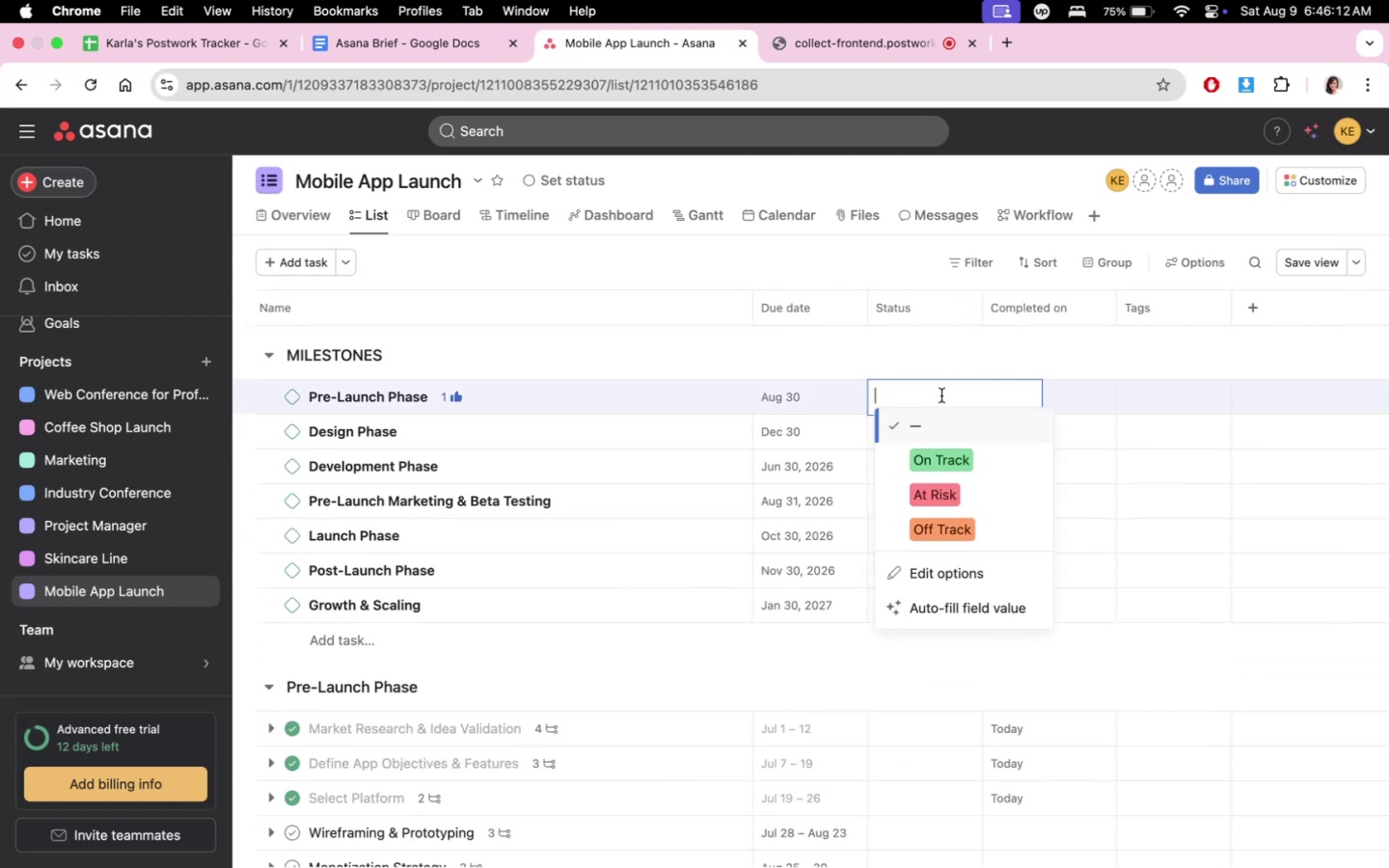 
left_click([968, 456])
 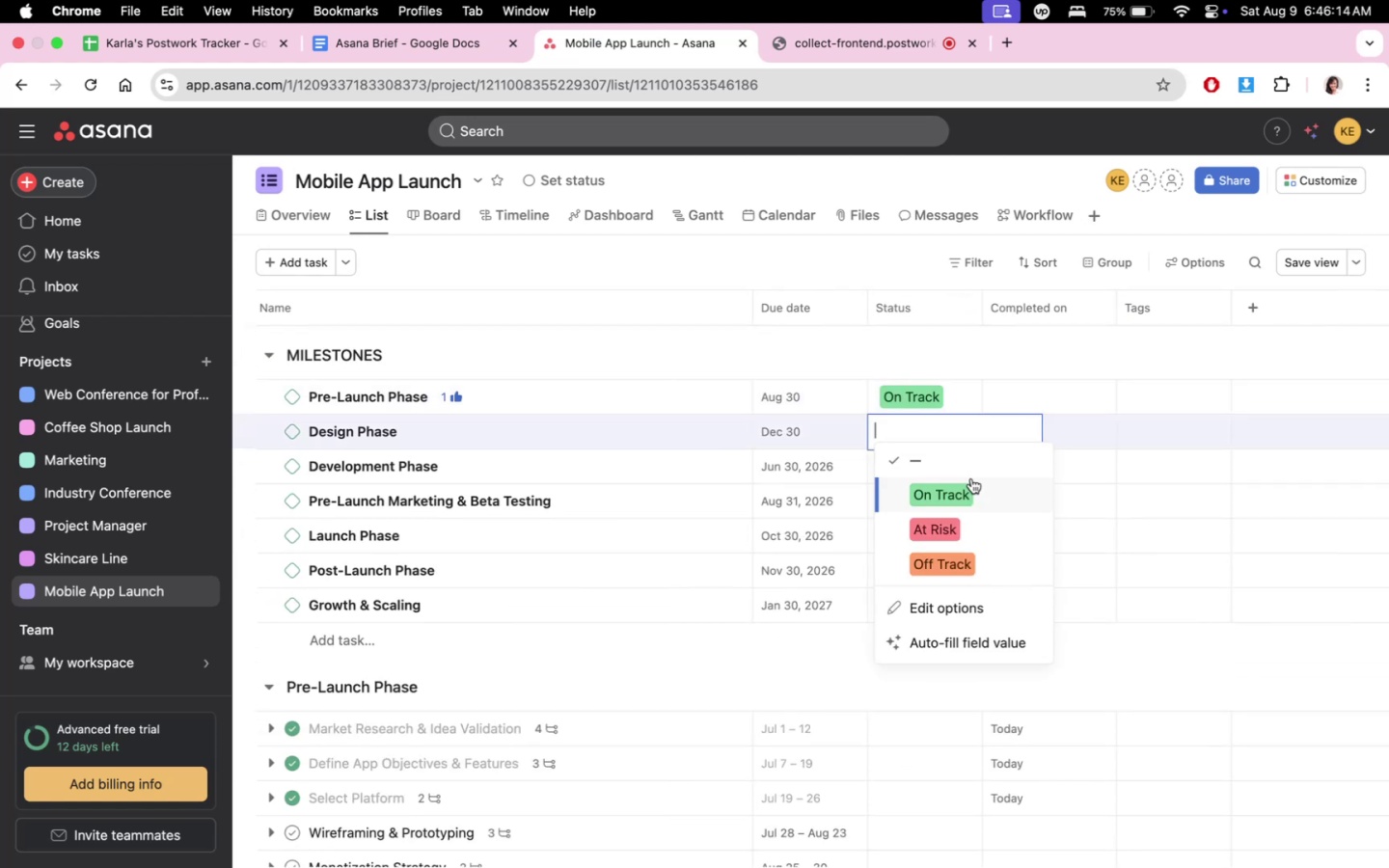 
double_click([1055, 392])
 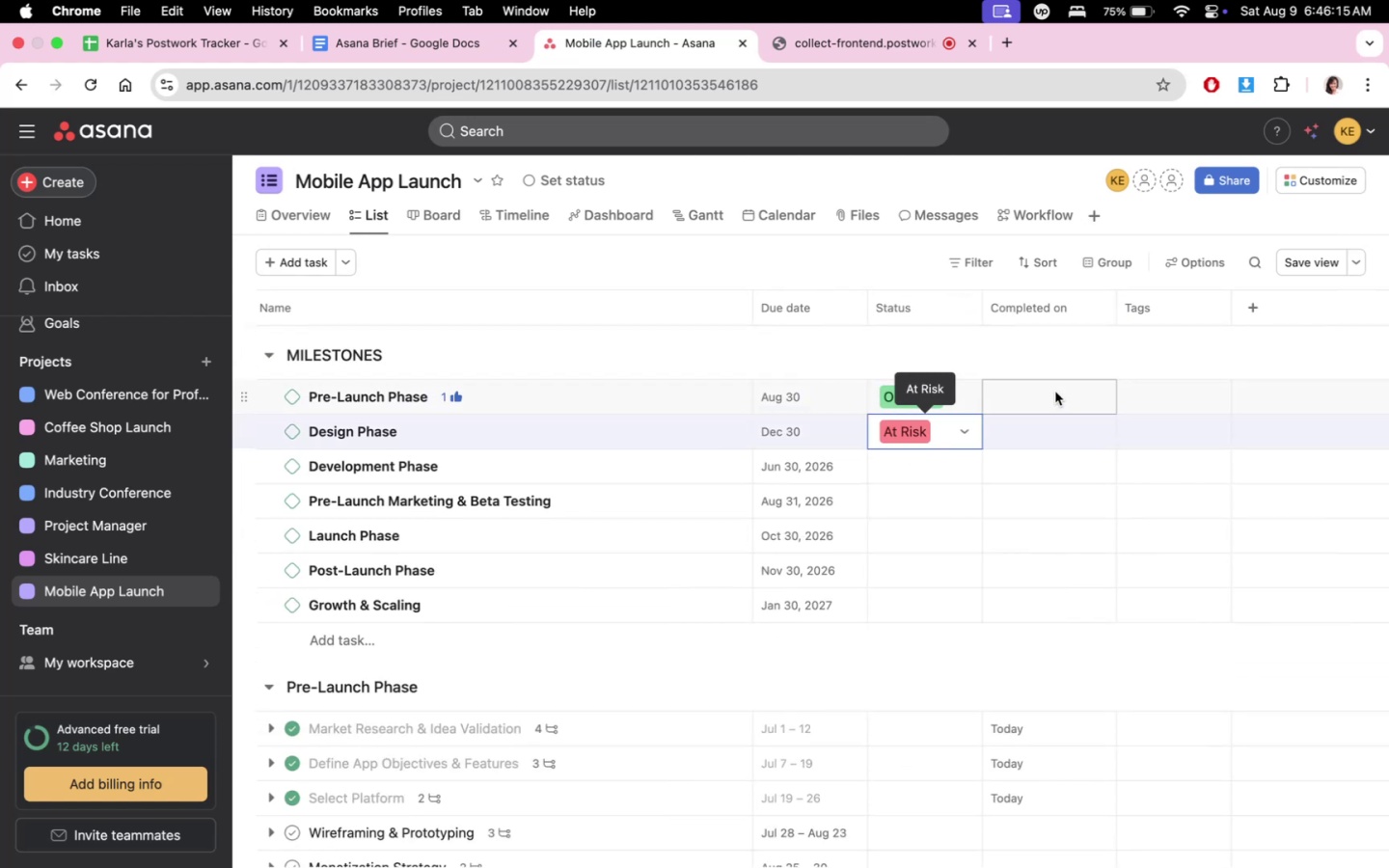 
scroll: coordinate [1180, 726], scroll_direction: down, amount: 17.0
 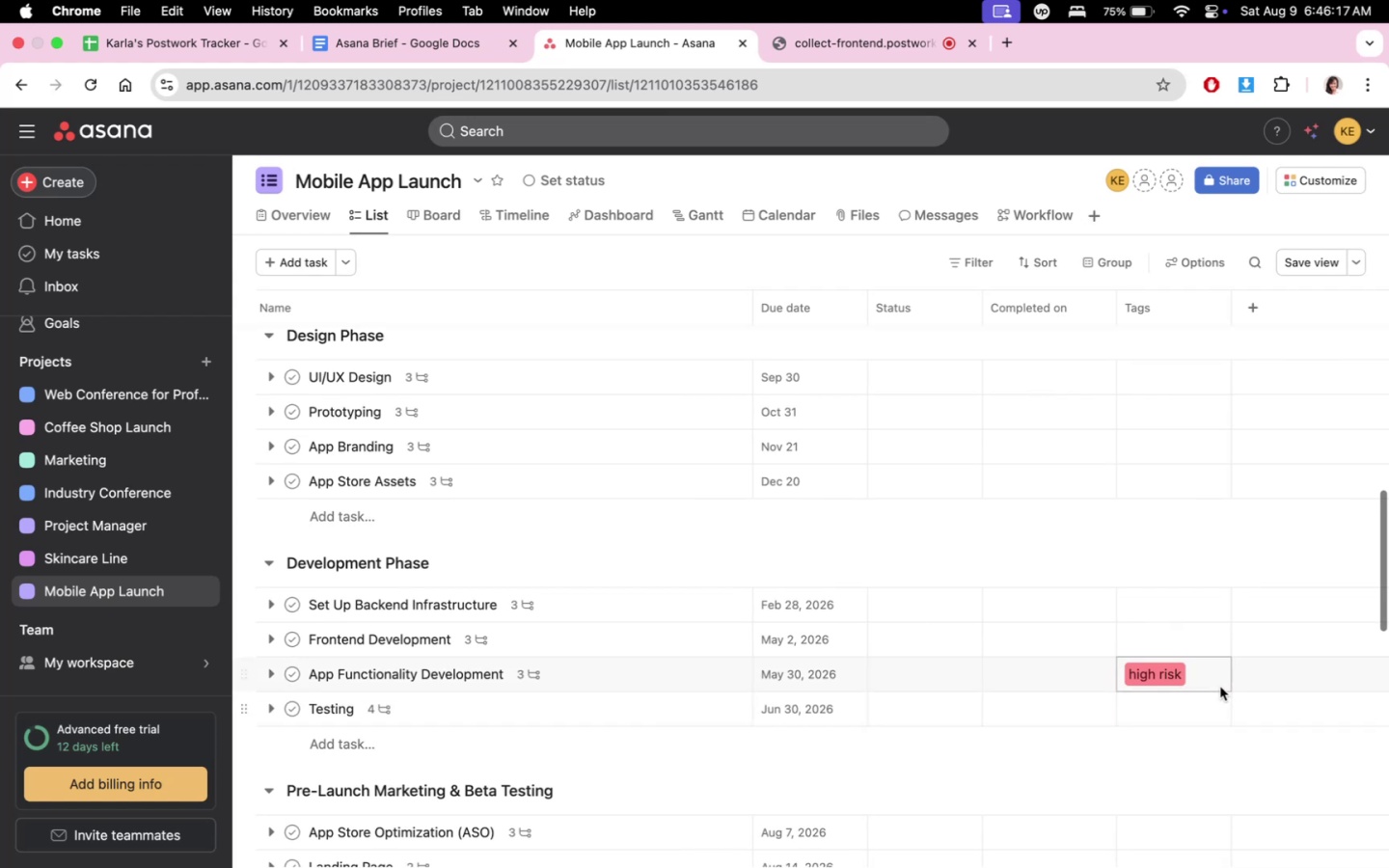 
scroll: coordinate [1060, 642], scroll_direction: up, amount: 10.0
 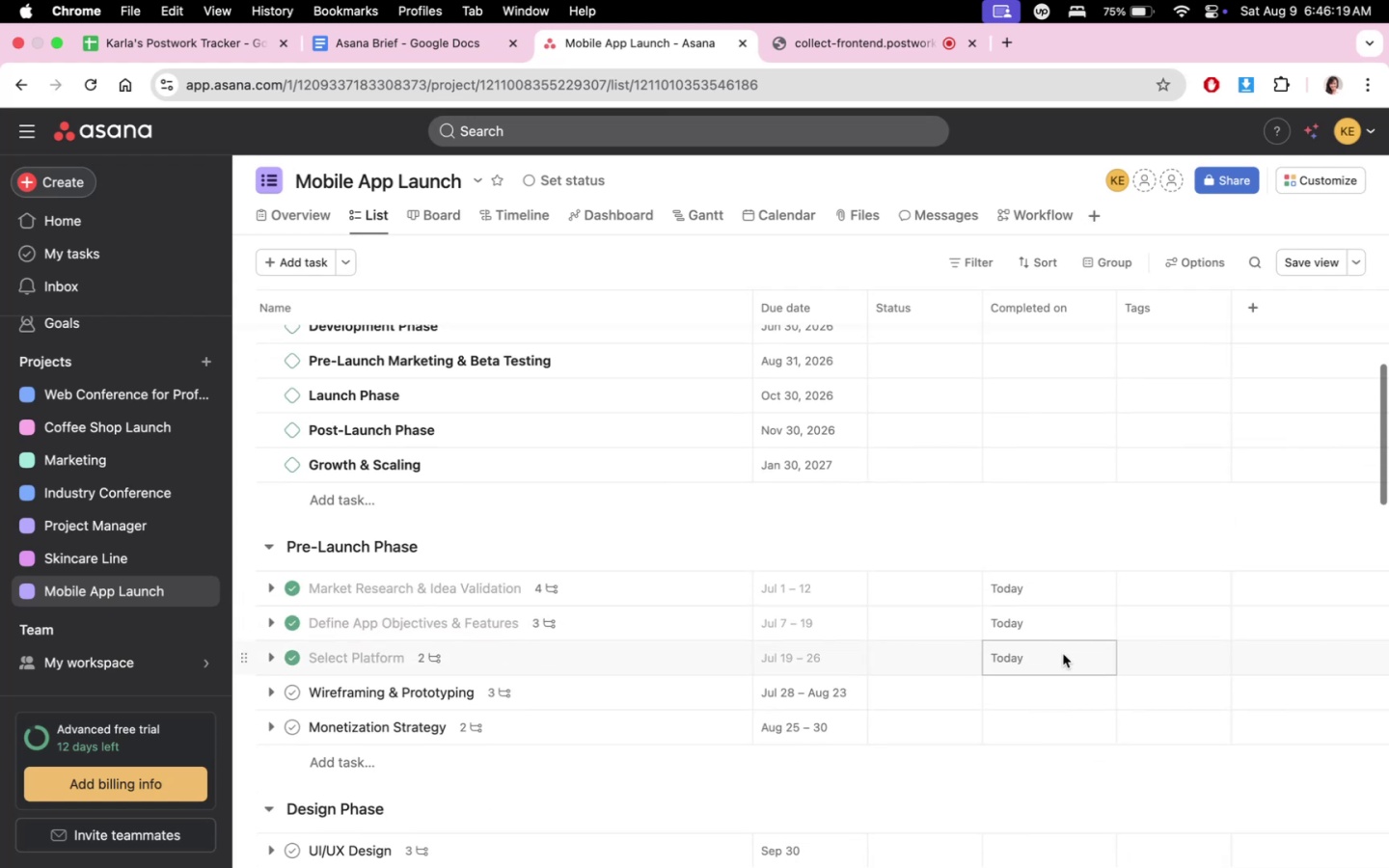 
left_click([919, 586])
 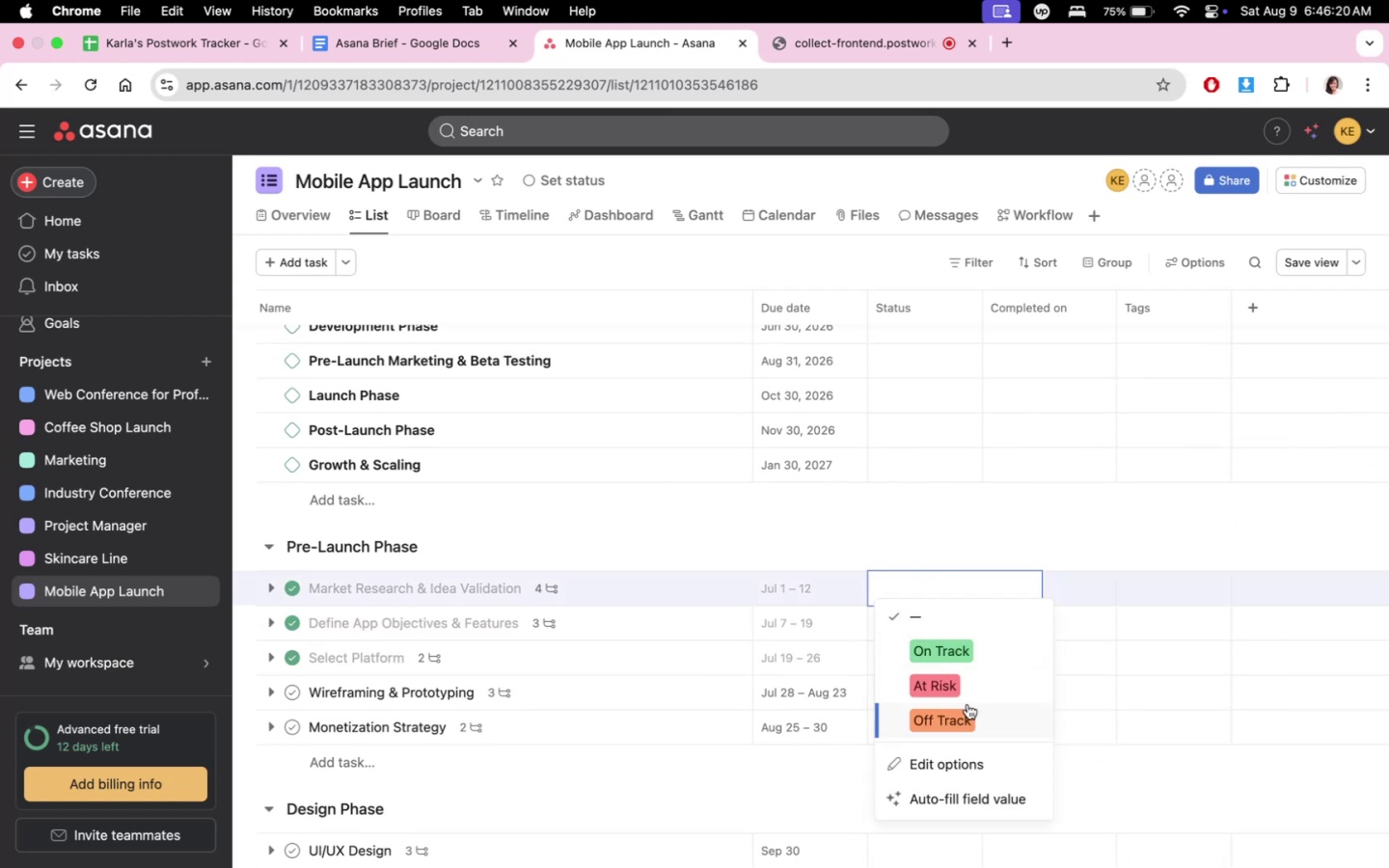 
left_click([976, 652])
 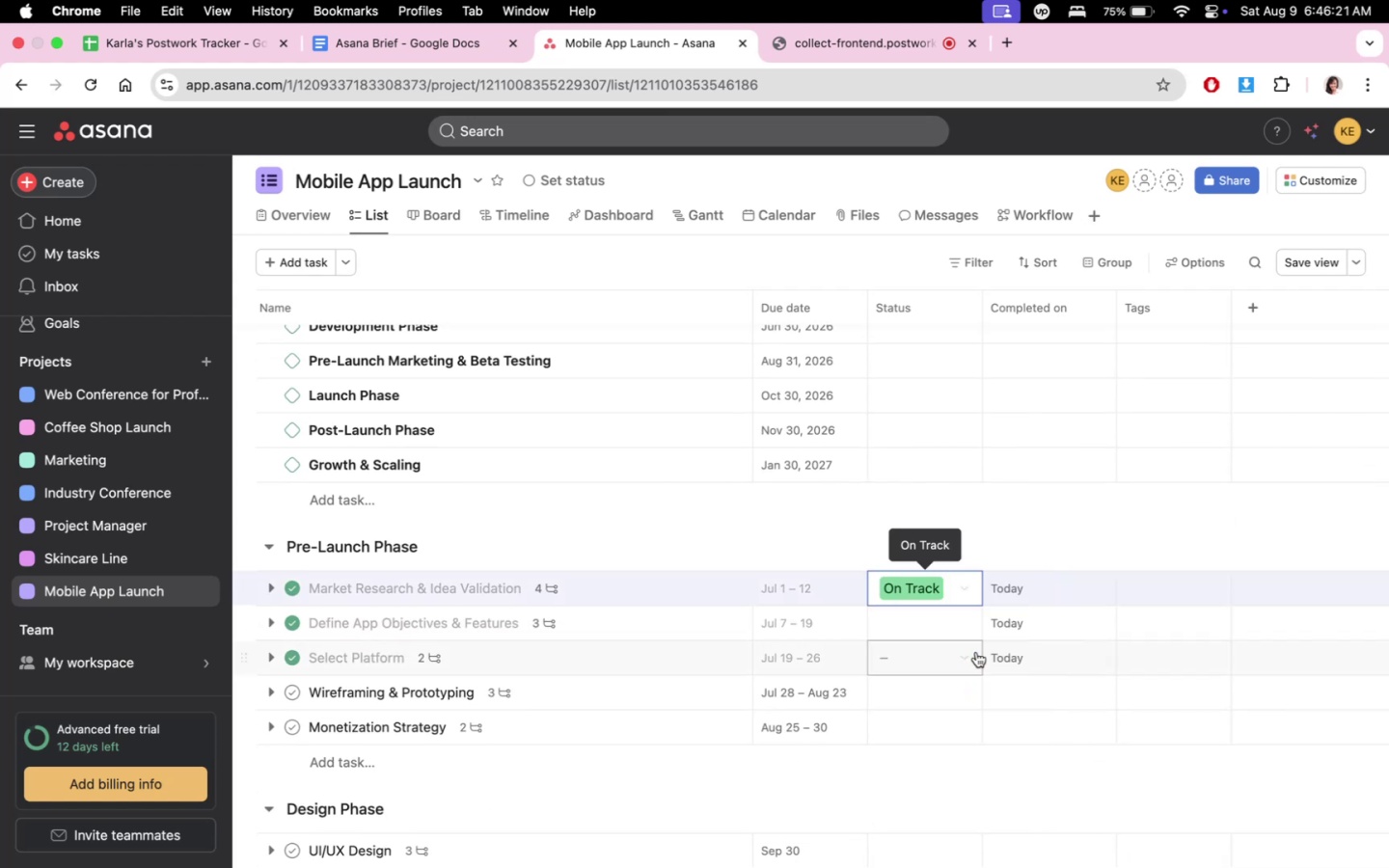 
double_click([928, 613])
 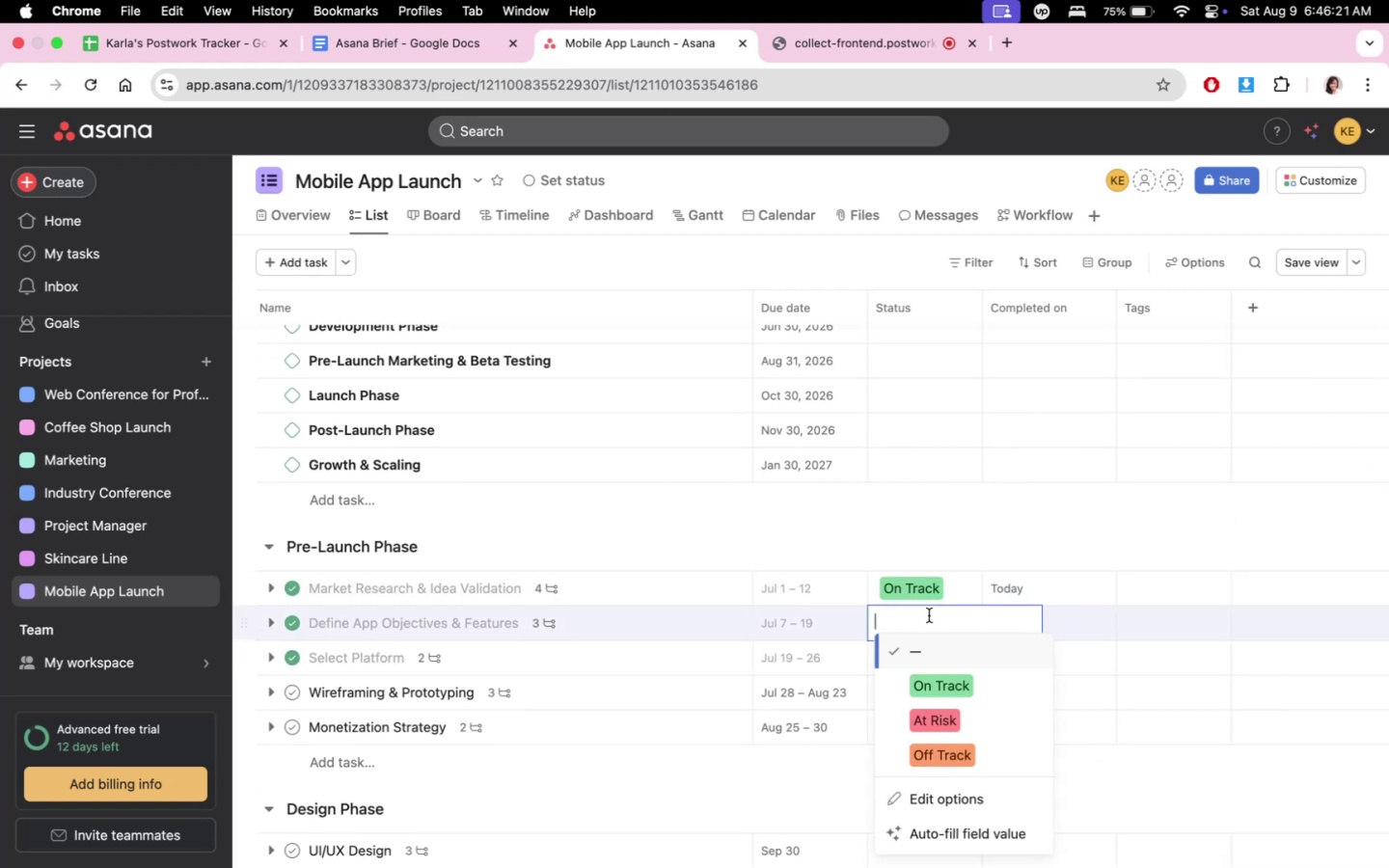 
triple_click([945, 691])
 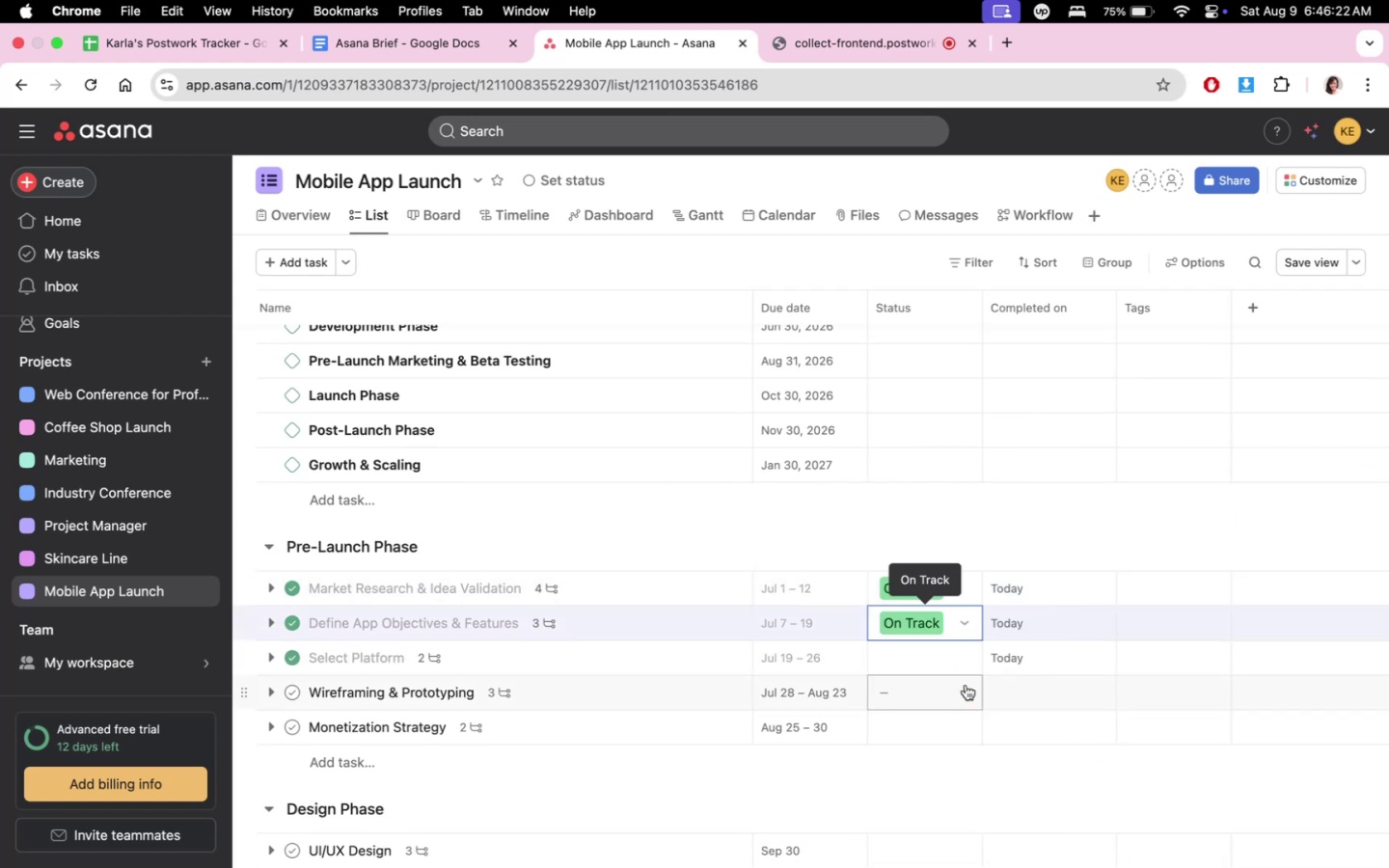 
triple_click([956, 662])
 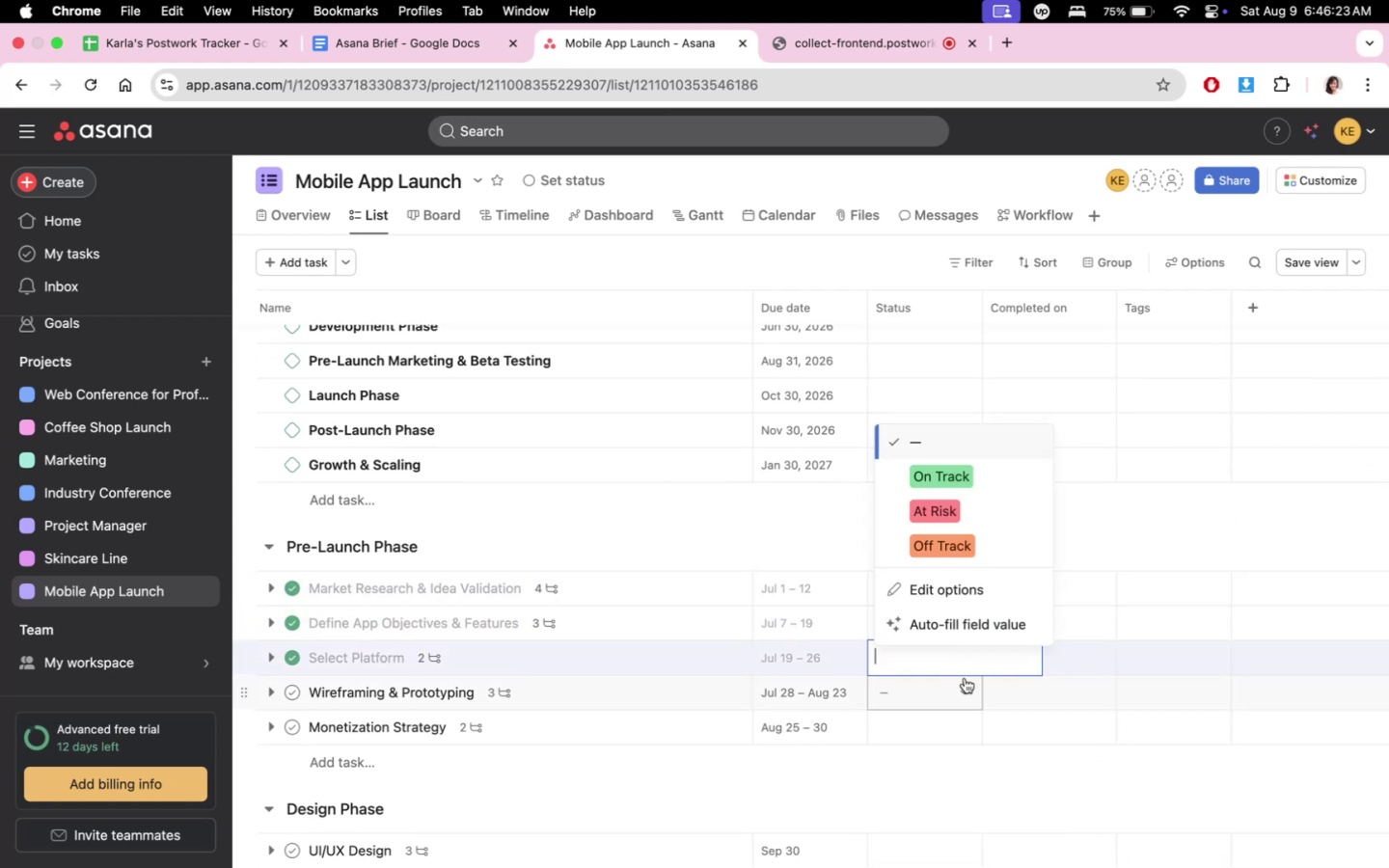 
left_click([981, 475])
 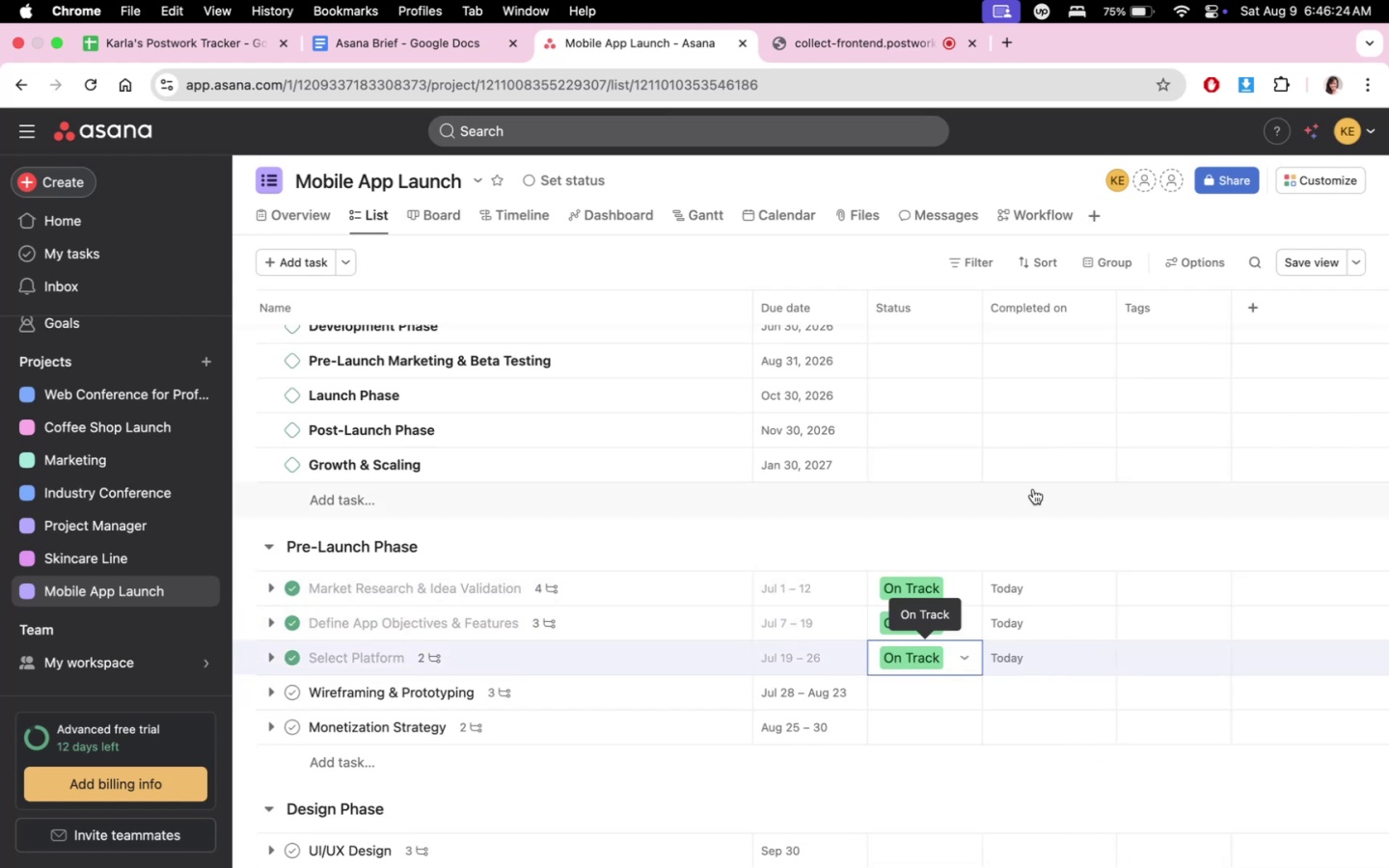 
double_click([1148, 495])
 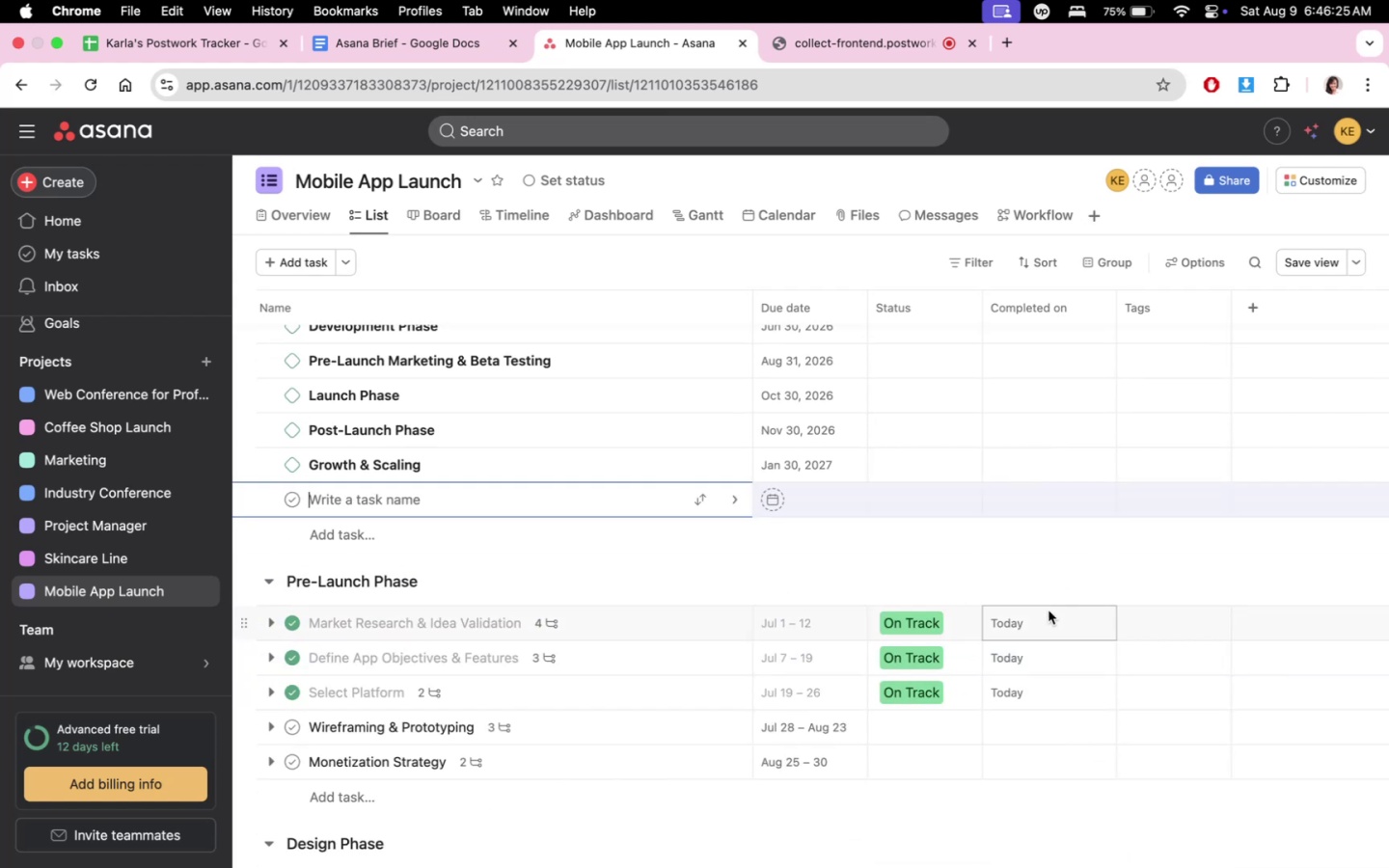 
scroll: coordinate [1024, 689], scroll_direction: down, amount: 6.0
 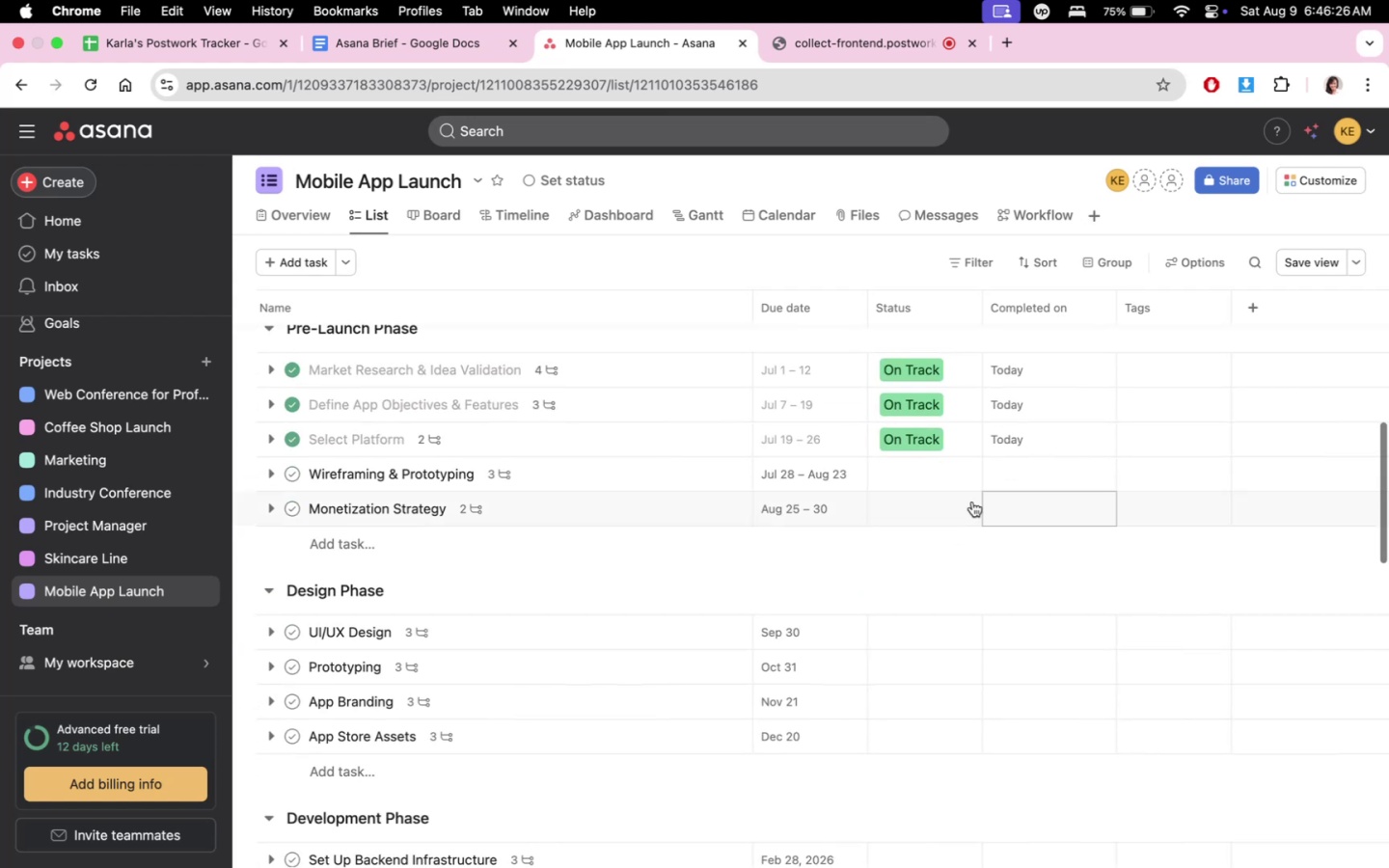 
left_click([965, 491])
 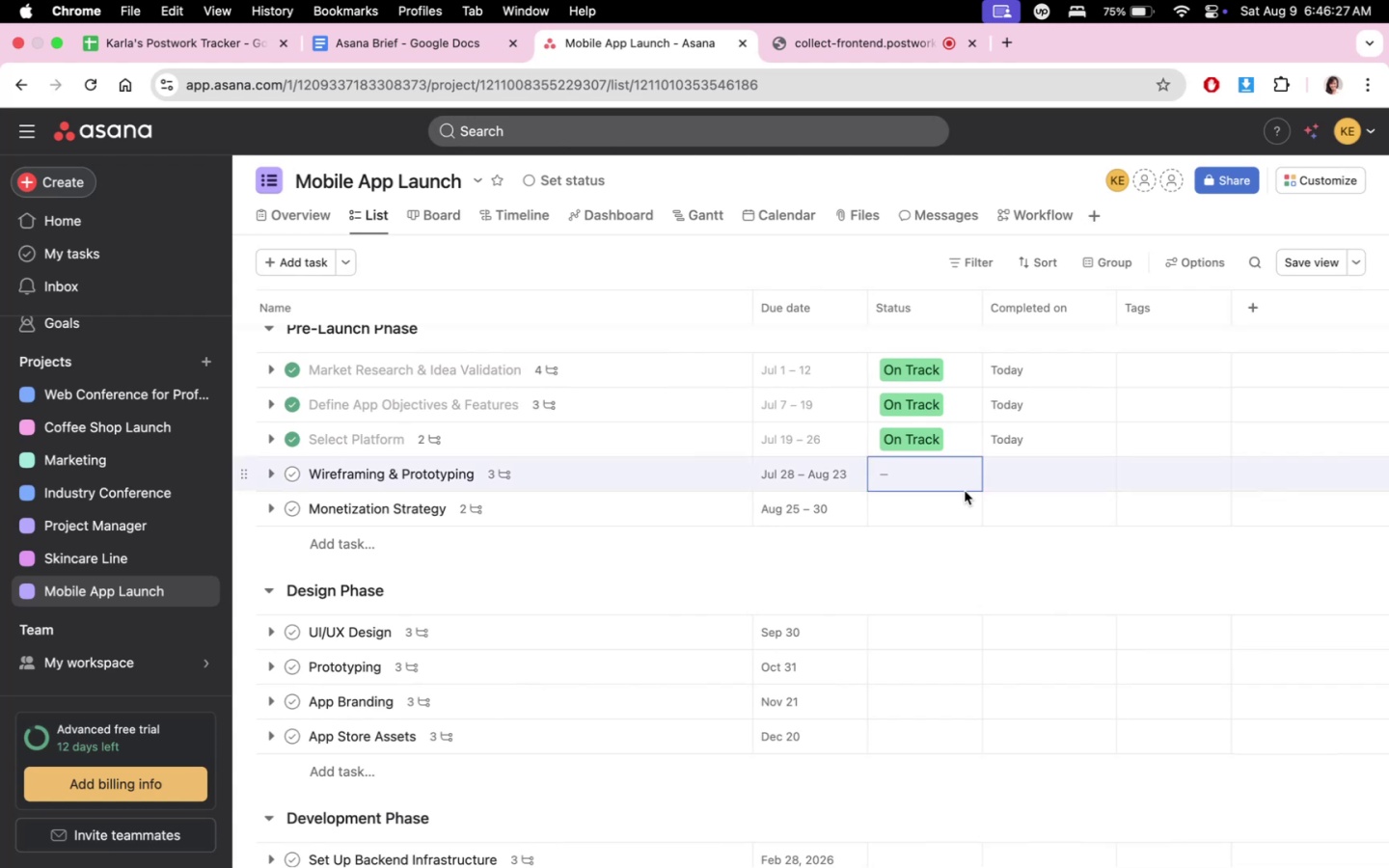 
double_click([962, 477])
 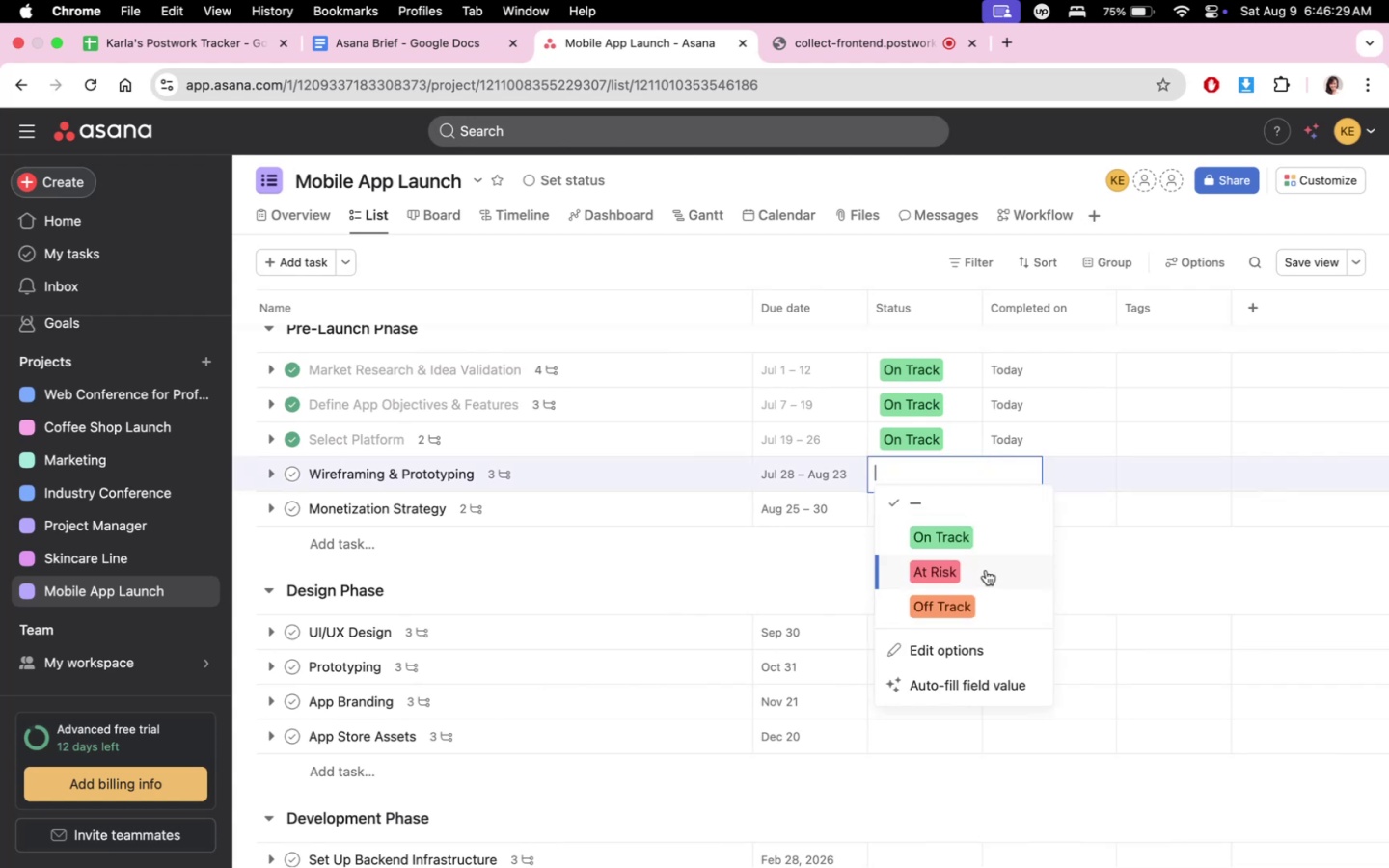 
left_click([986, 570])
 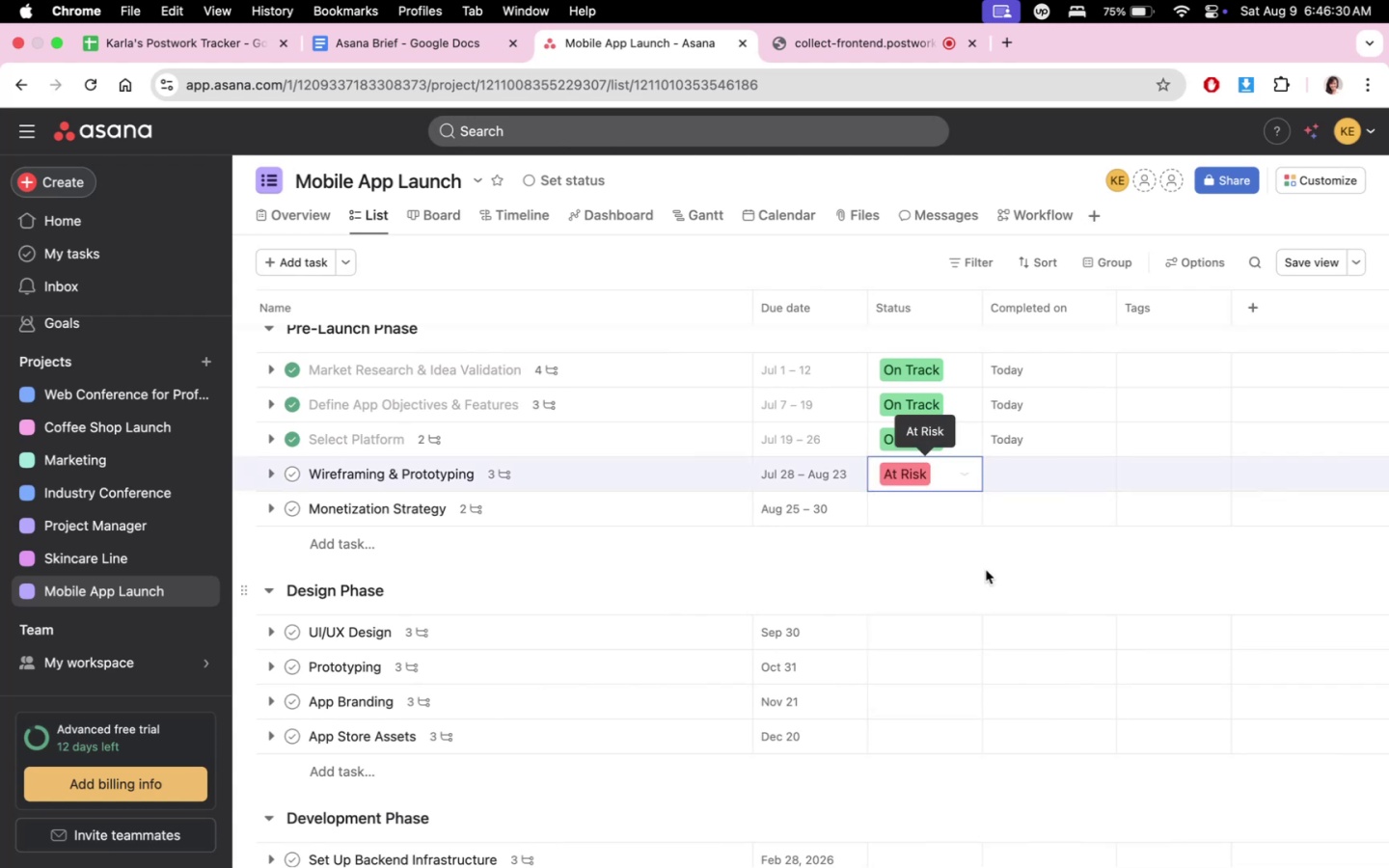 
double_click([1172, 568])
 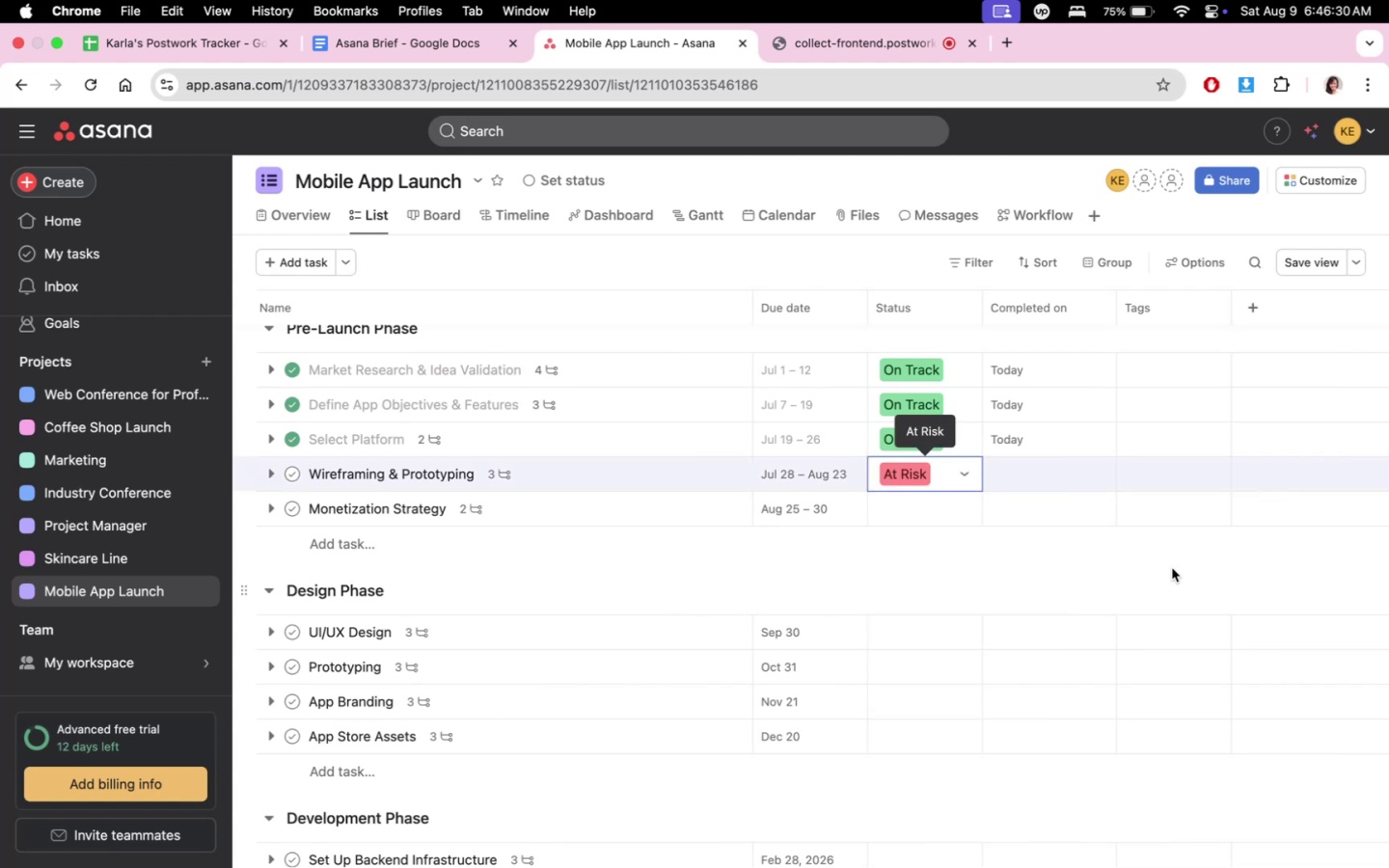 
scroll: coordinate [1172, 657], scroll_direction: down, amount: 14.0
 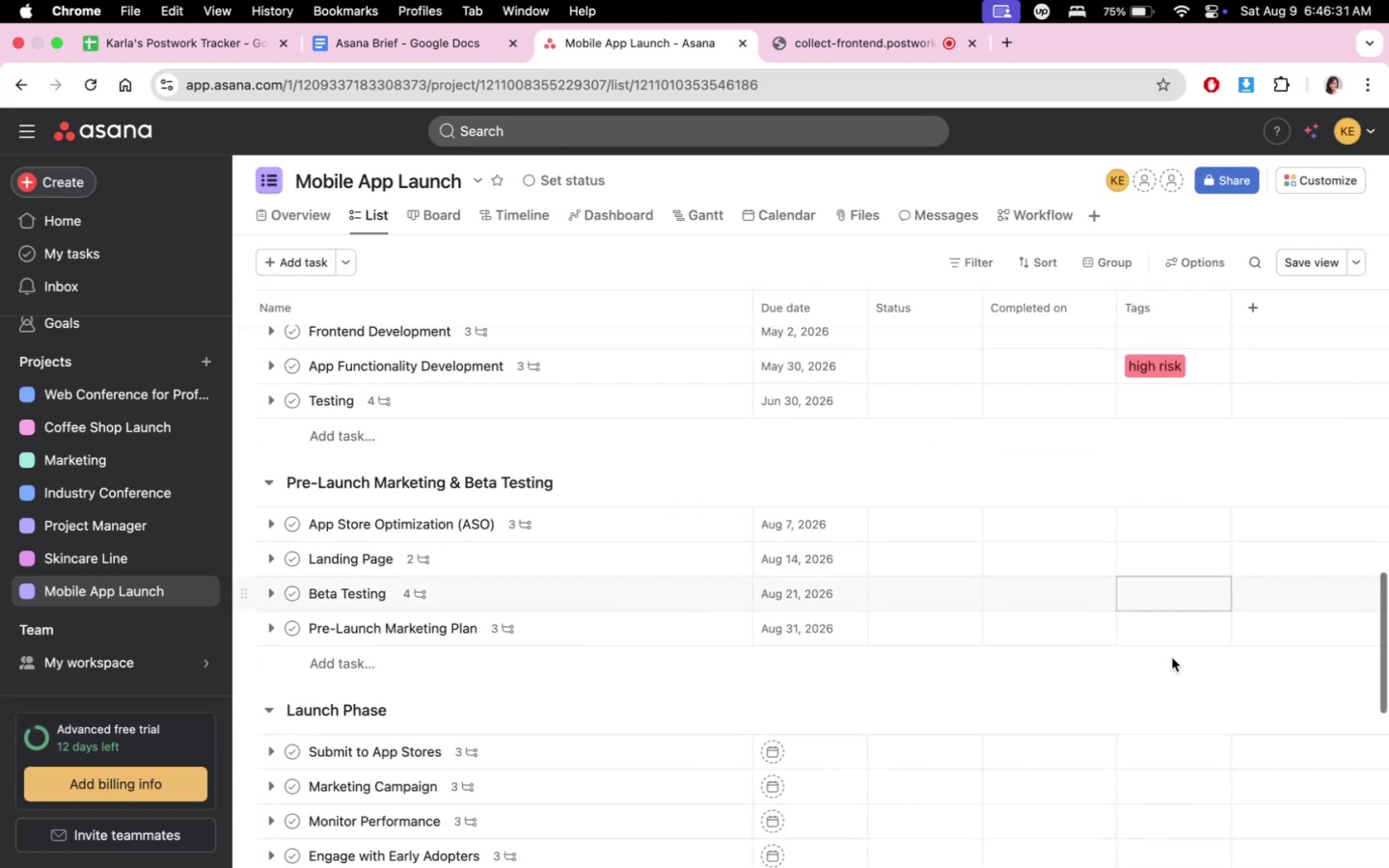 
scroll: coordinate [1177, 651], scroll_direction: up, amount: 10.0
 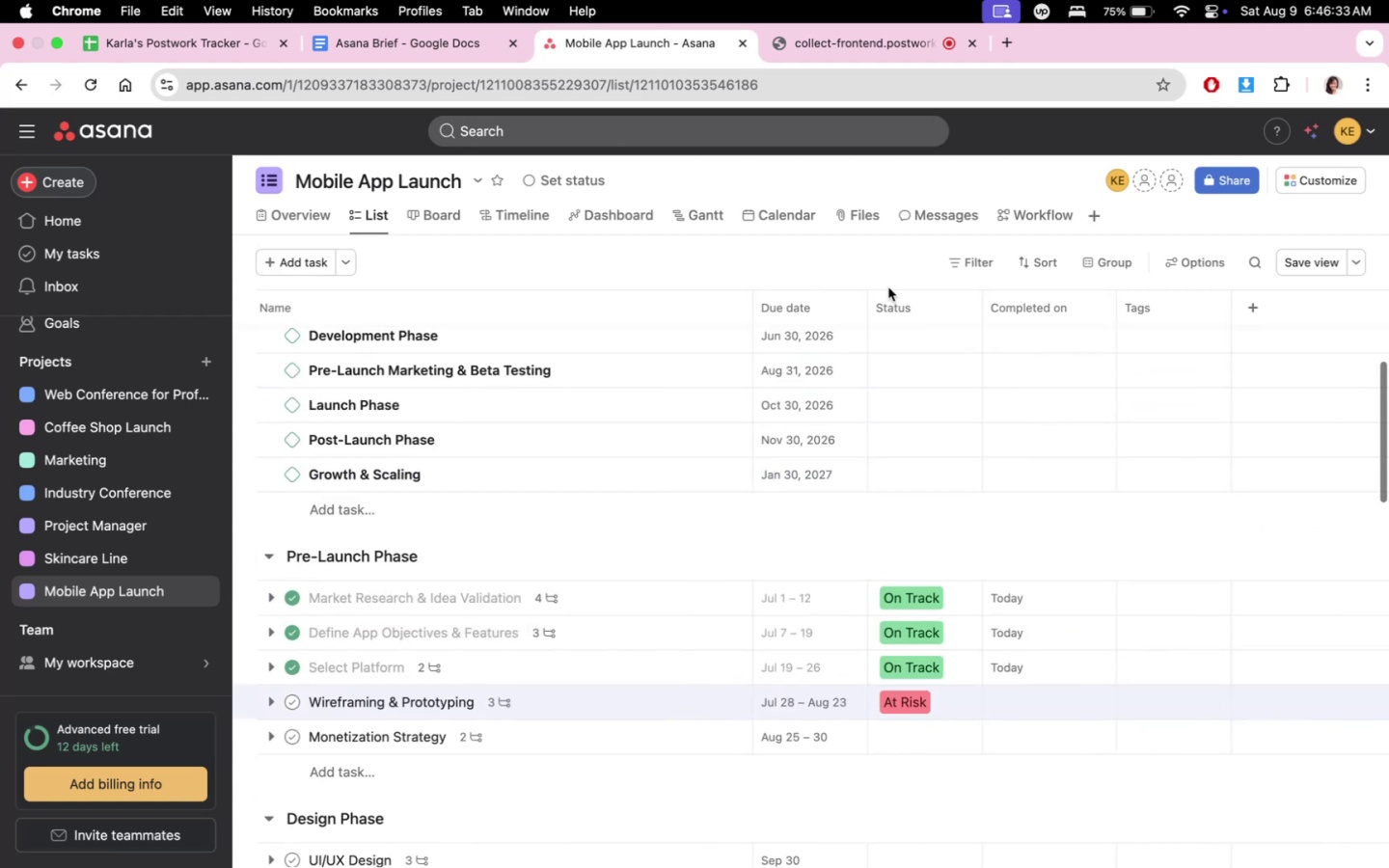 
left_click_drag(start_coordinate=[863, 301], to_coordinate=[945, 308])
 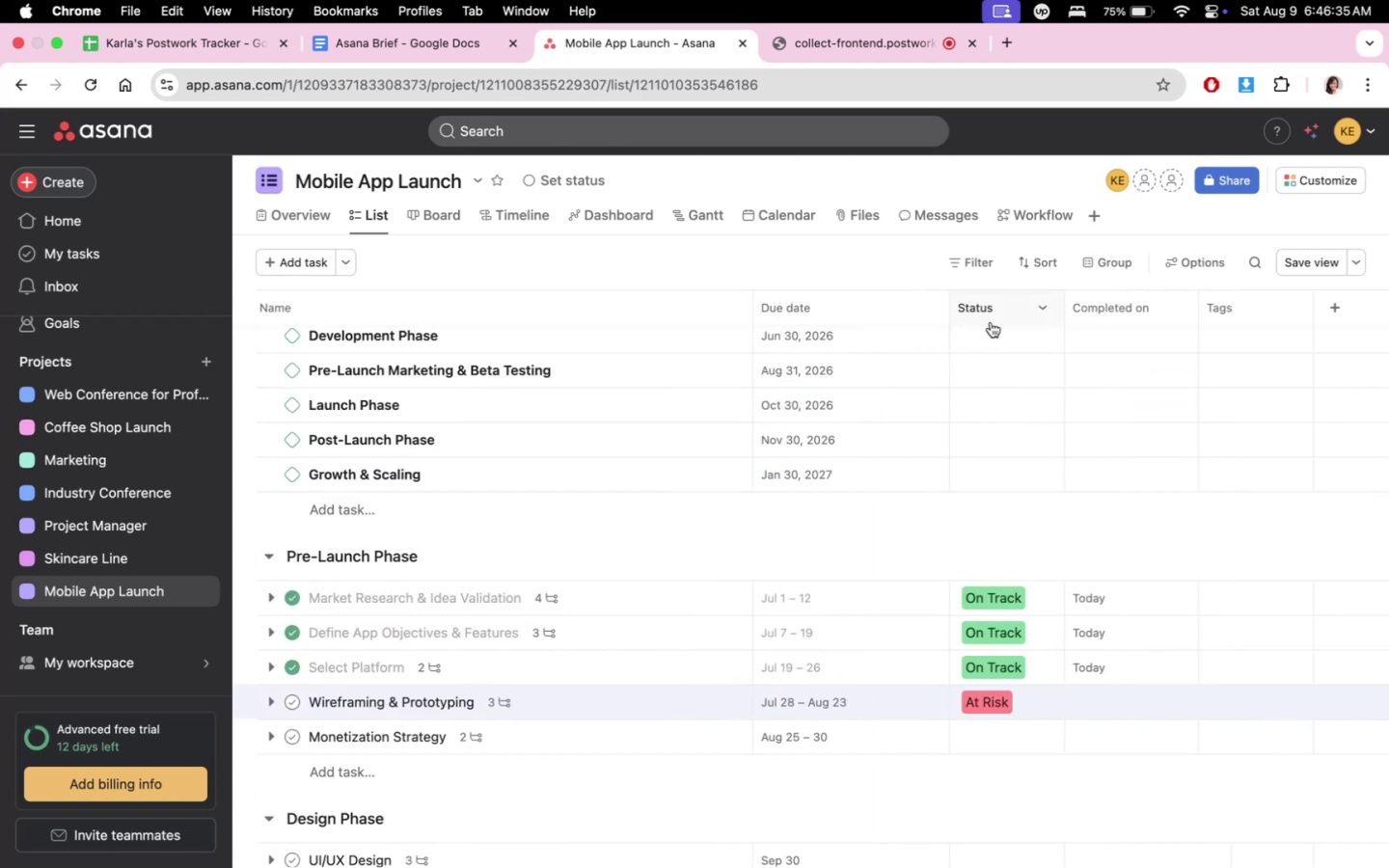 
left_click_drag(start_coordinate=[949, 306], to_coordinate=[915, 304])
 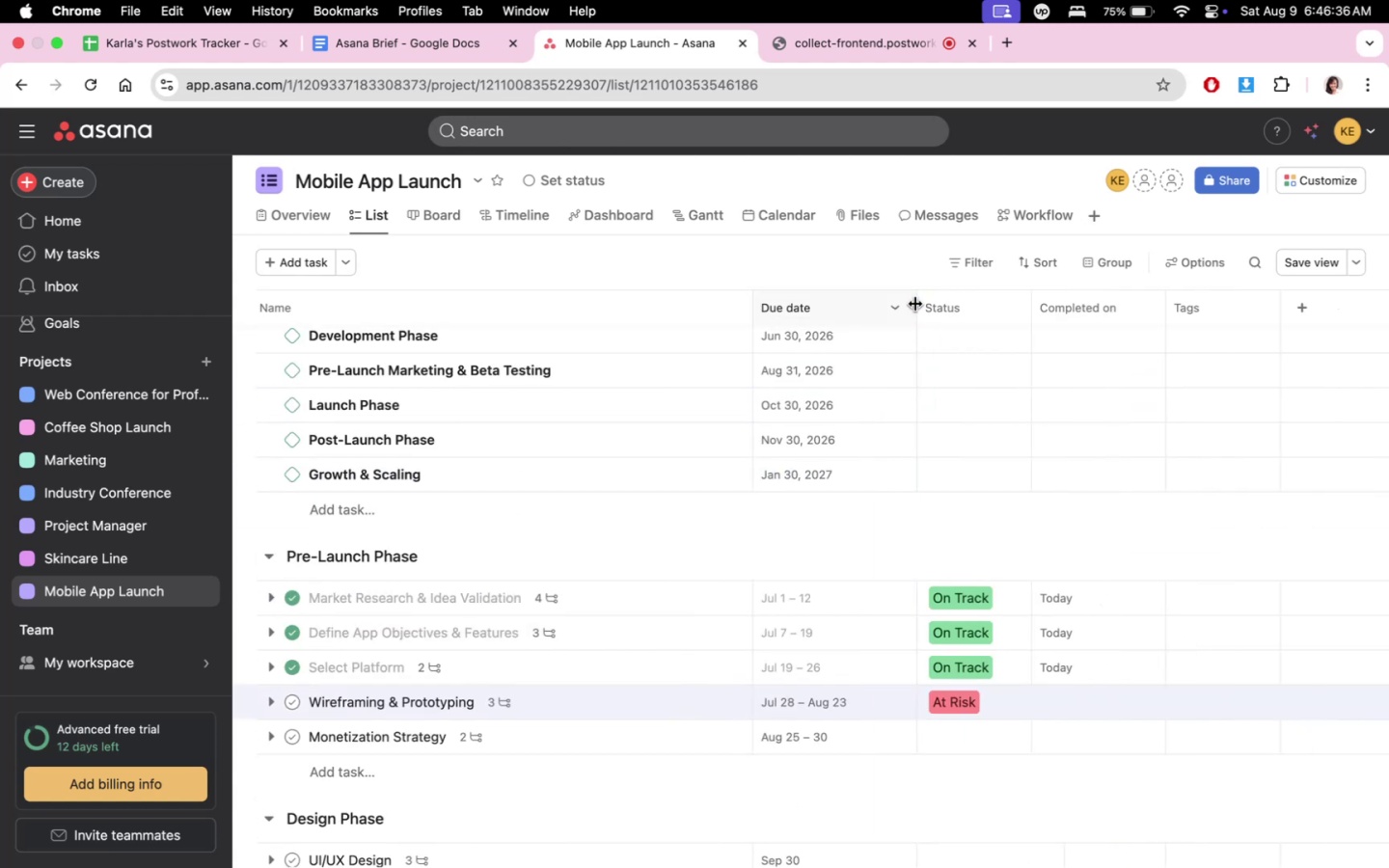 
scroll: coordinate [1146, 557], scroll_direction: up, amount: 5.0
 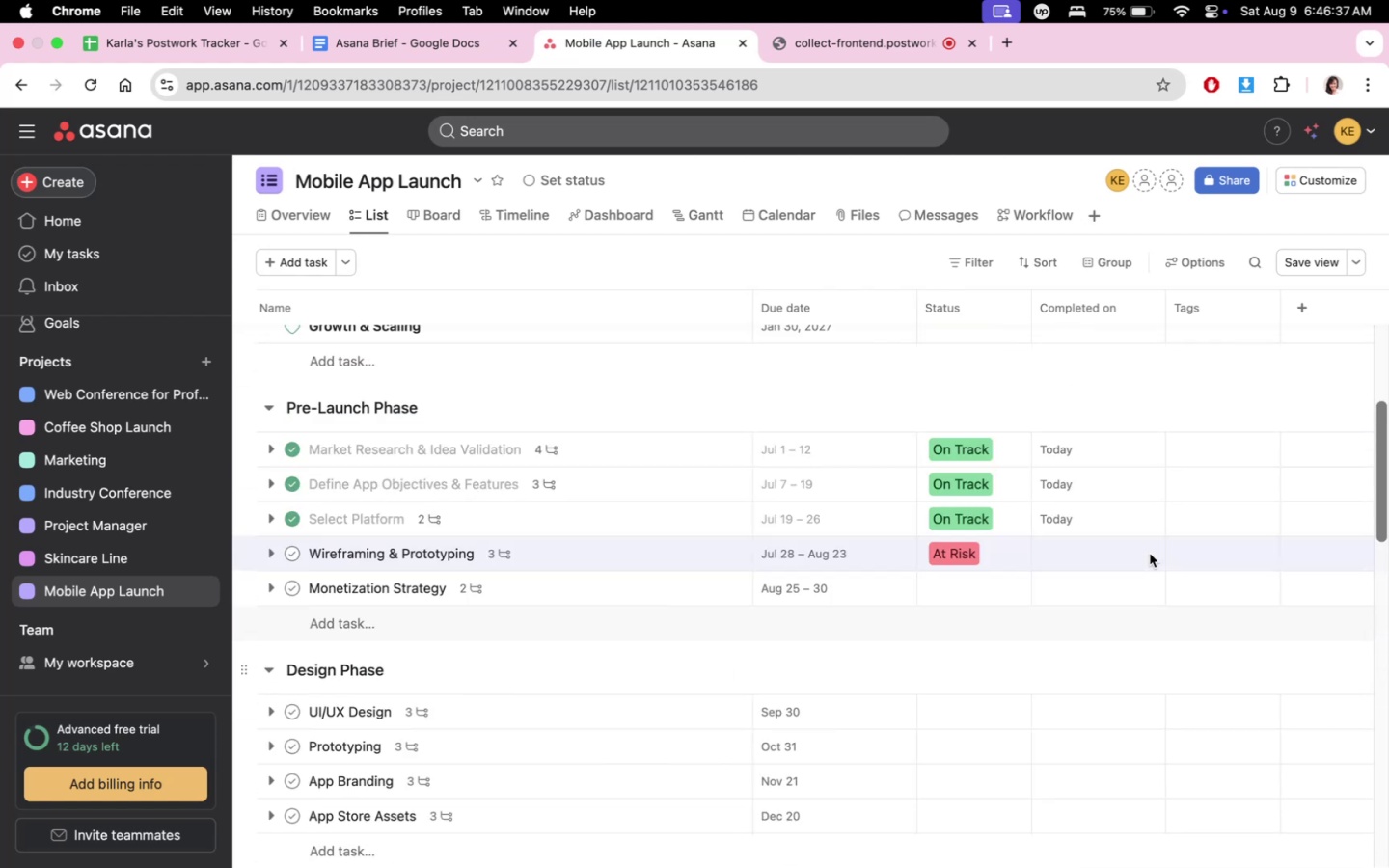 
scroll: coordinate [1153, 550], scroll_direction: down, amount: 10.0
 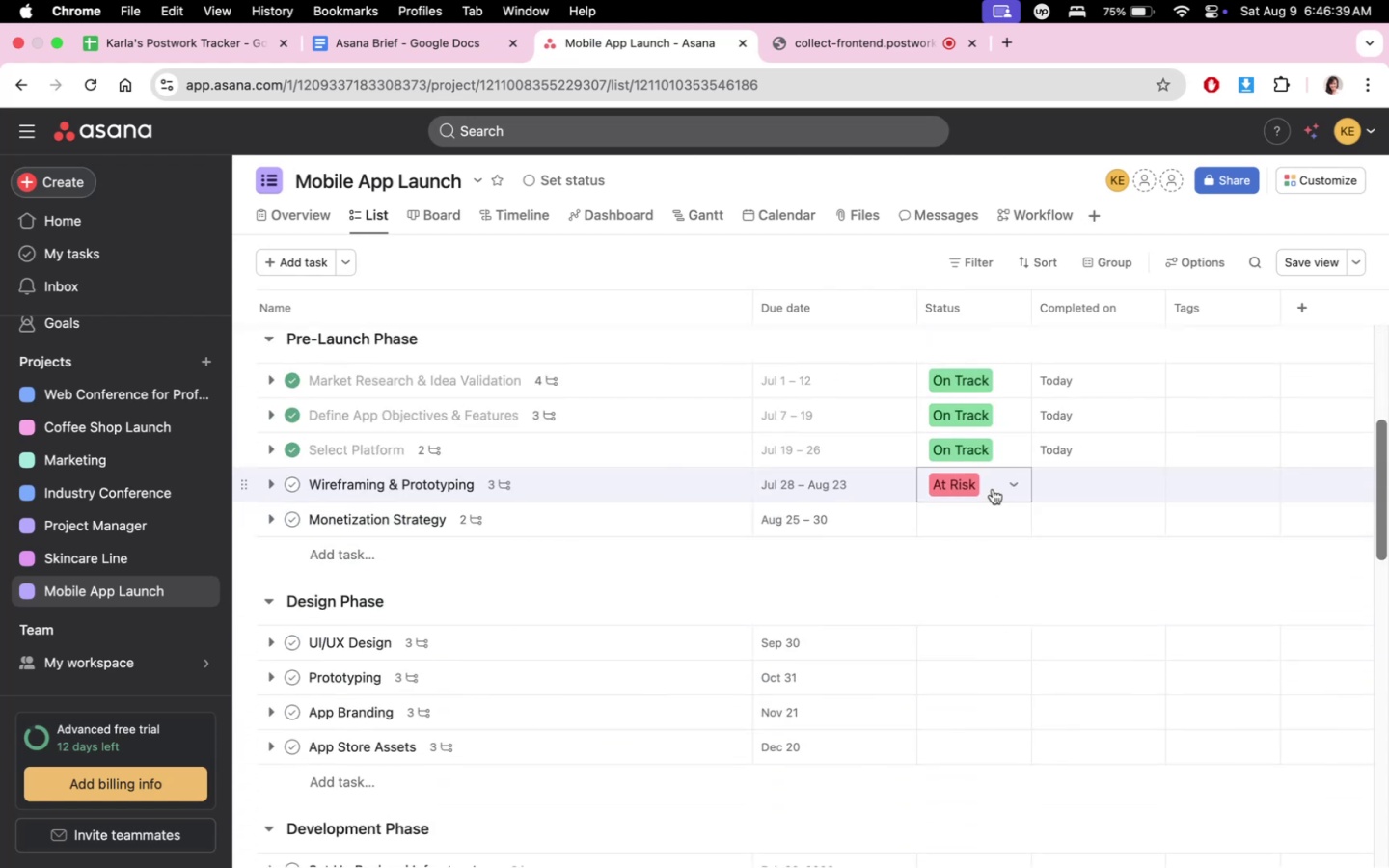 
left_click([991, 527])
 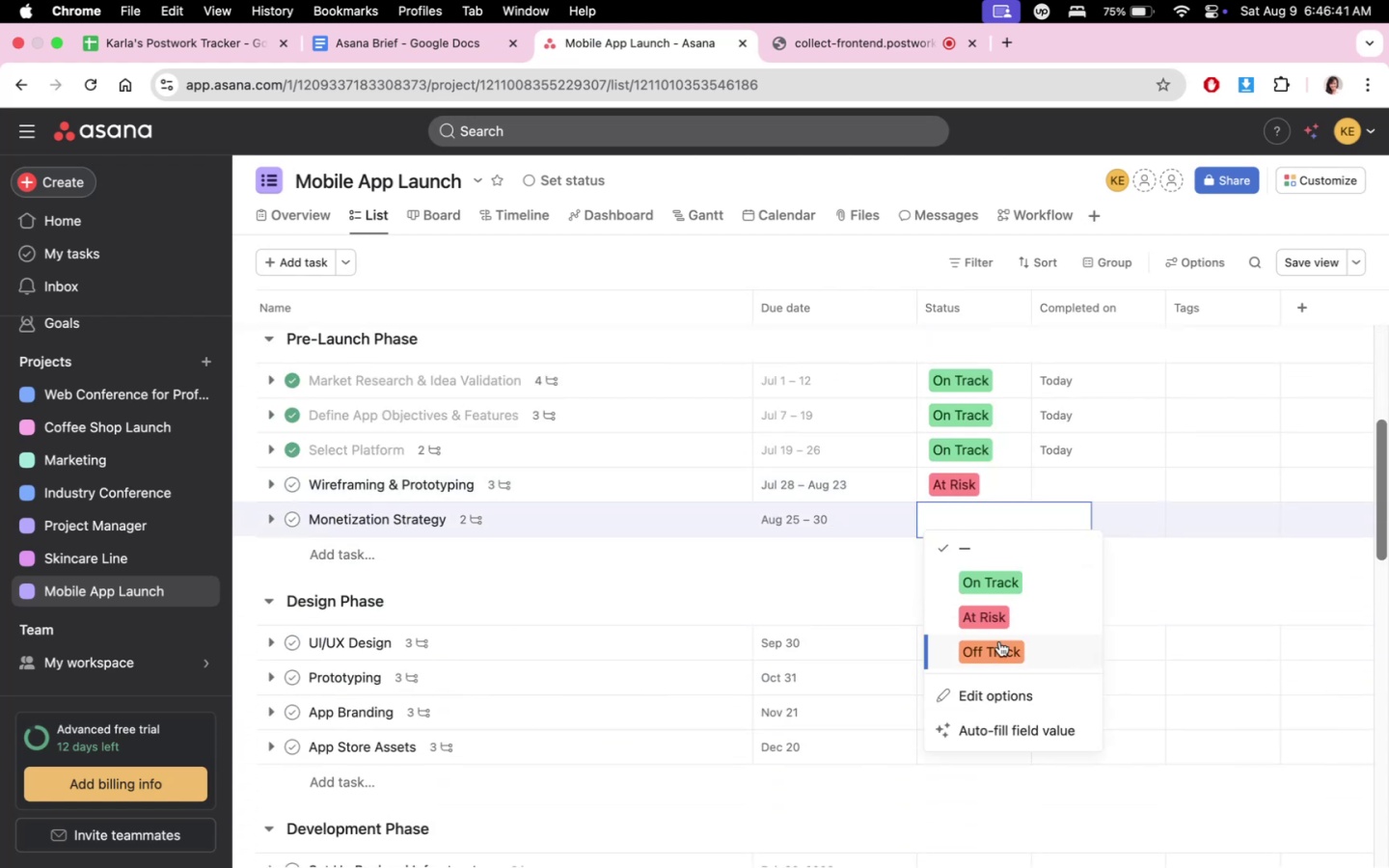 
left_click([997, 648])
 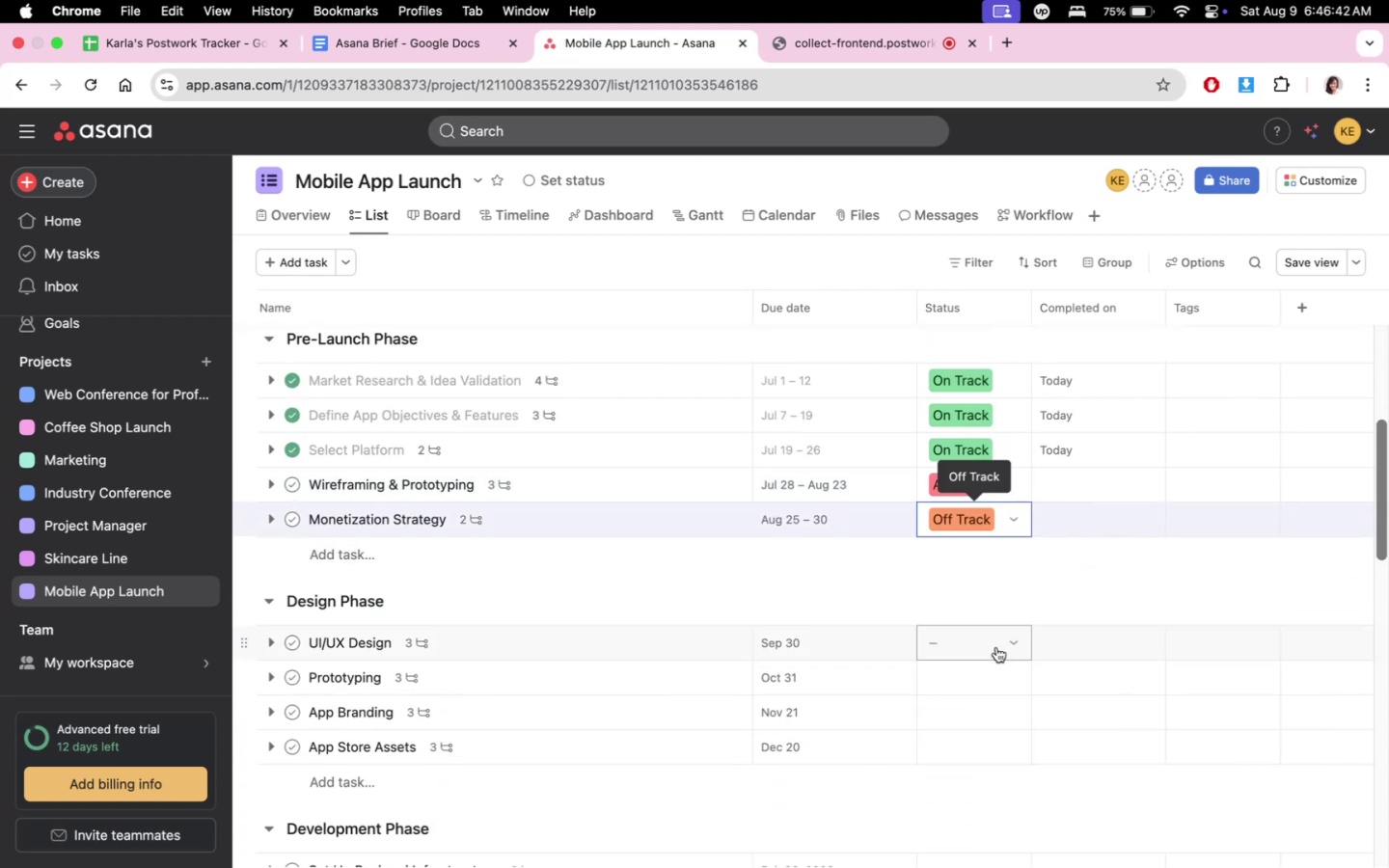 
double_click([830, 587])
 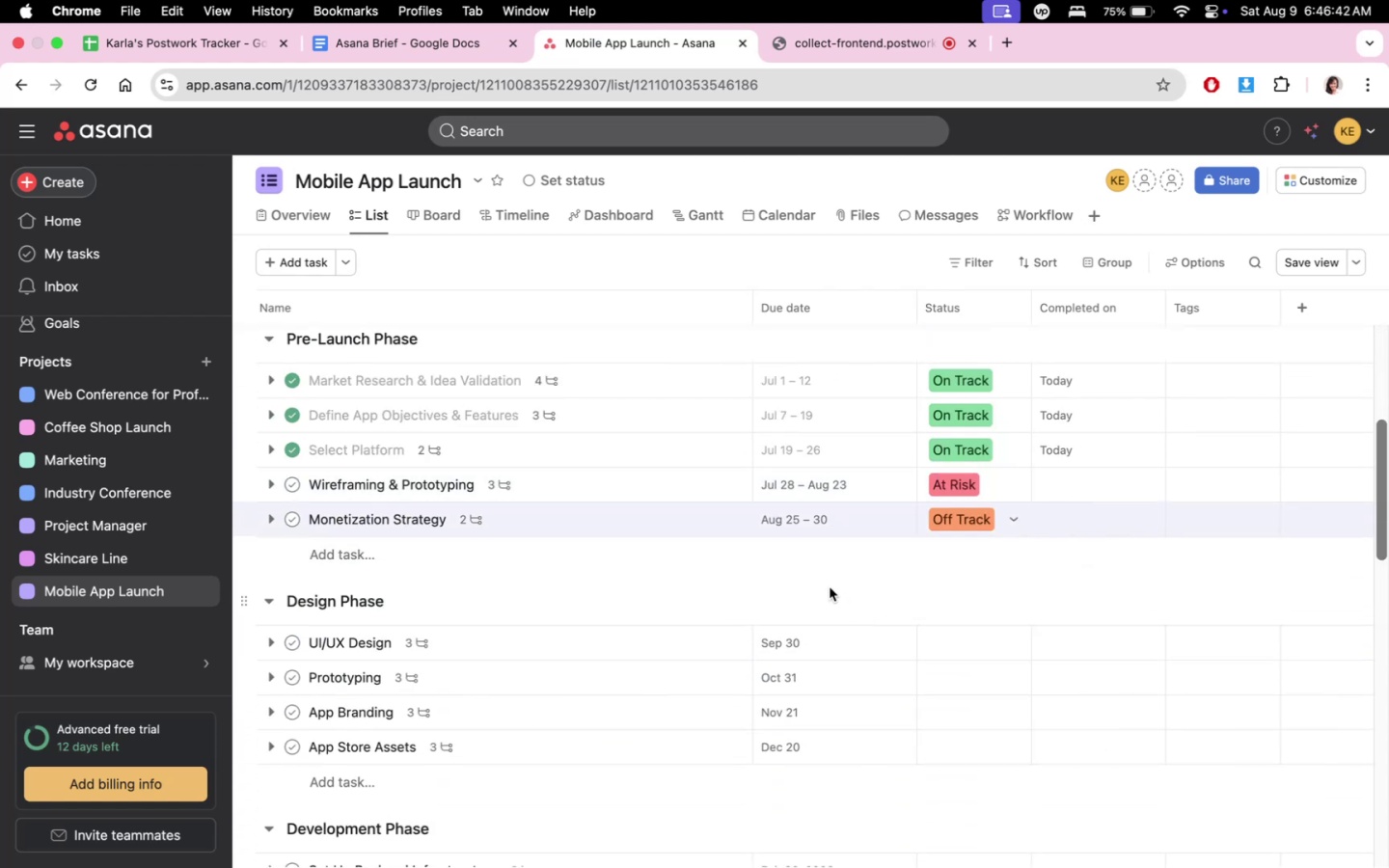 
scroll: coordinate [1180, 574], scroll_direction: up, amount: 4.0
 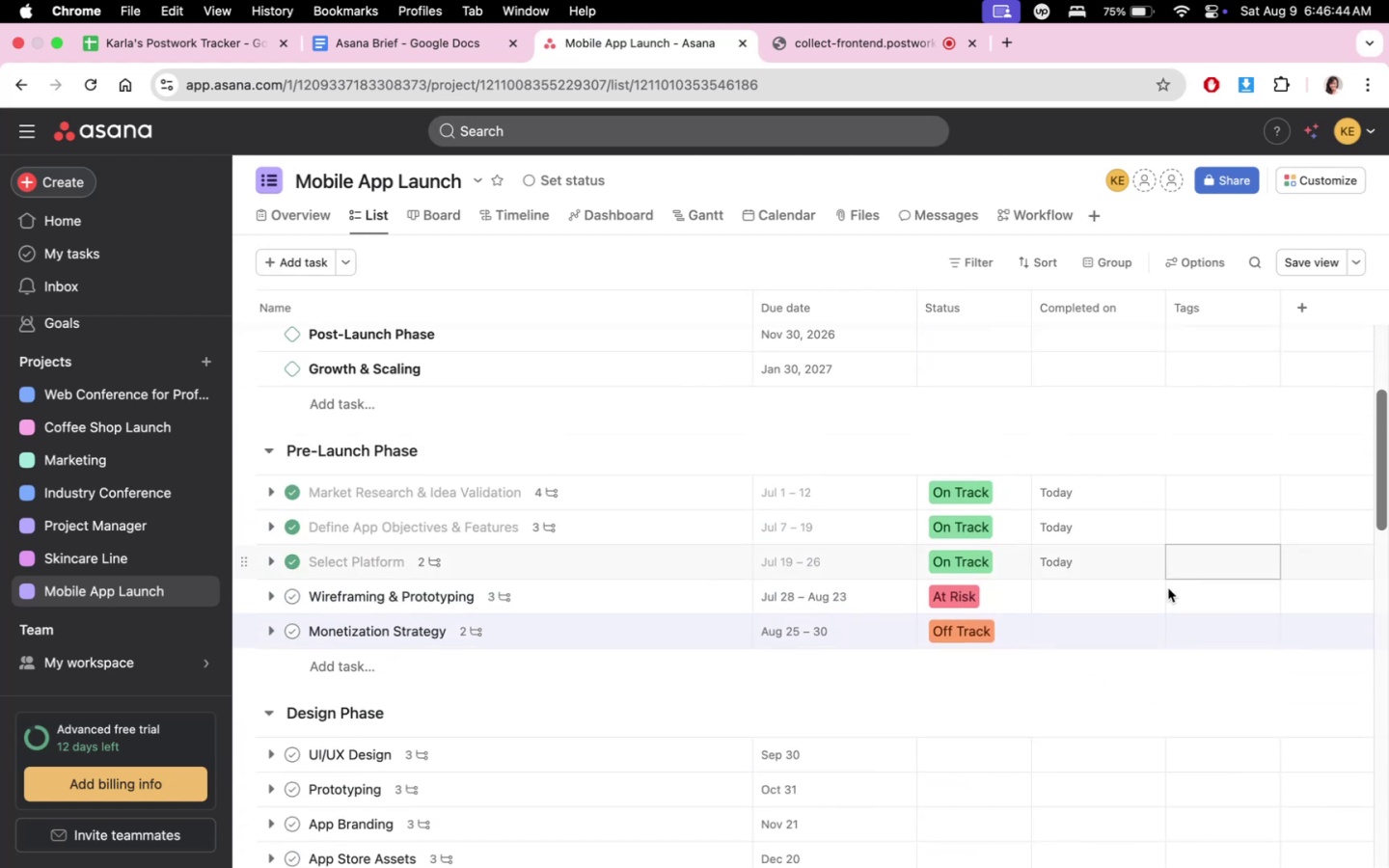 
left_click([1015, 633])
 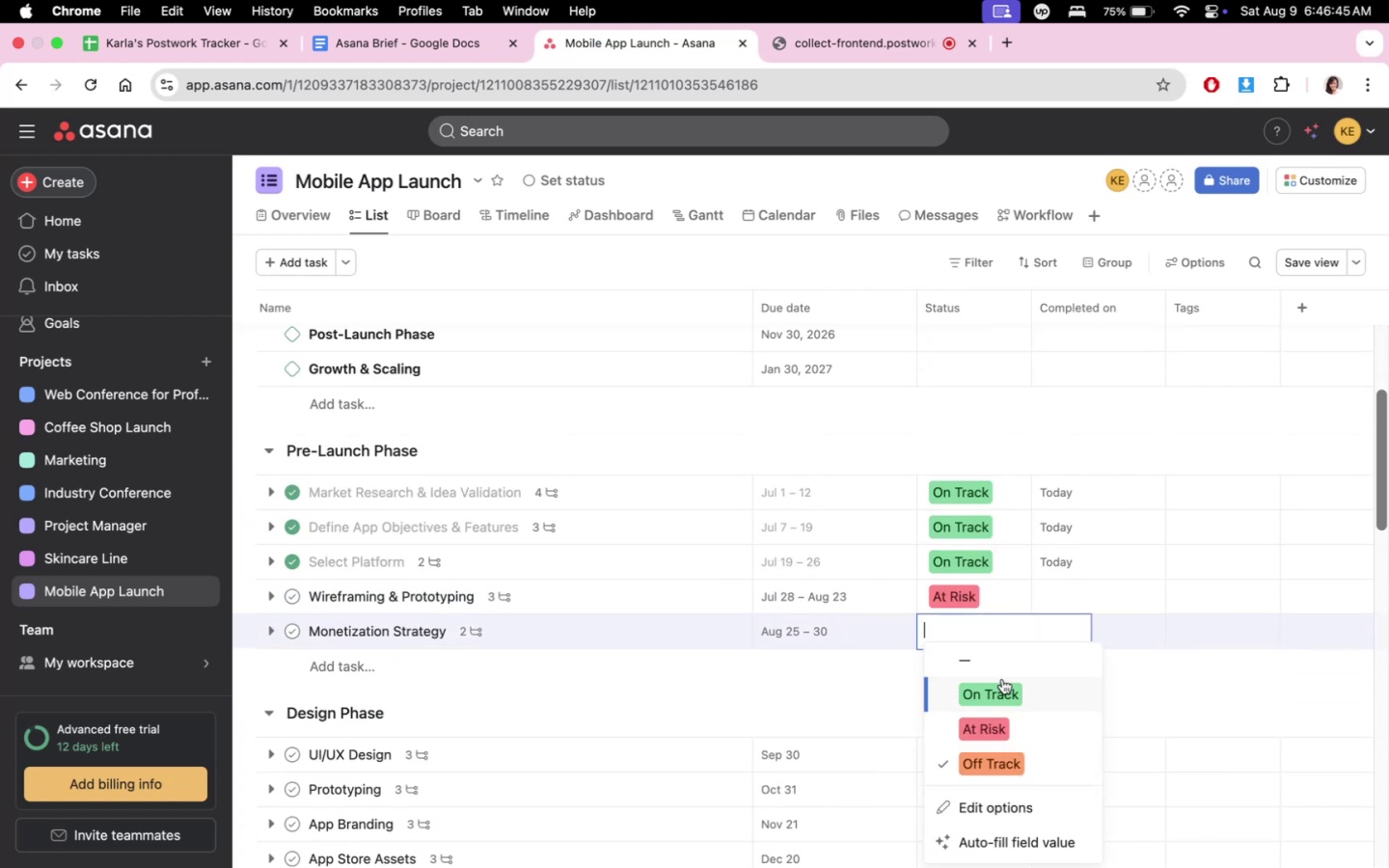 
triple_click([799, 696])
 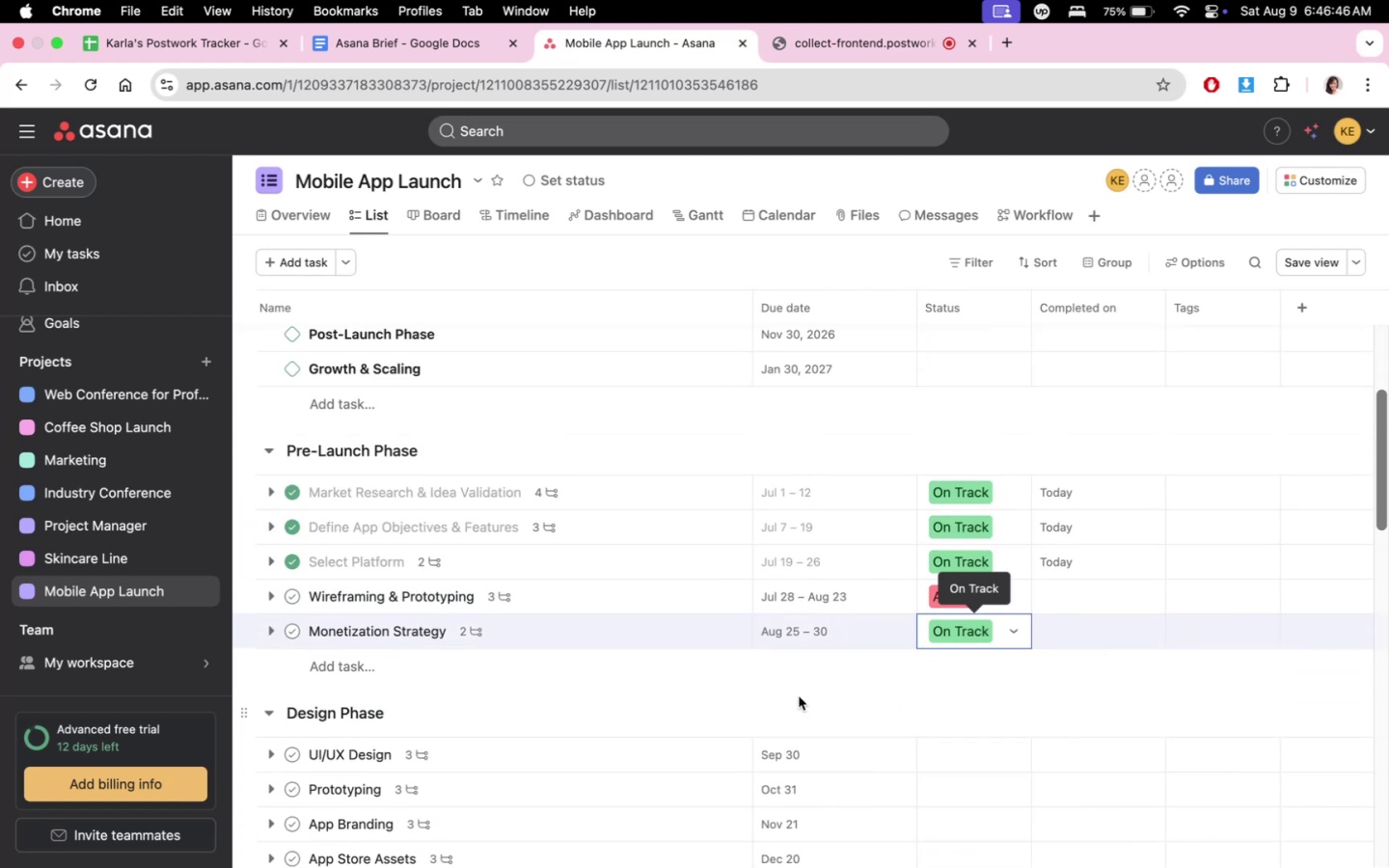 
scroll: coordinate [1204, 663], scroll_direction: down, amount: 10.0
 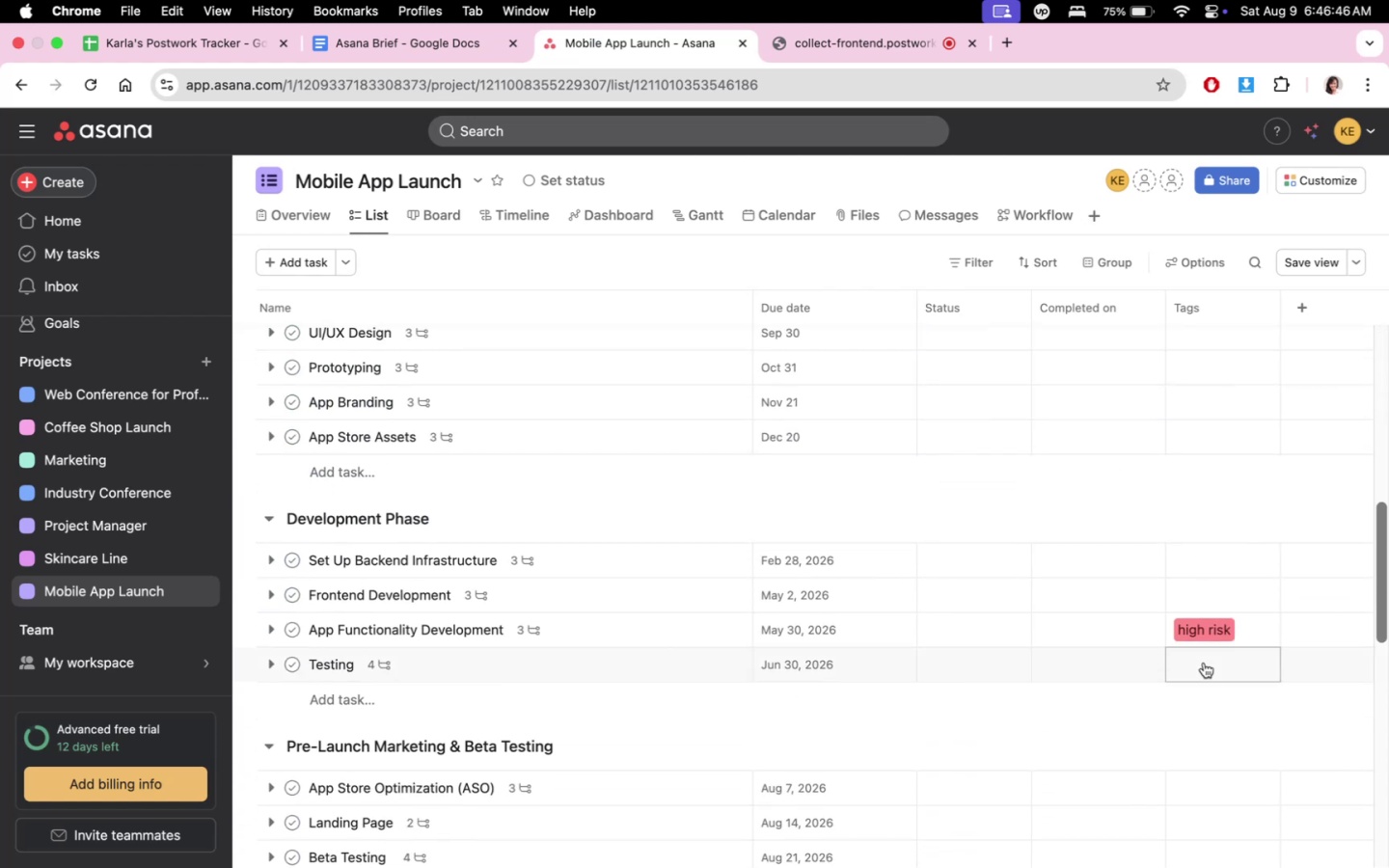 
scroll: coordinate [1203, 645], scroll_direction: up, amount: 4.0
 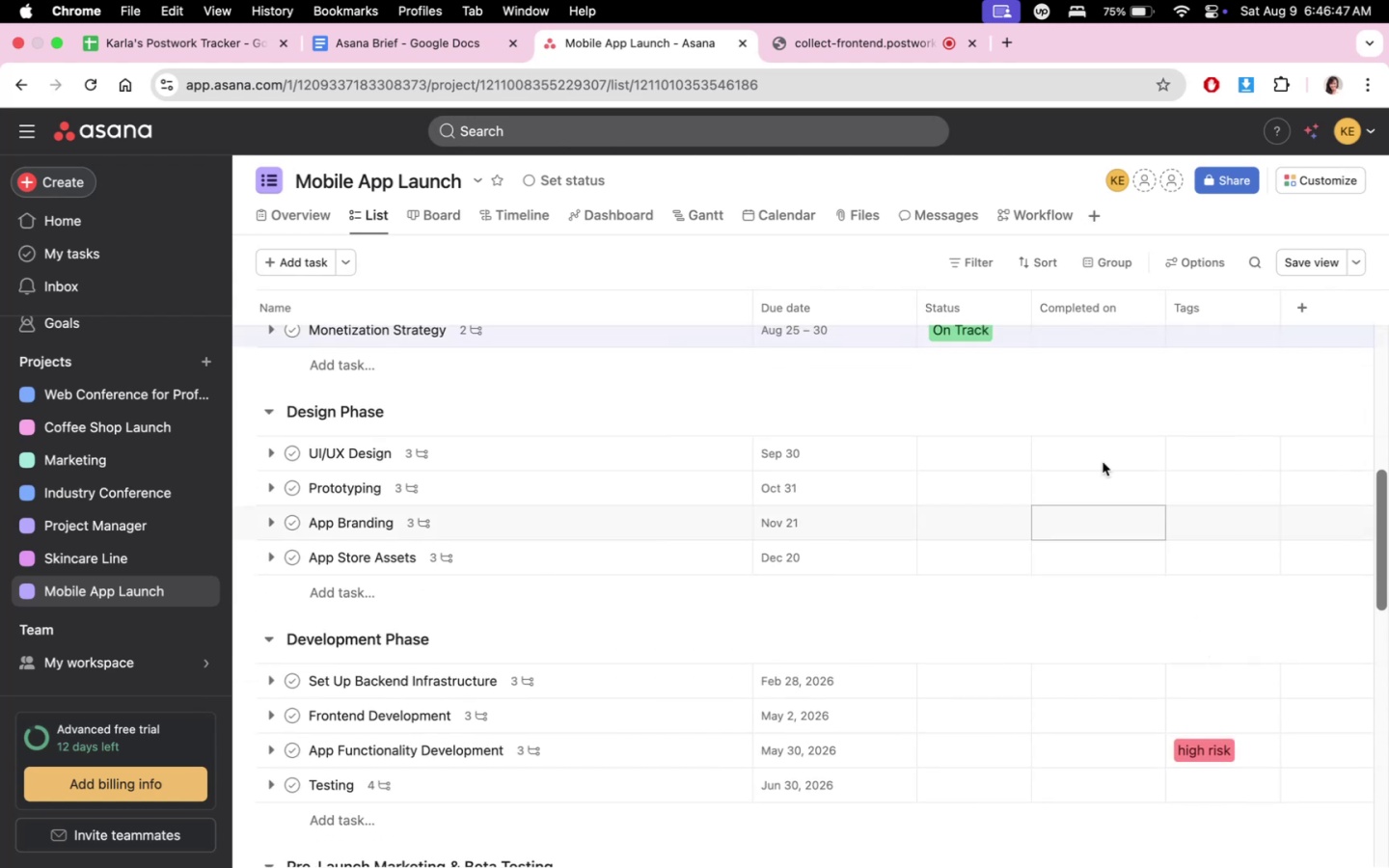 
left_click([1002, 460])
 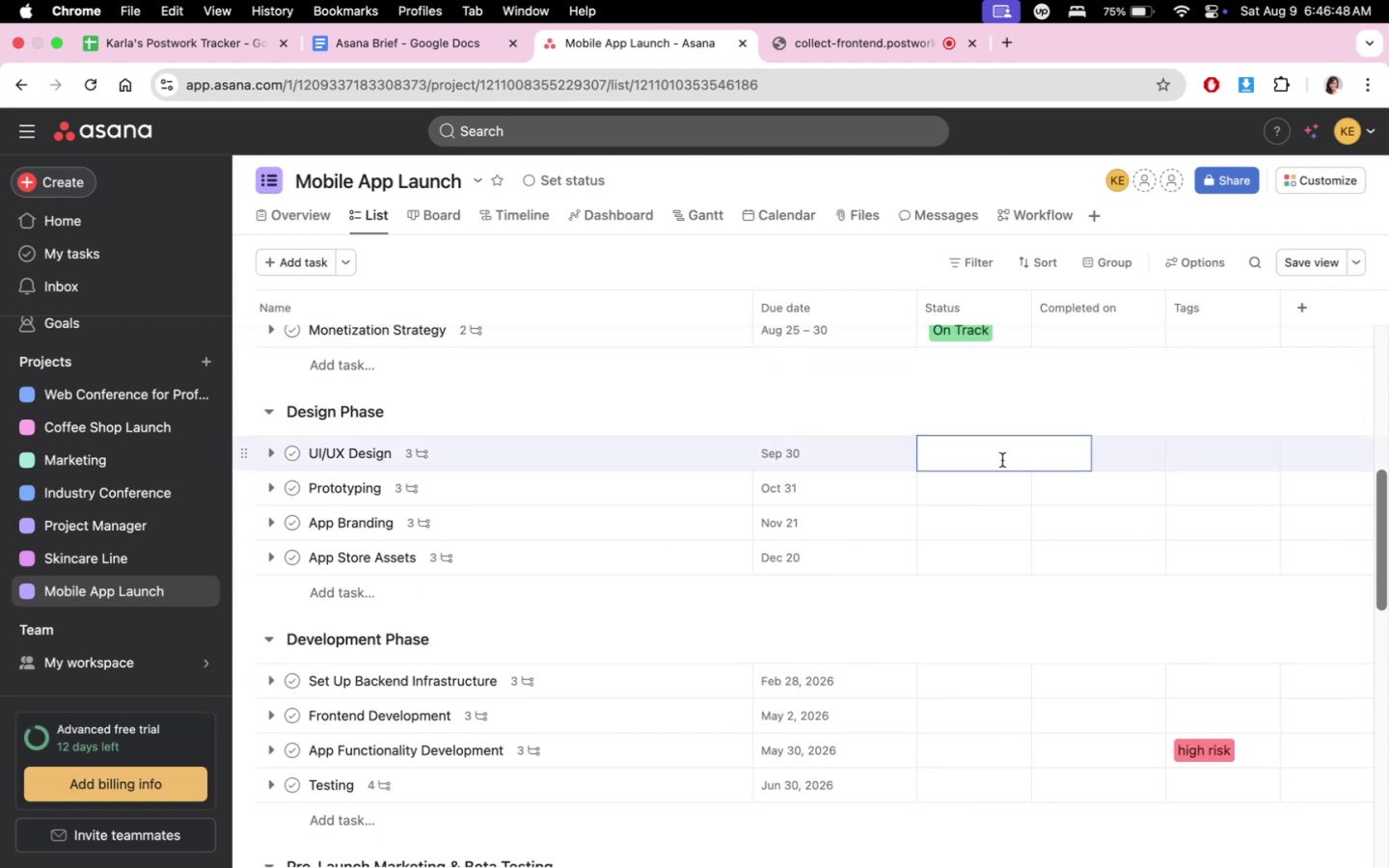 
double_click([1009, 523])
 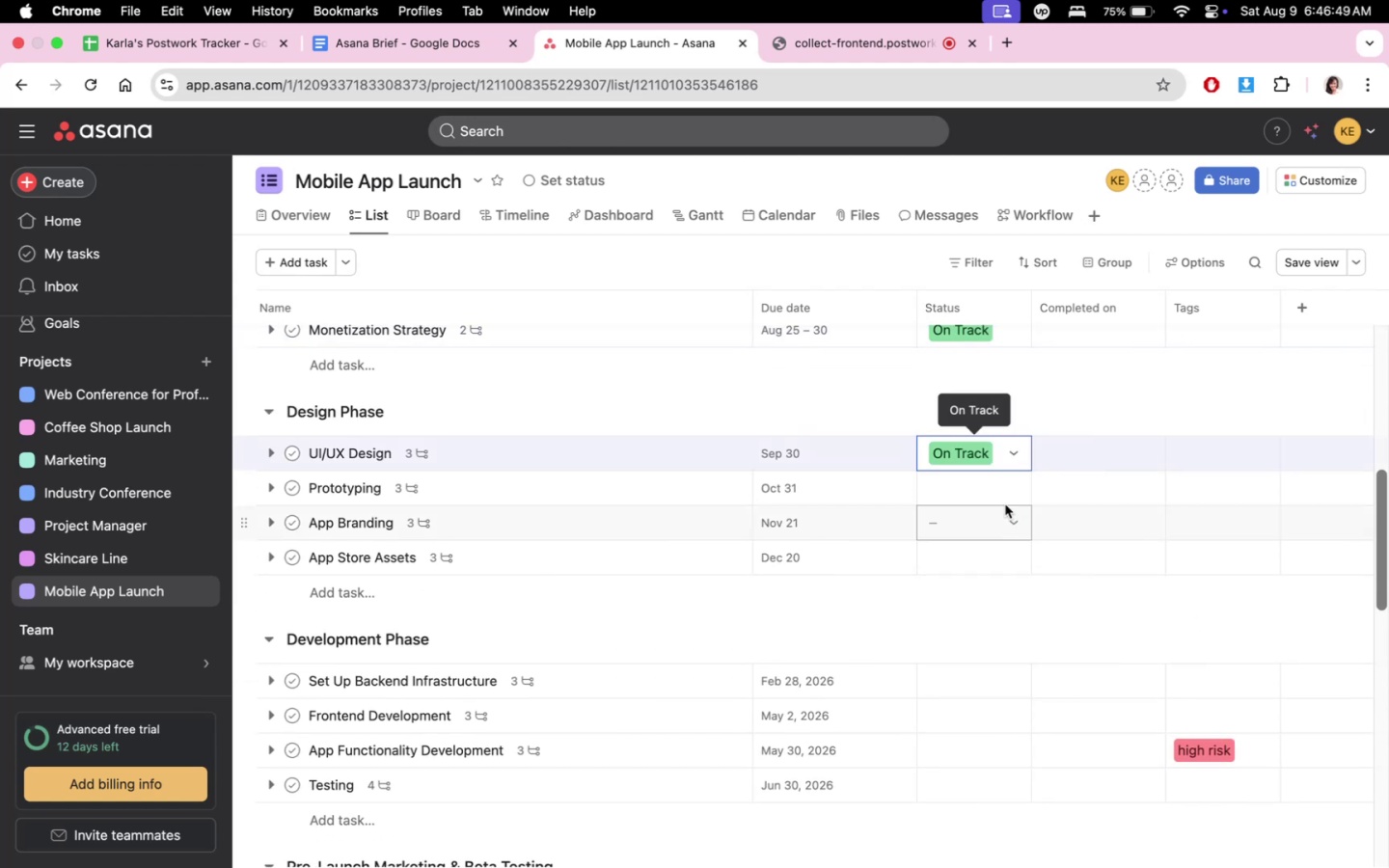 
triple_click([1013, 494])
 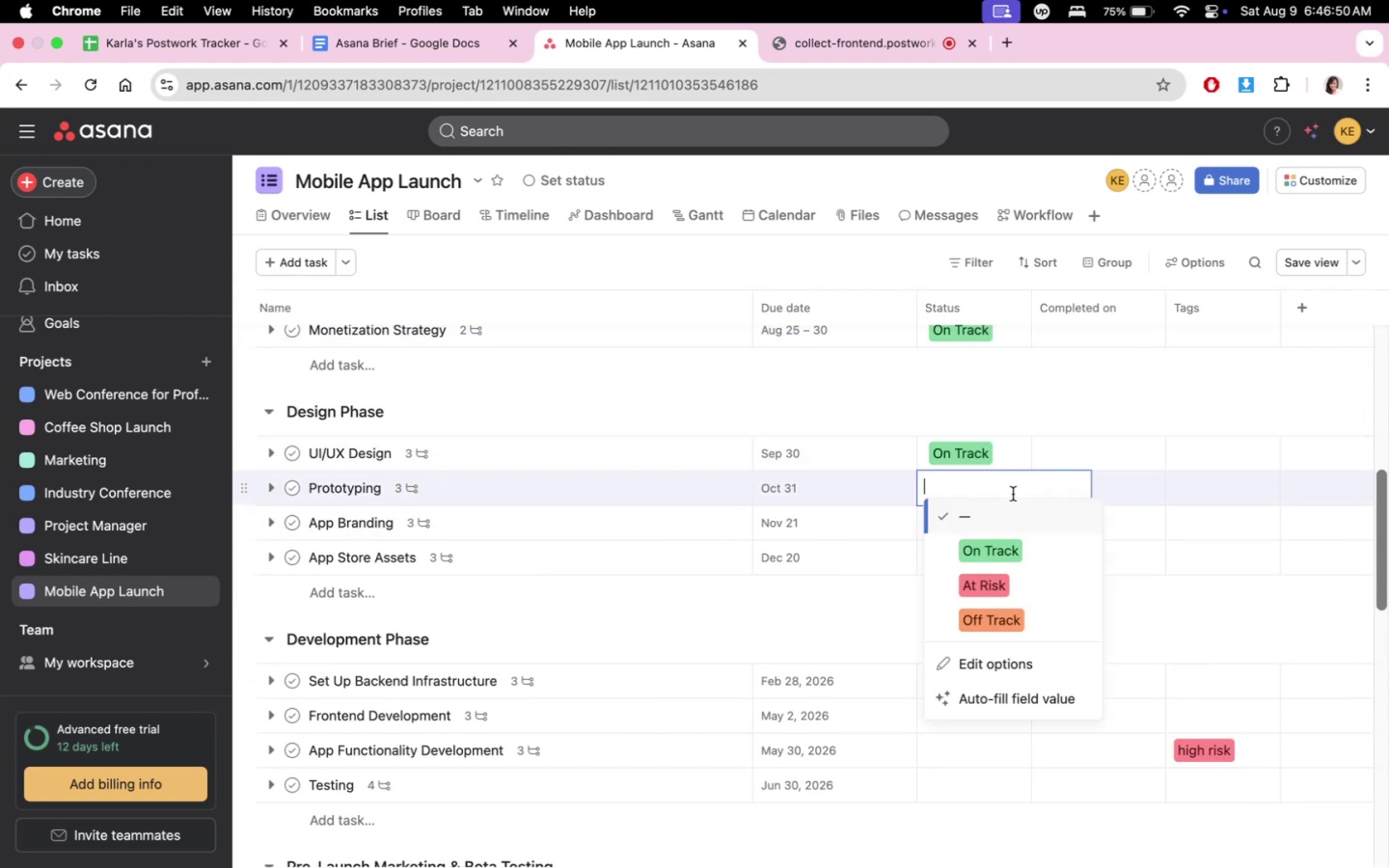 
triple_click([1007, 553])
 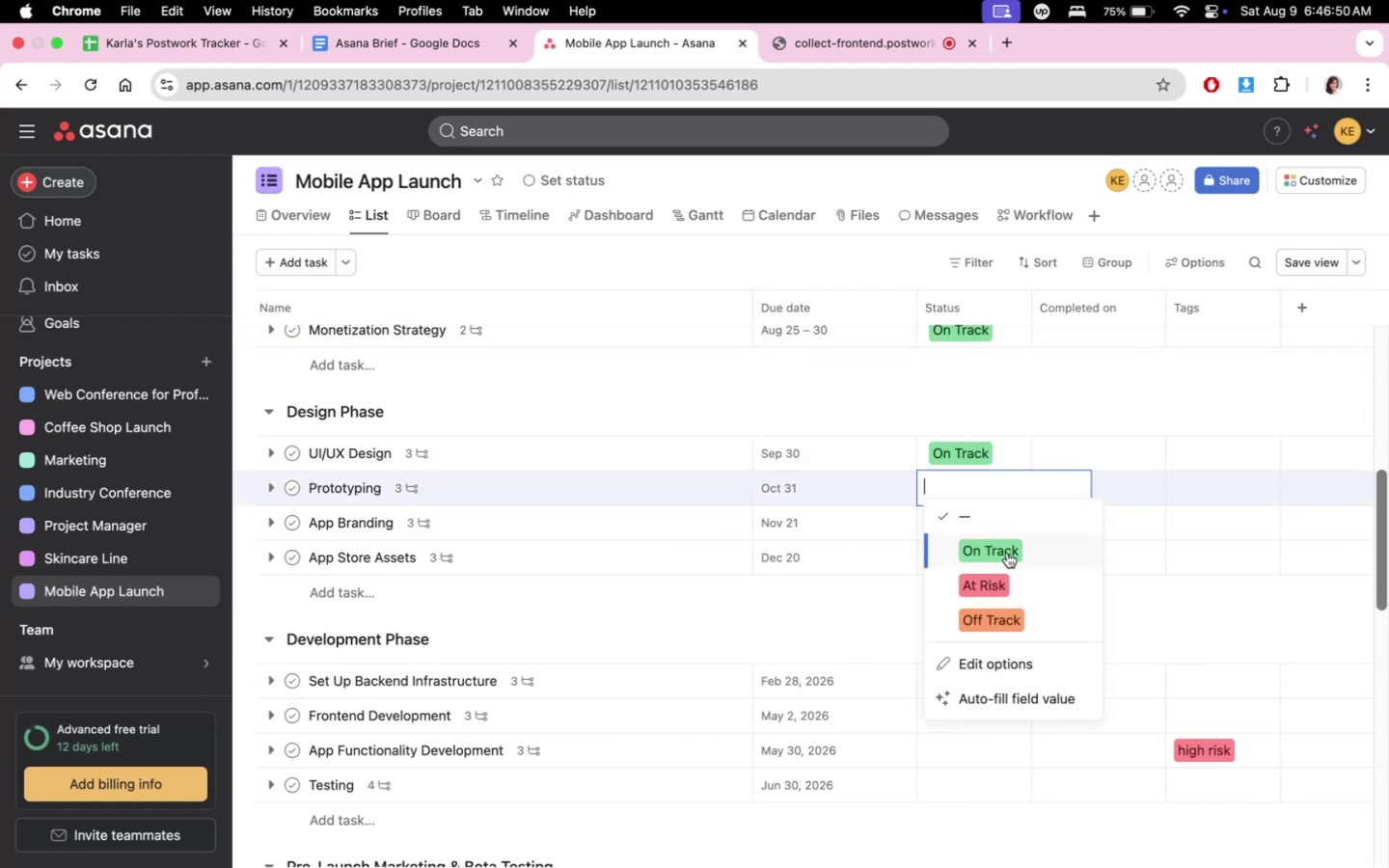 
triple_click([1012, 535])
 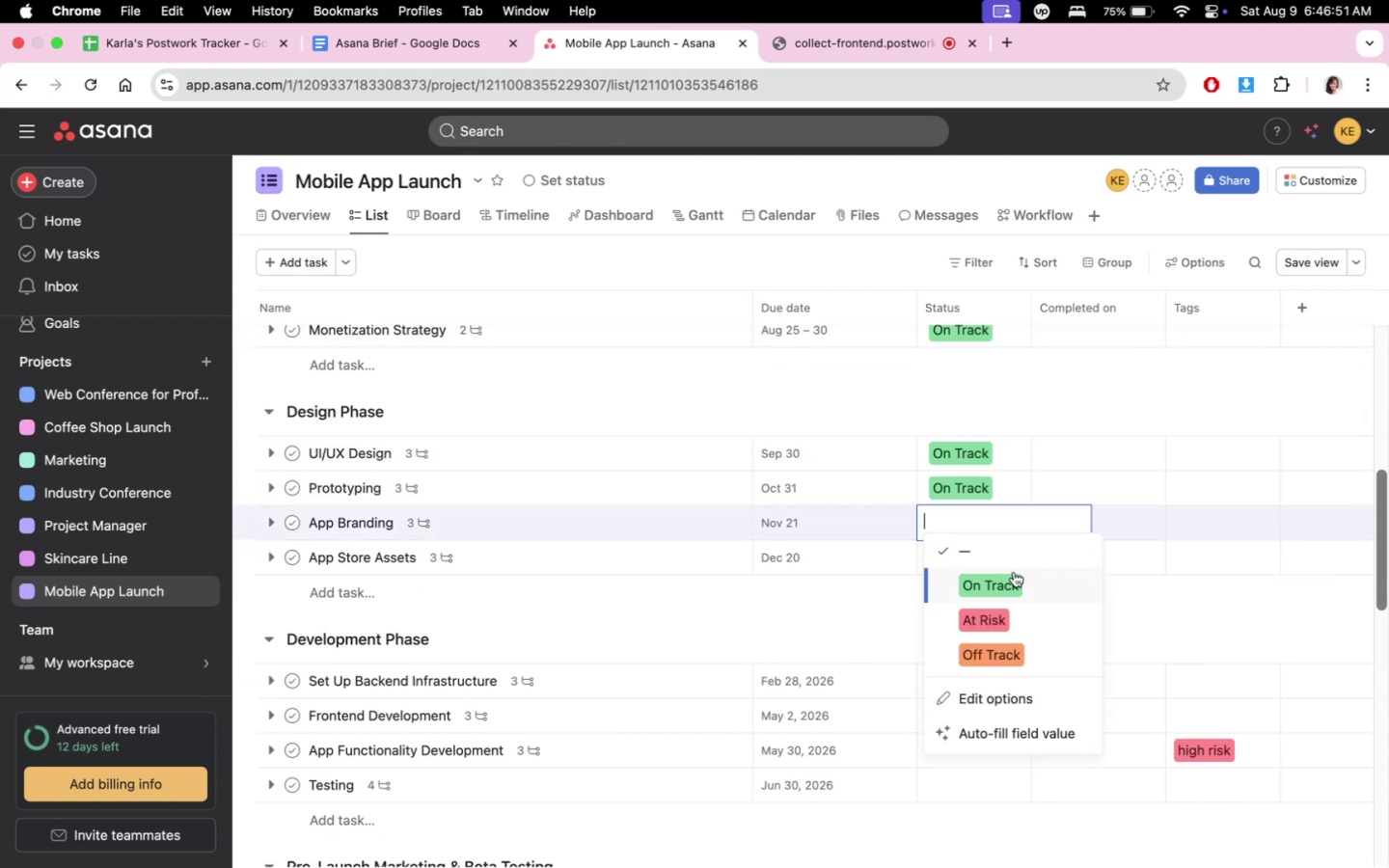 
triple_click([999, 570])
 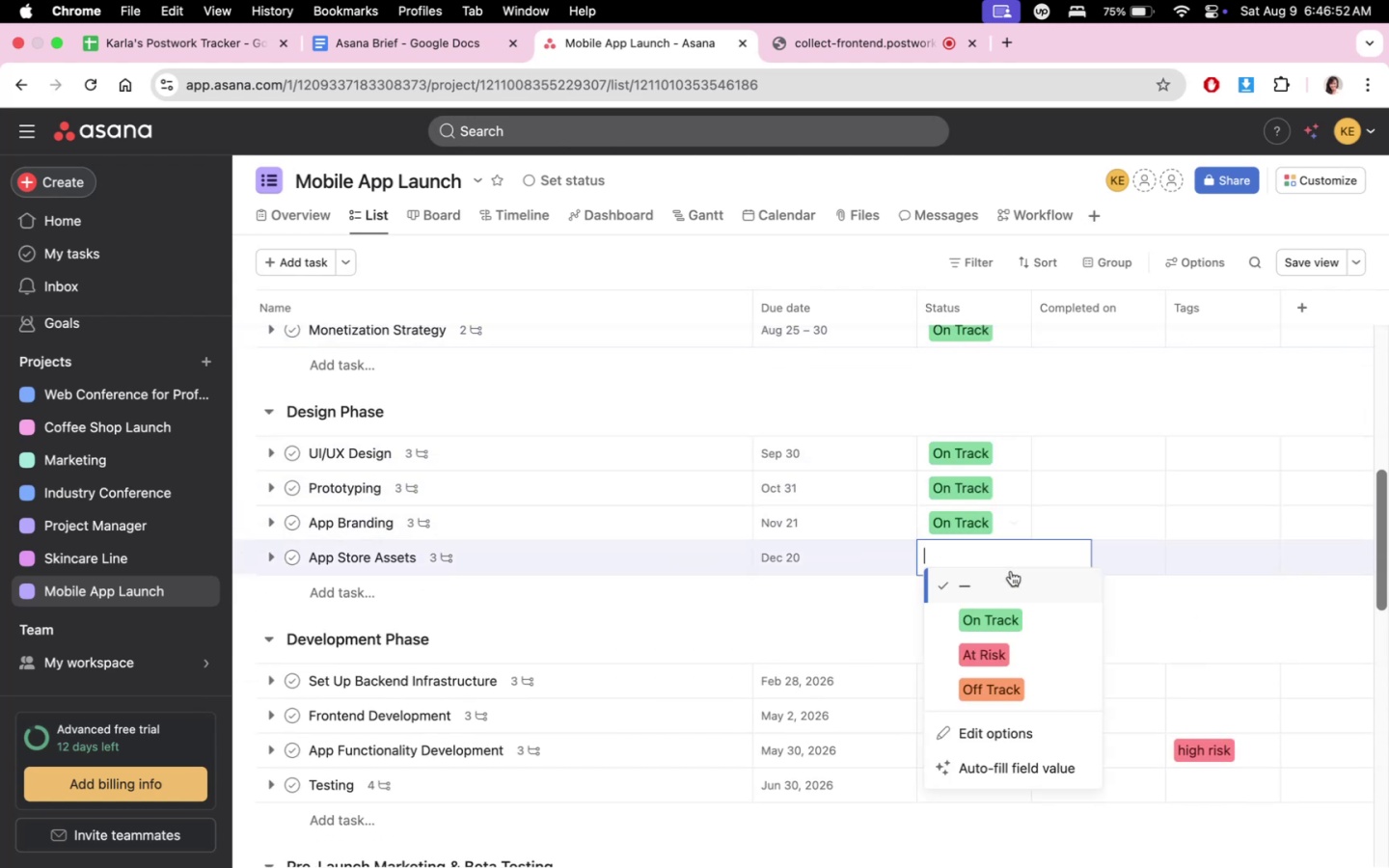 
left_click([1003, 613])
 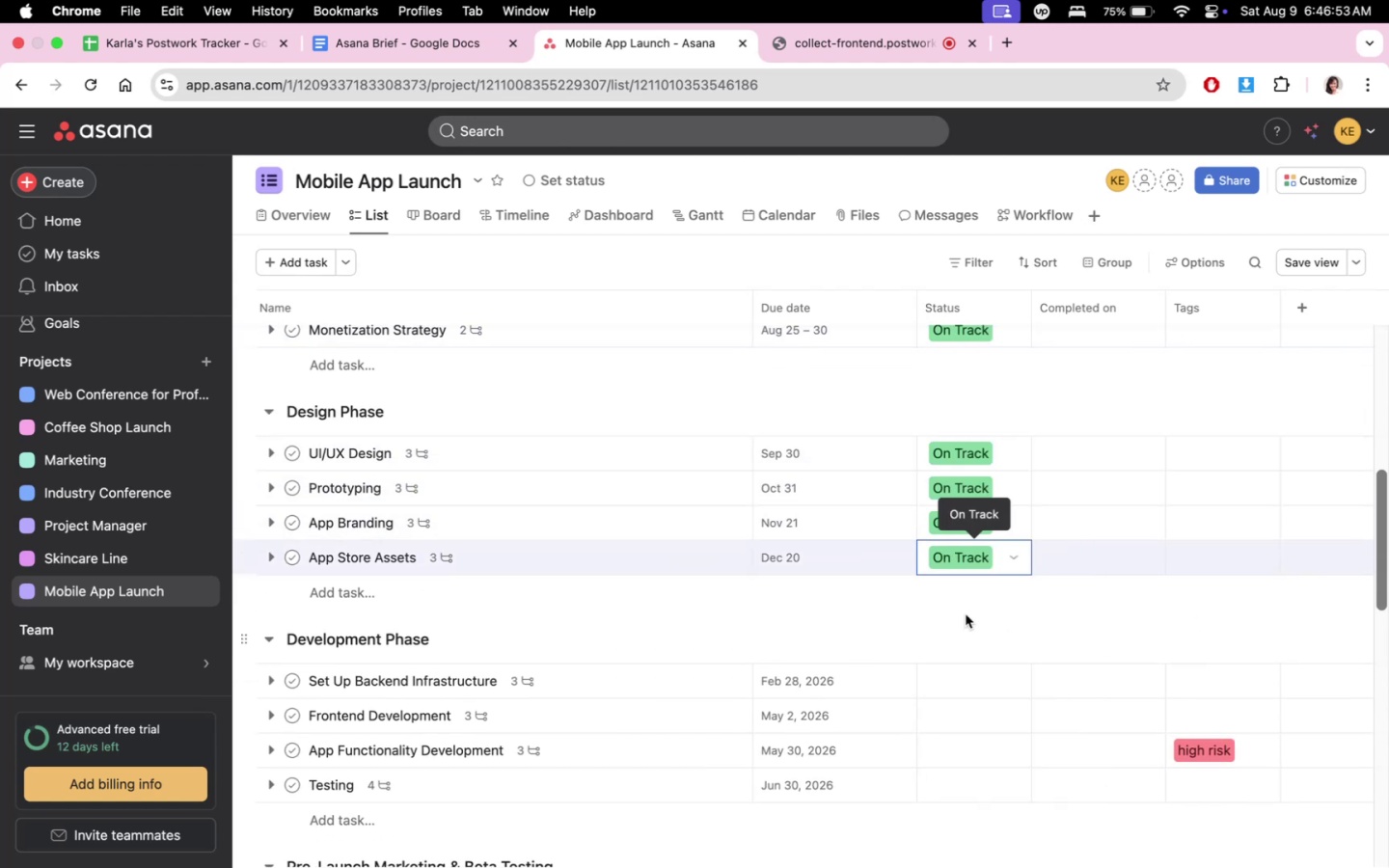 
scroll: coordinate [1175, 587], scroll_direction: up, amount: 4.0
 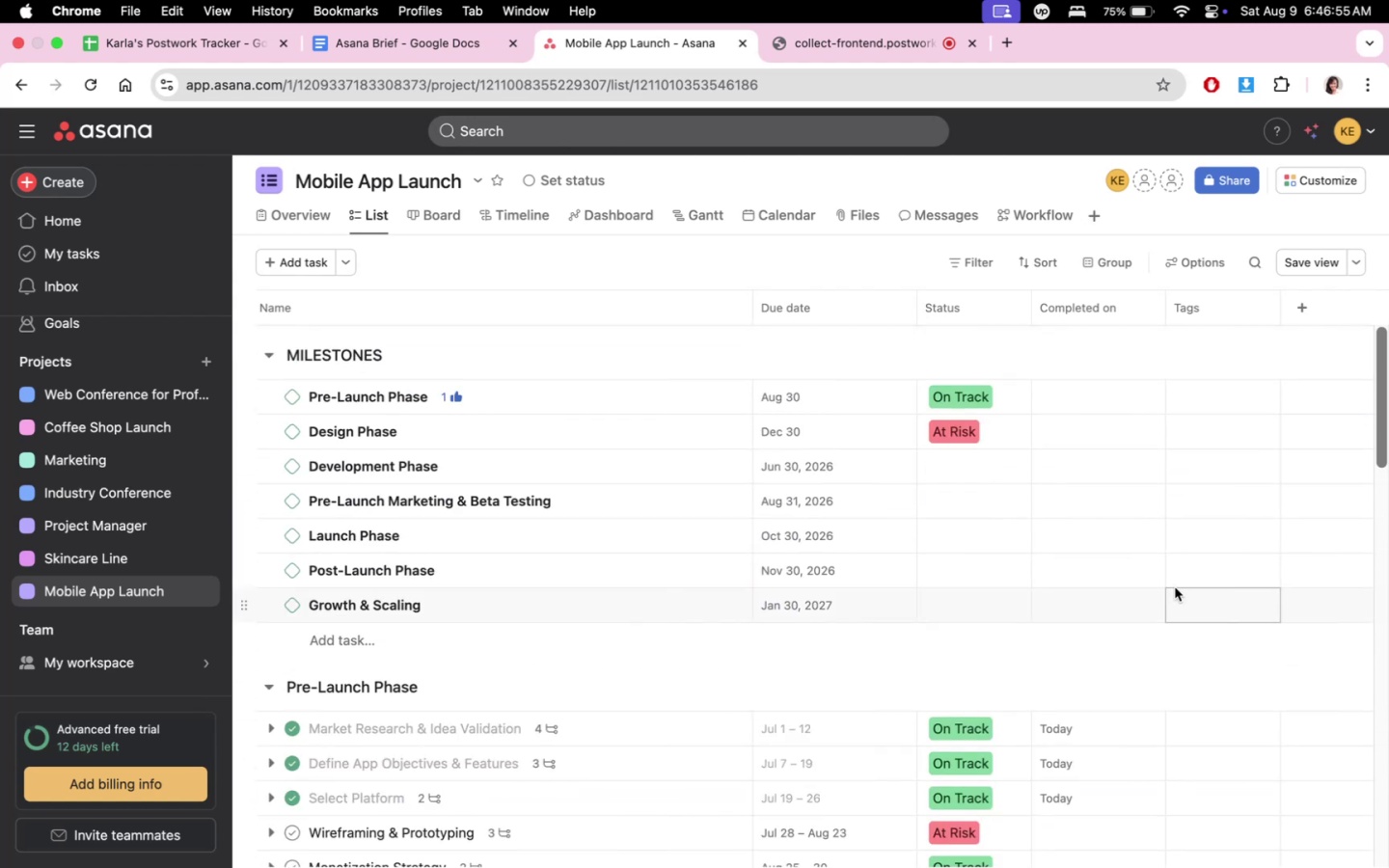 
scroll: coordinate [1184, 592], scroll_direction: down, amount: 13.0
 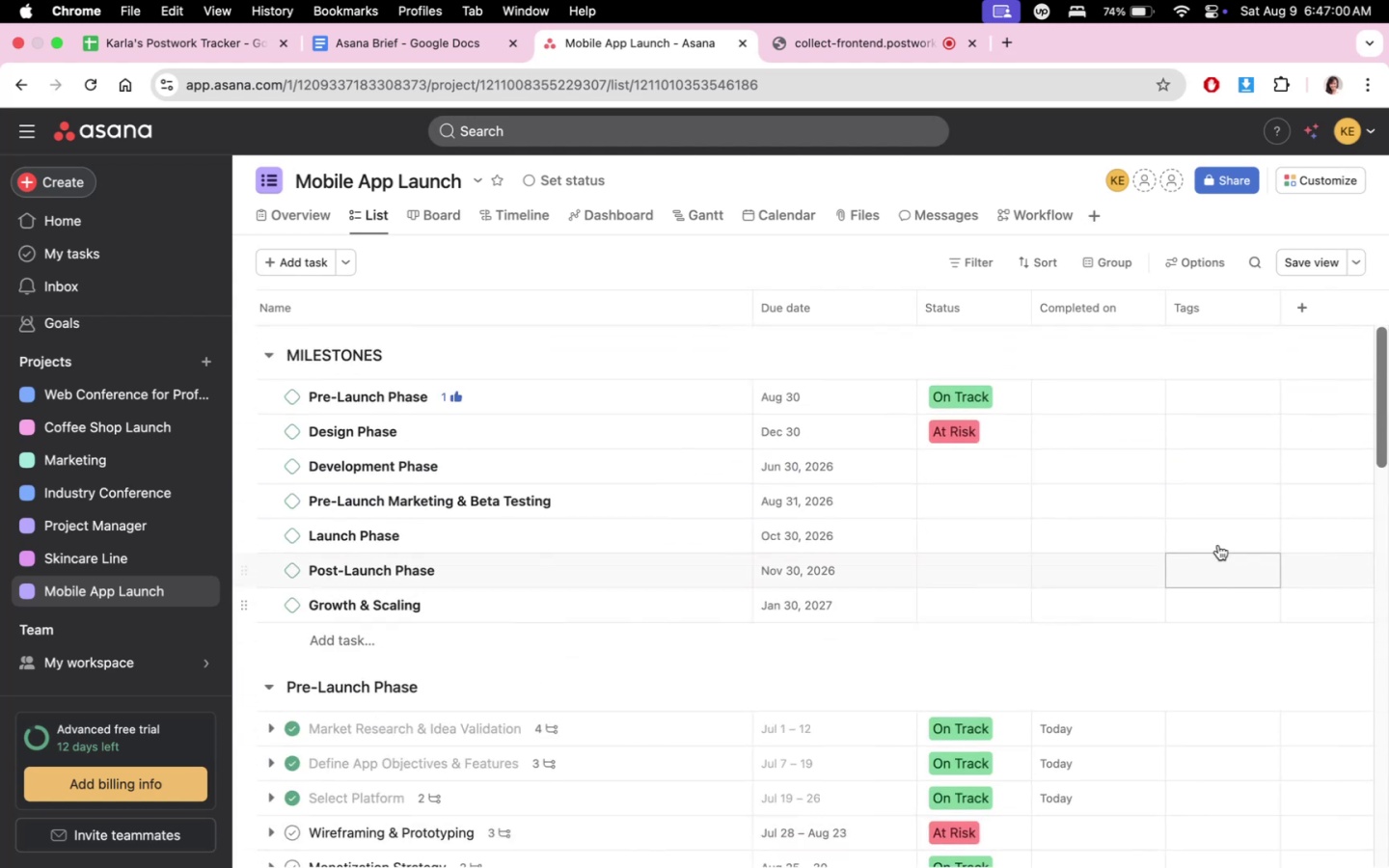 
left_click([1224, 322])
 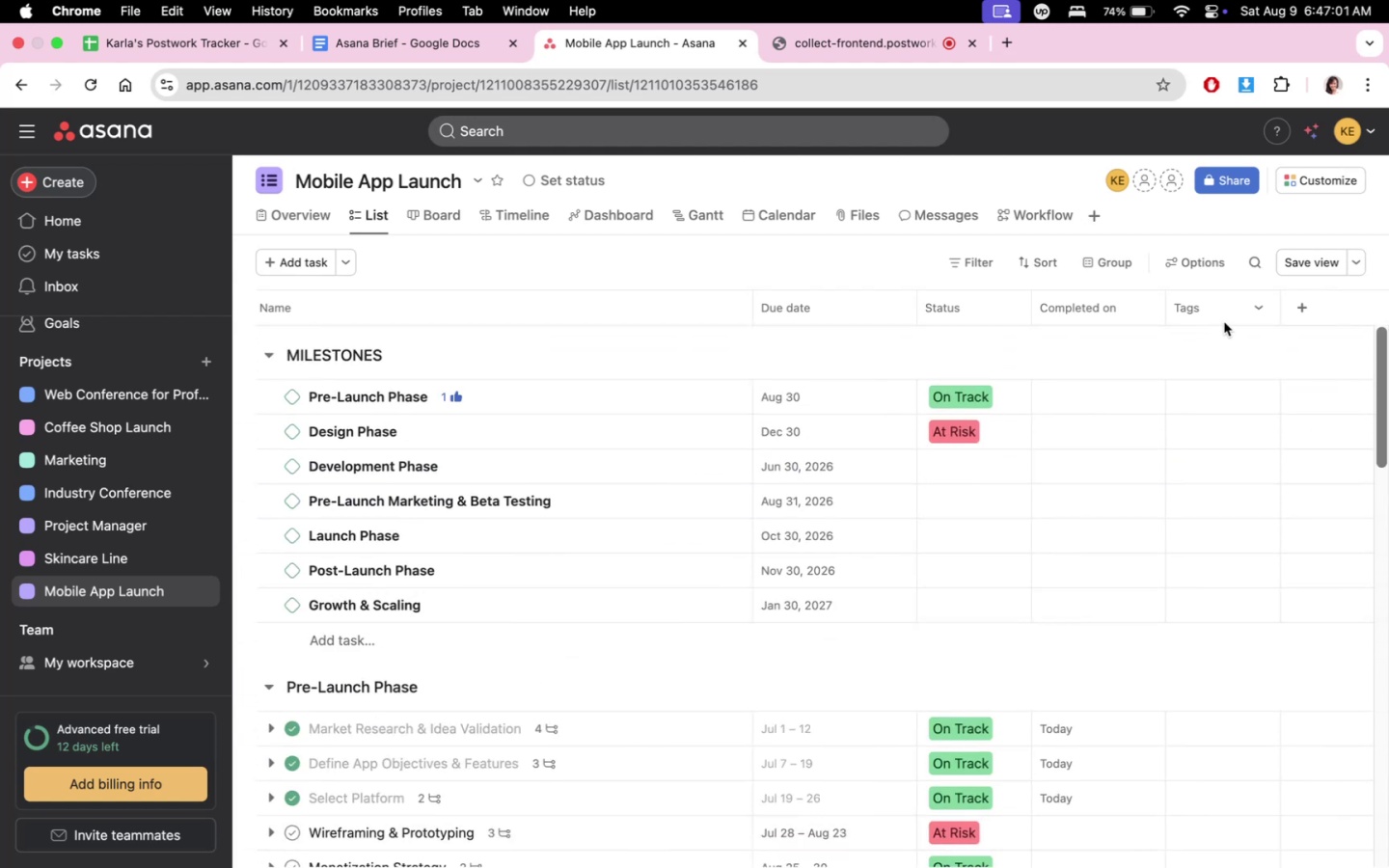 
double_click([1227, 313])
 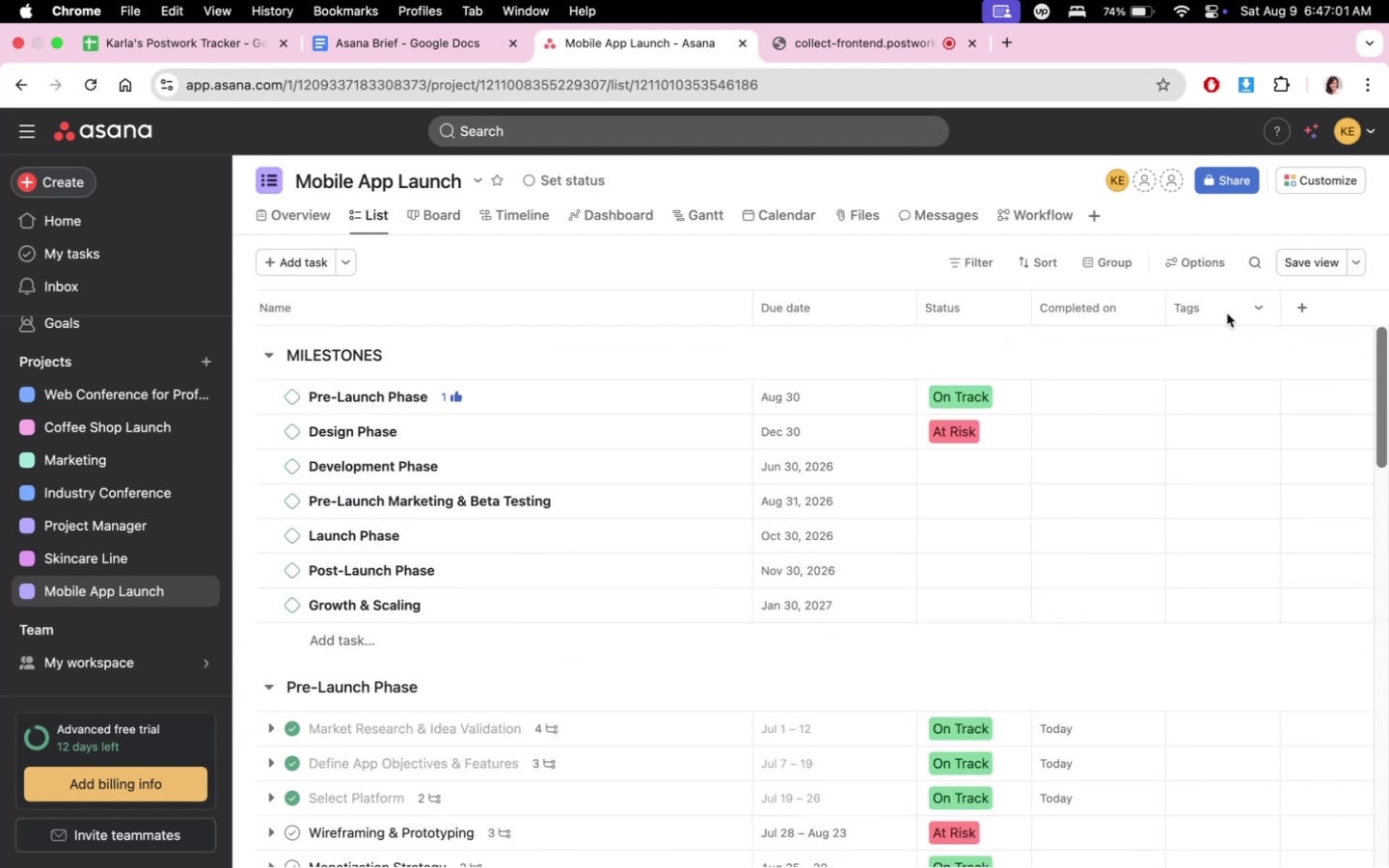 
triple_click([1265, 308])
 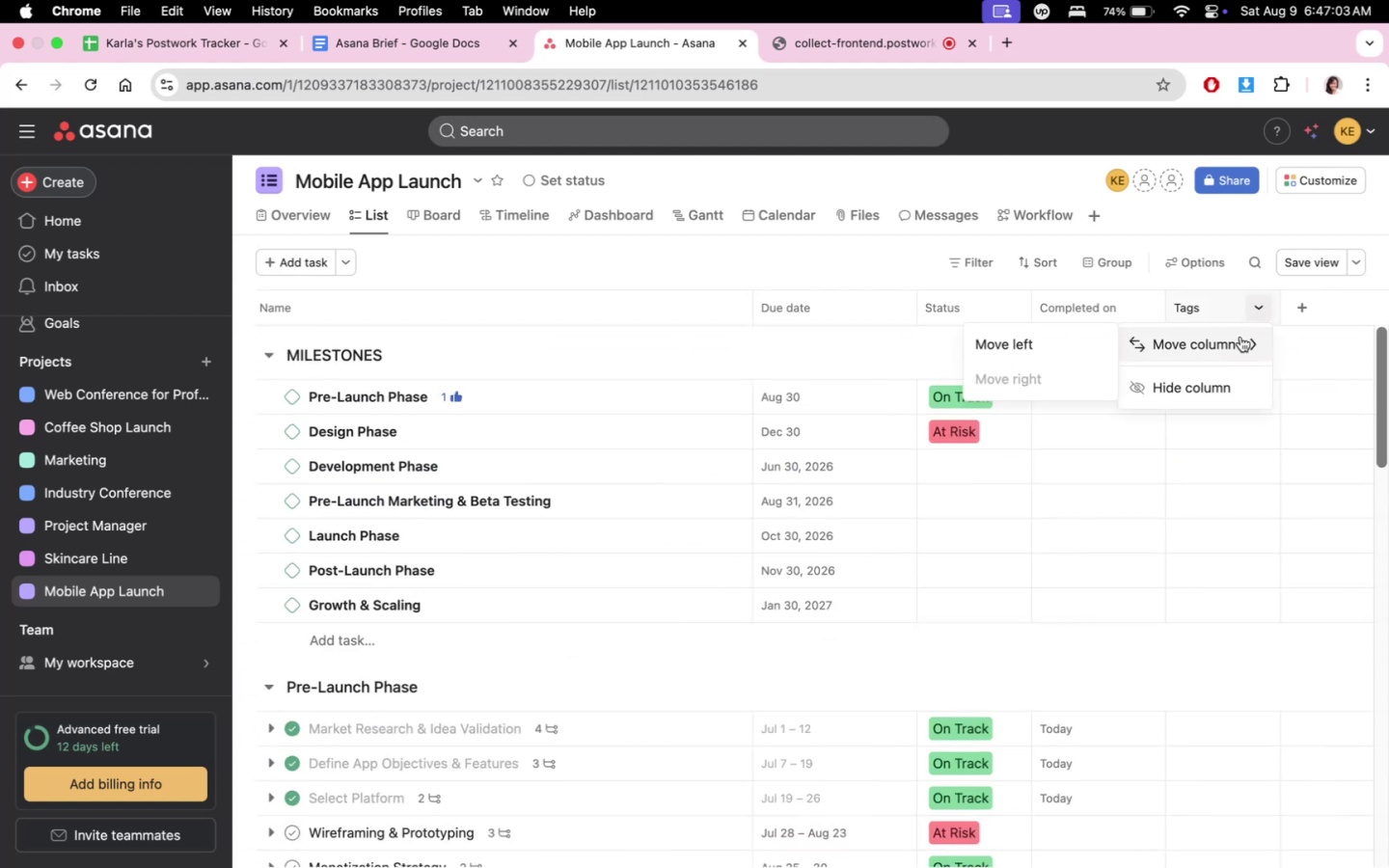 
left_click([1296, 354])
 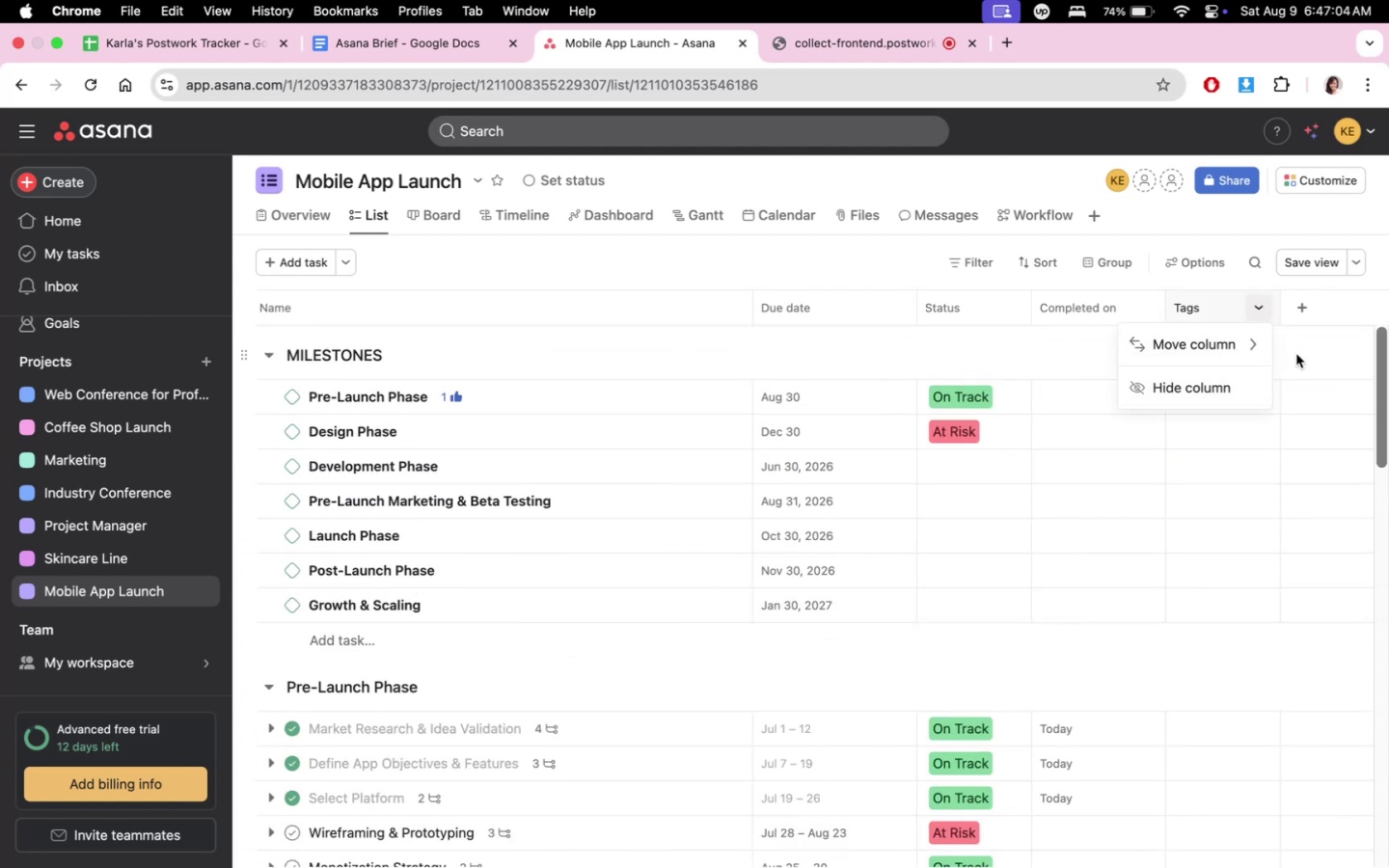 
scroll: coordinate [1190, 664], scroll_direction: down, amount: 1.0
 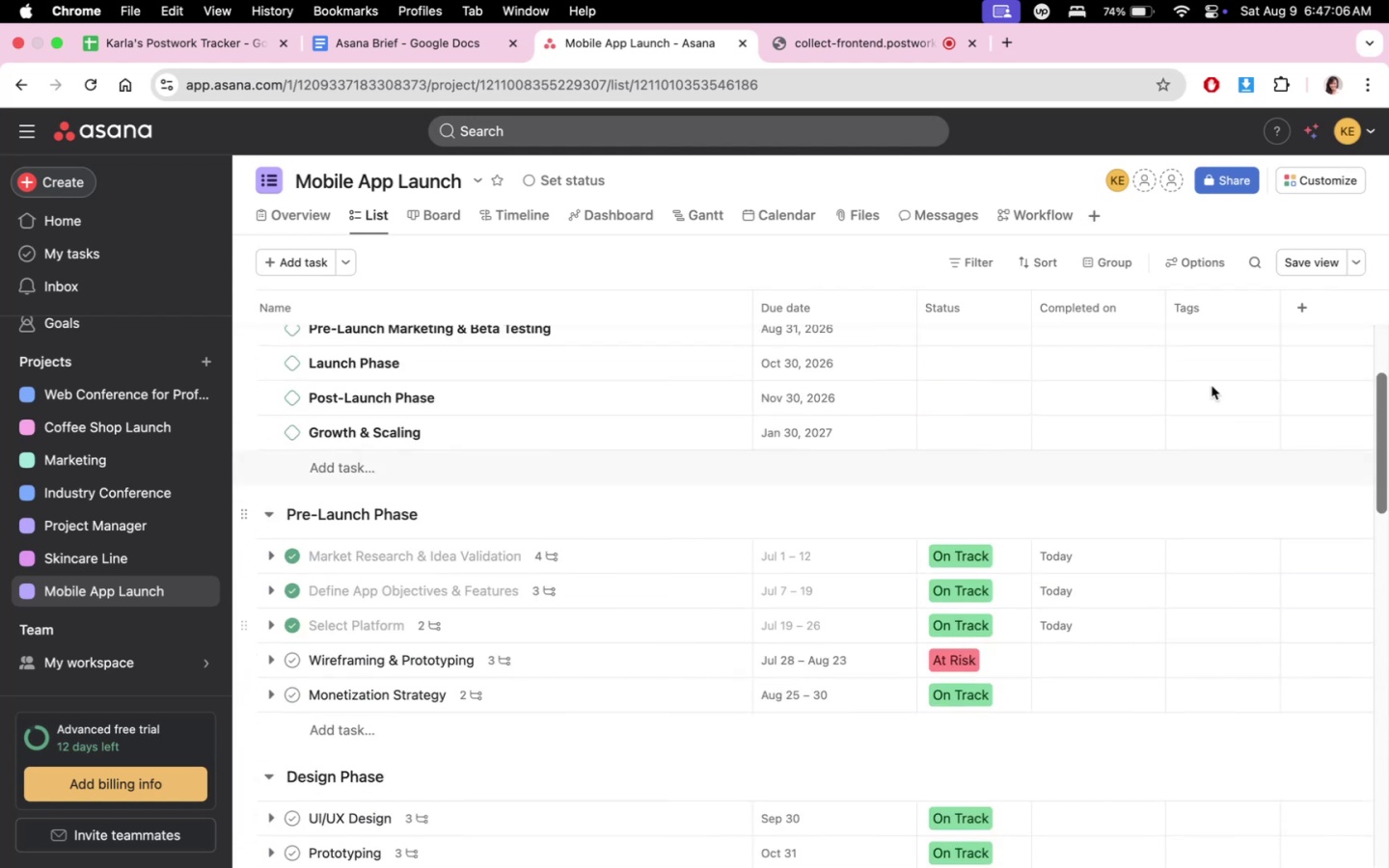 
left_click([856, 47])
 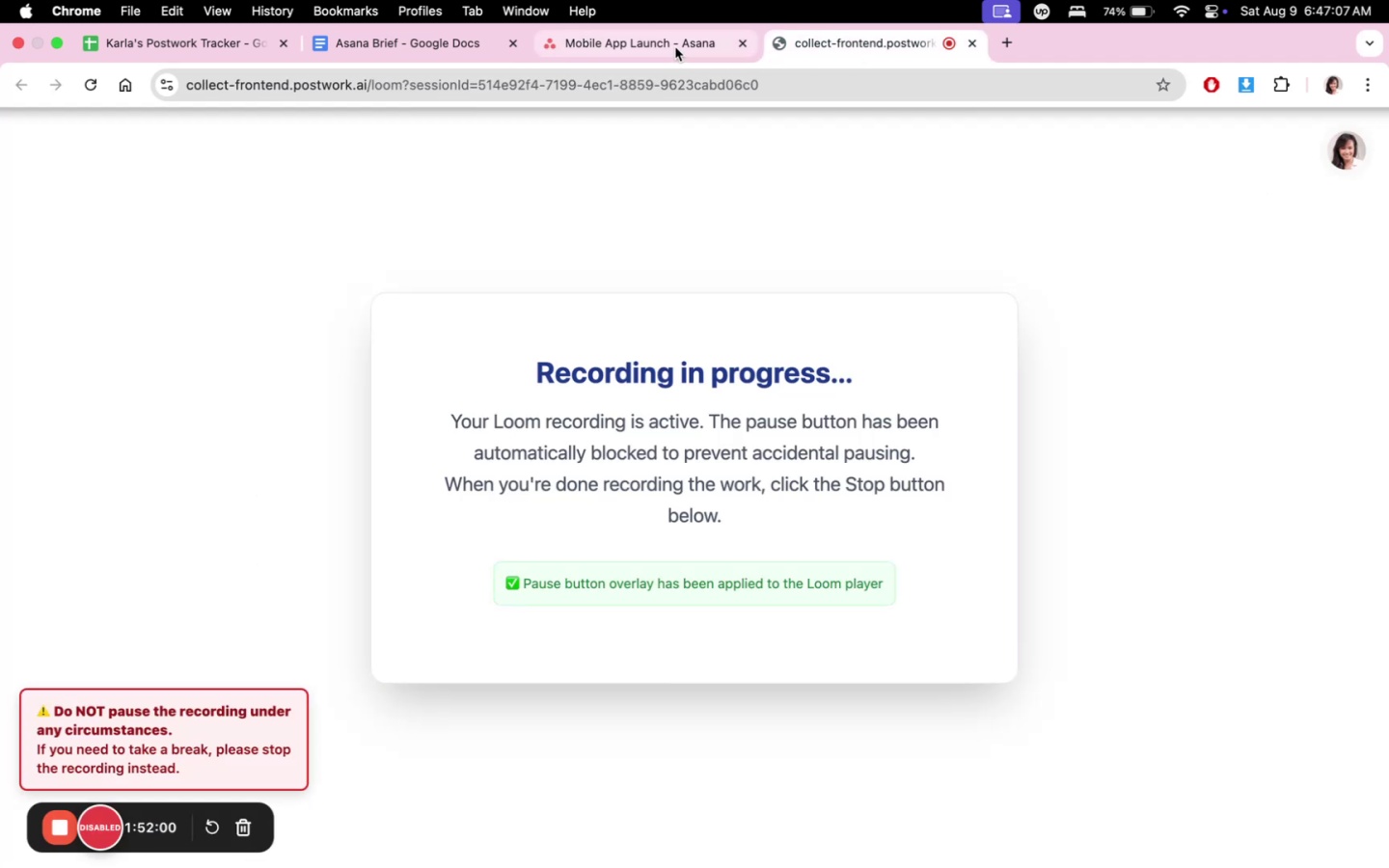 
left_click([675, 47])
 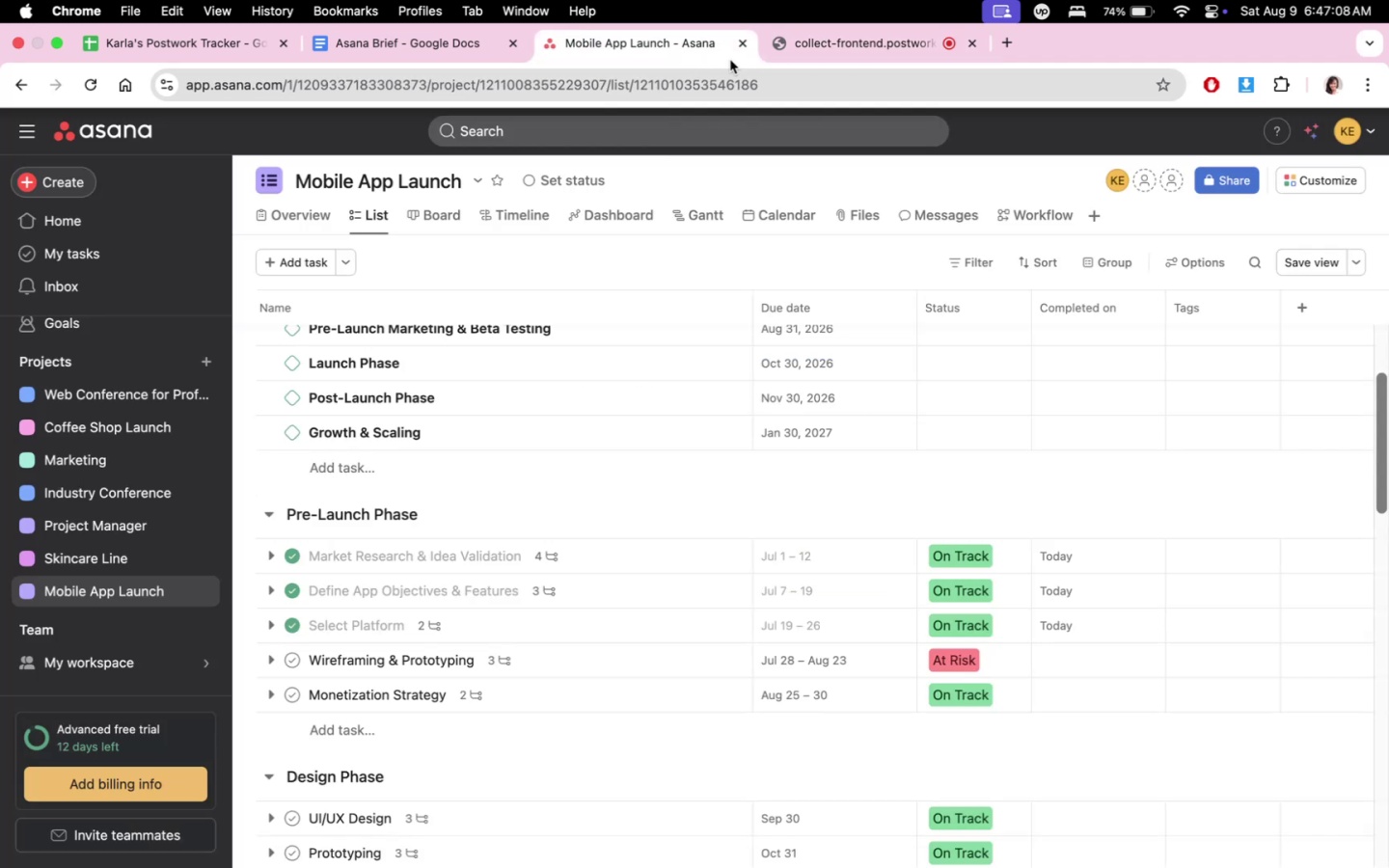 
scroll: coordinate [1121, 668], scroll_direction: down, amount: 11.0
 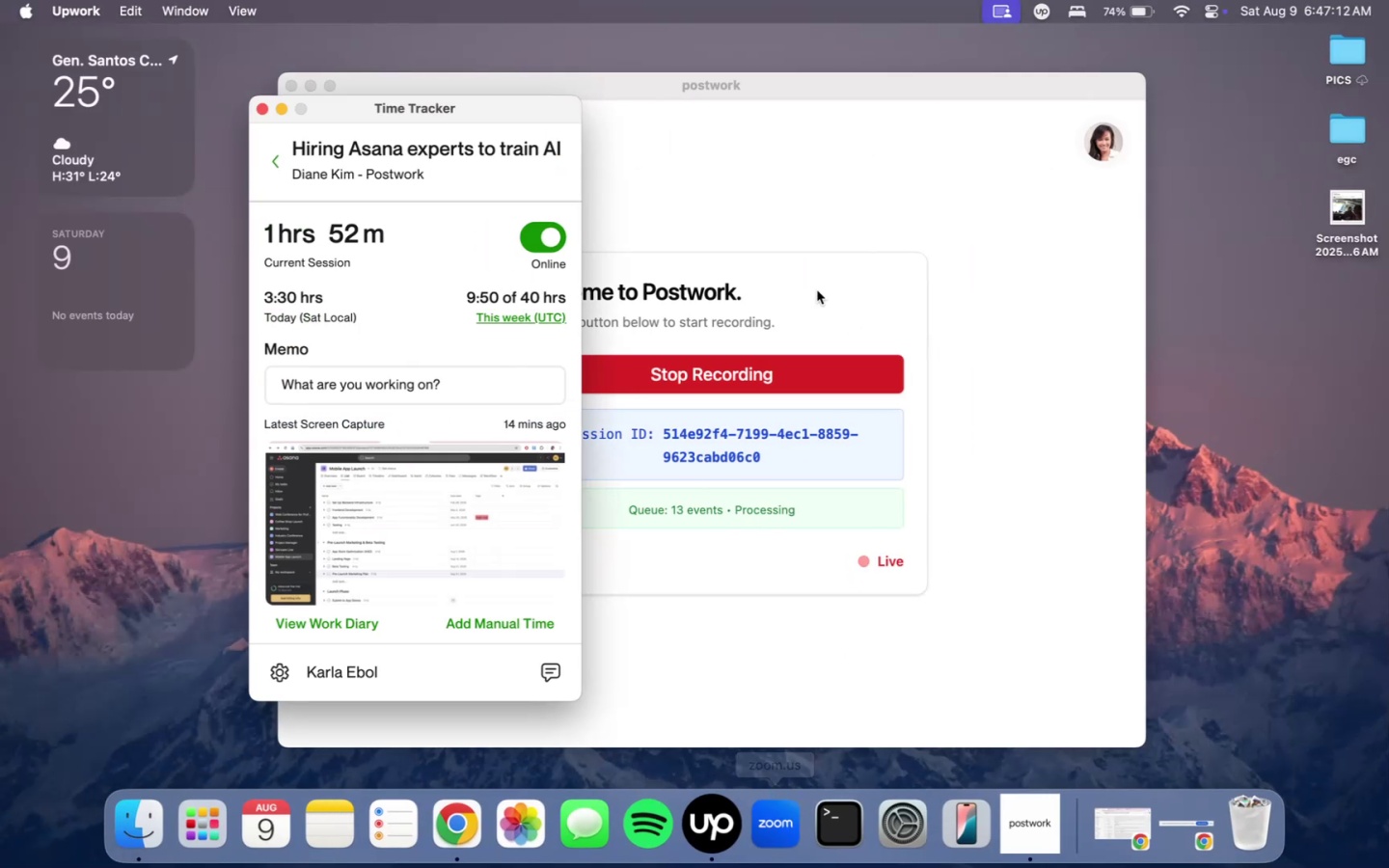 
double_click([464, 823])
 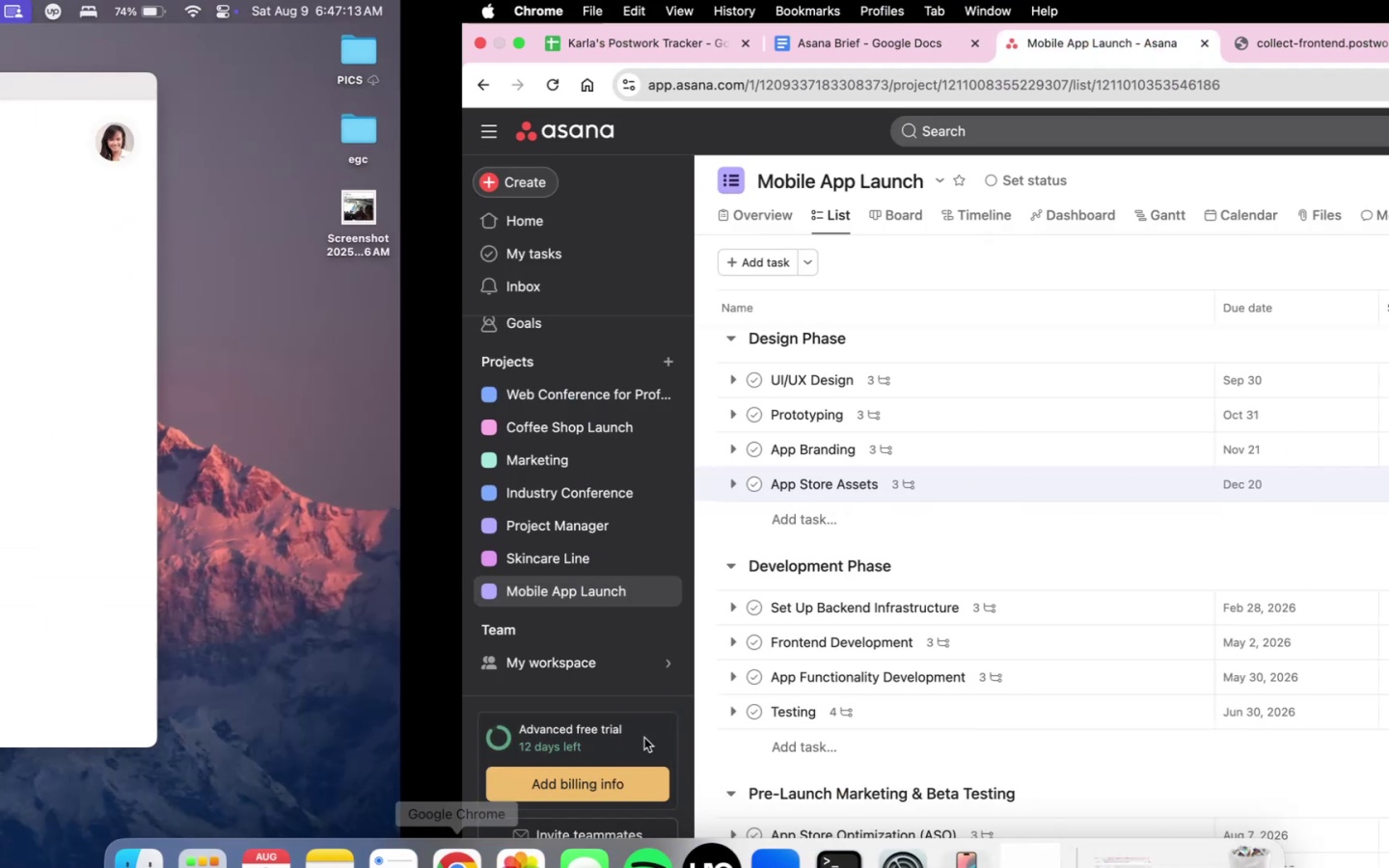 
scroll: coordinate [1114, 689], scroll_direction: down, amount: 3.0
 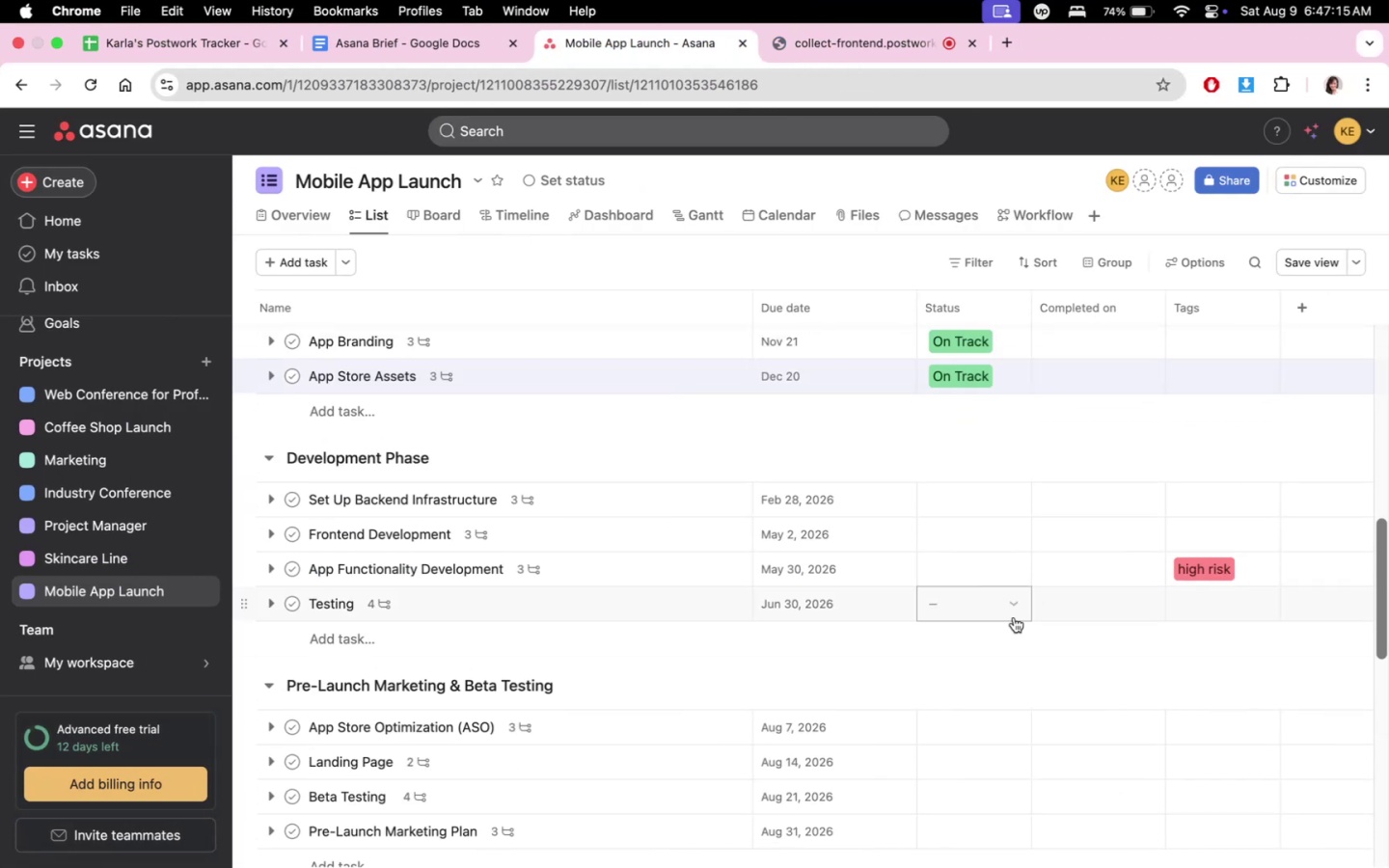 
left_click([1013, 669])
 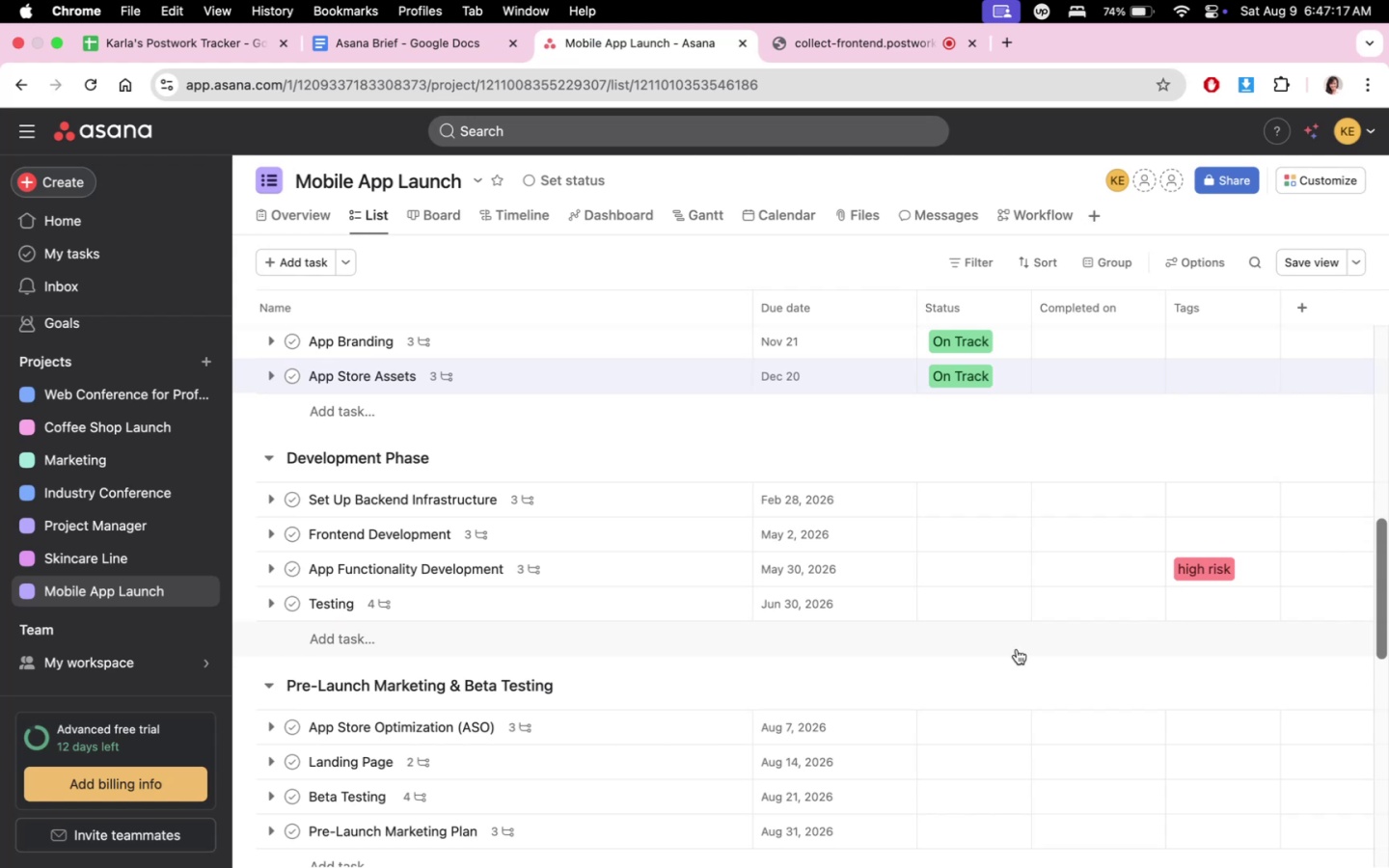 
scroll: coordinate [1110, 590], scroll_direction: up, amount: 12.0
 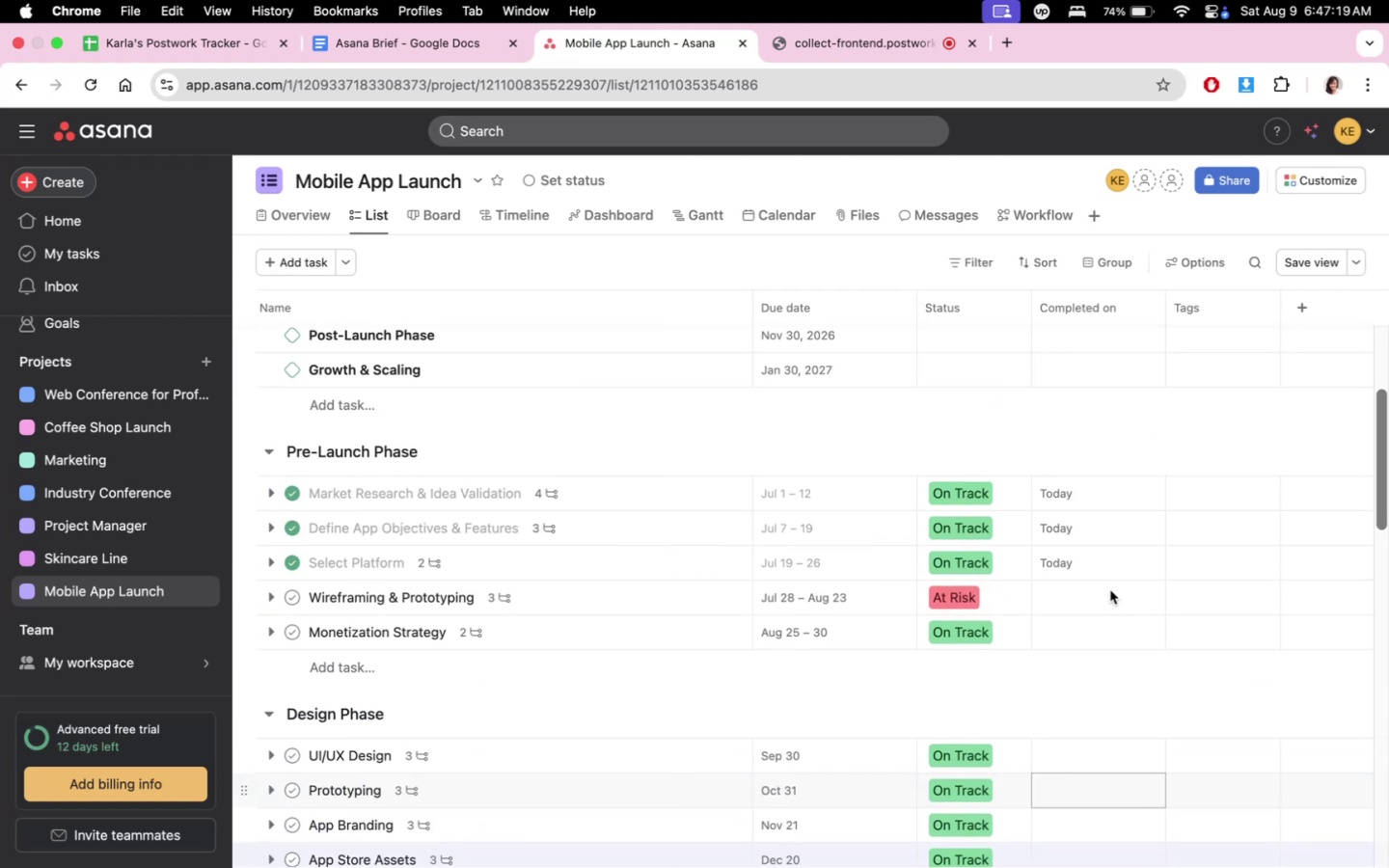 
scroll: coordinate [1109, 590], scroll_direction: down, amount: 9.0
 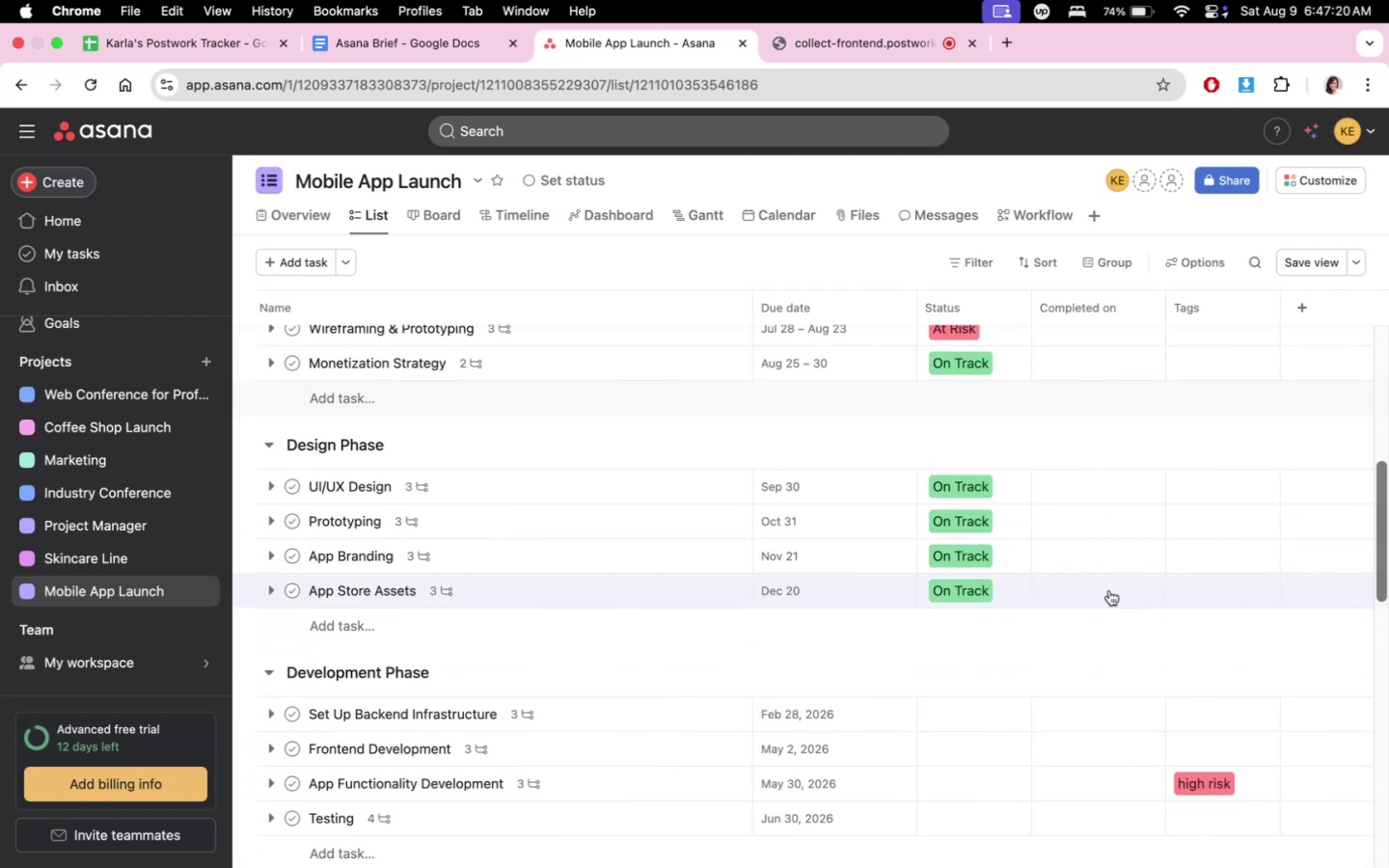 
scroll: coordinate [1109, 590], scroll_direction: up, amount: 3.0
 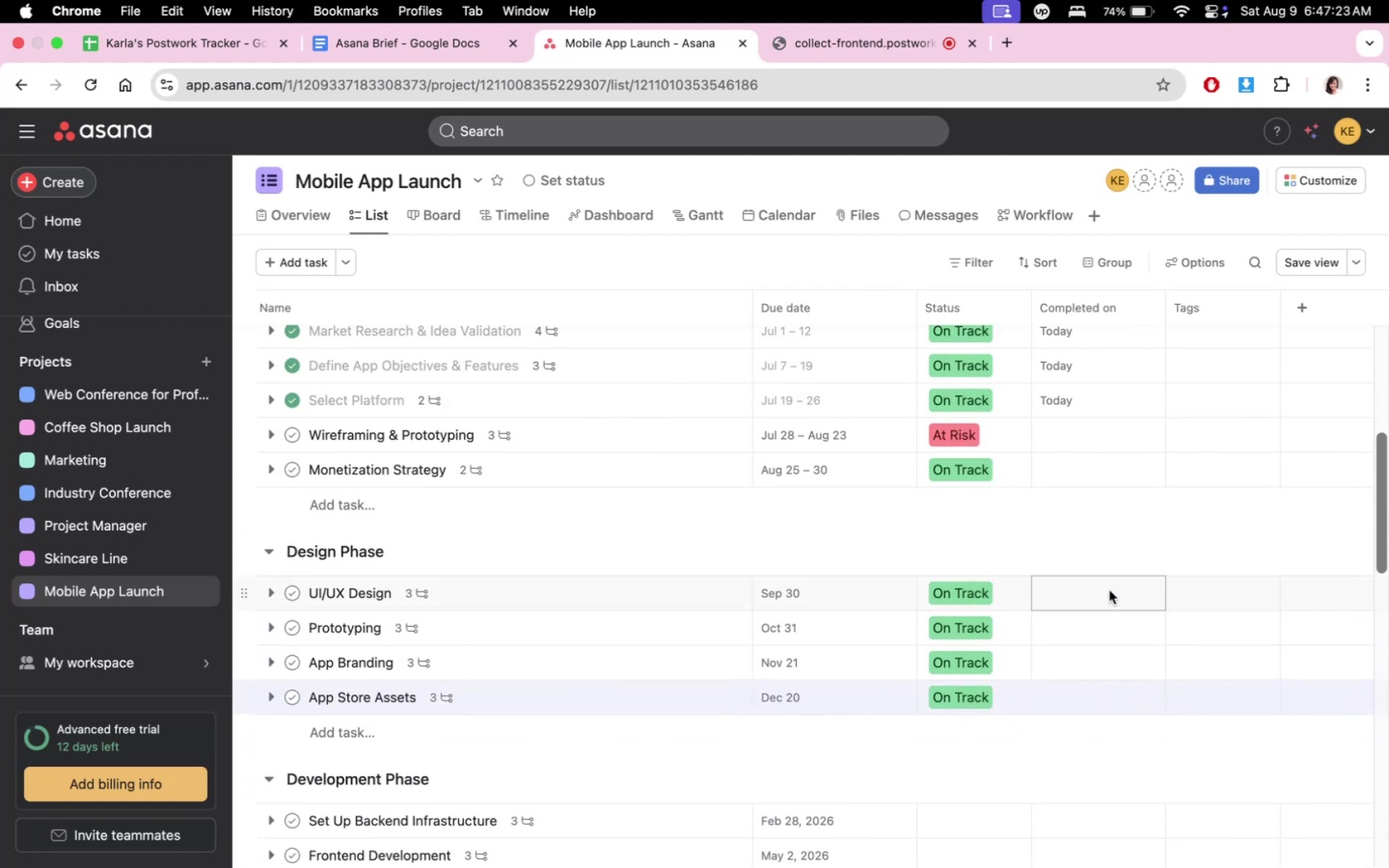 
scroll: coordinate [1010, 671], scroll_direction: down, amount: 15.0
 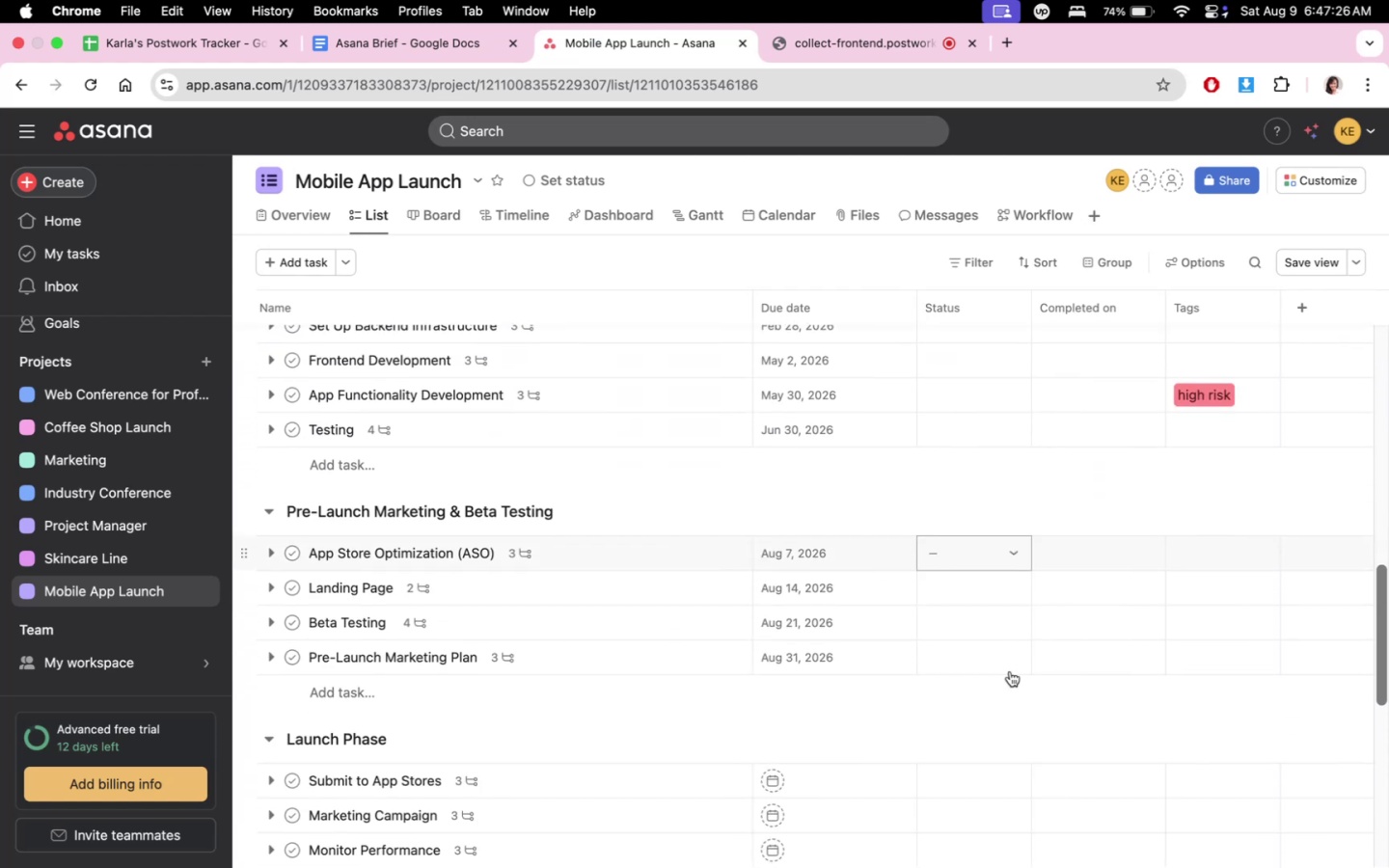 
scroll: coordinate [1049, 676], scroll_direction: up, amount: 18.0
 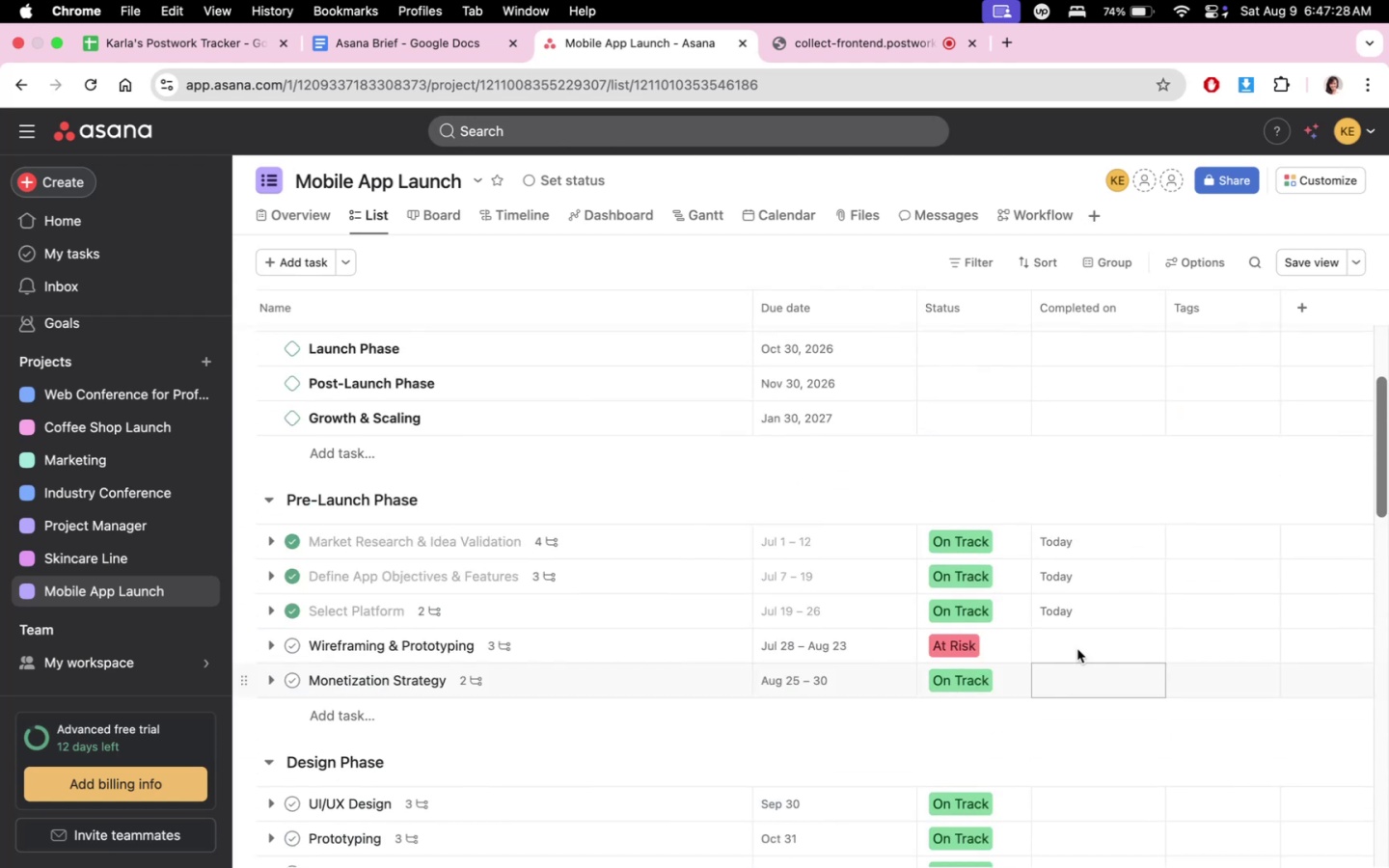 
left_click([742, 227])
 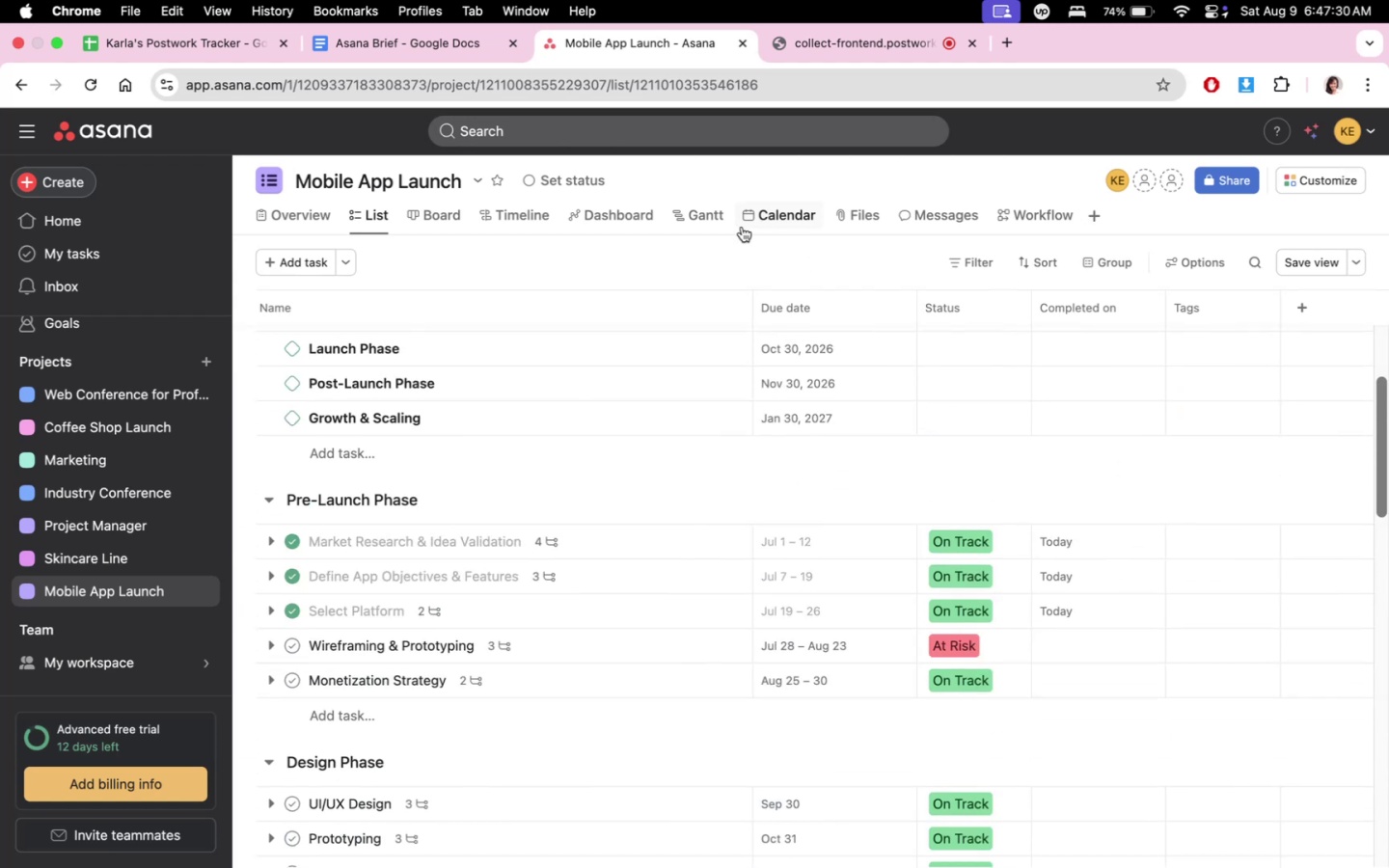 
left_click([680, 221])
 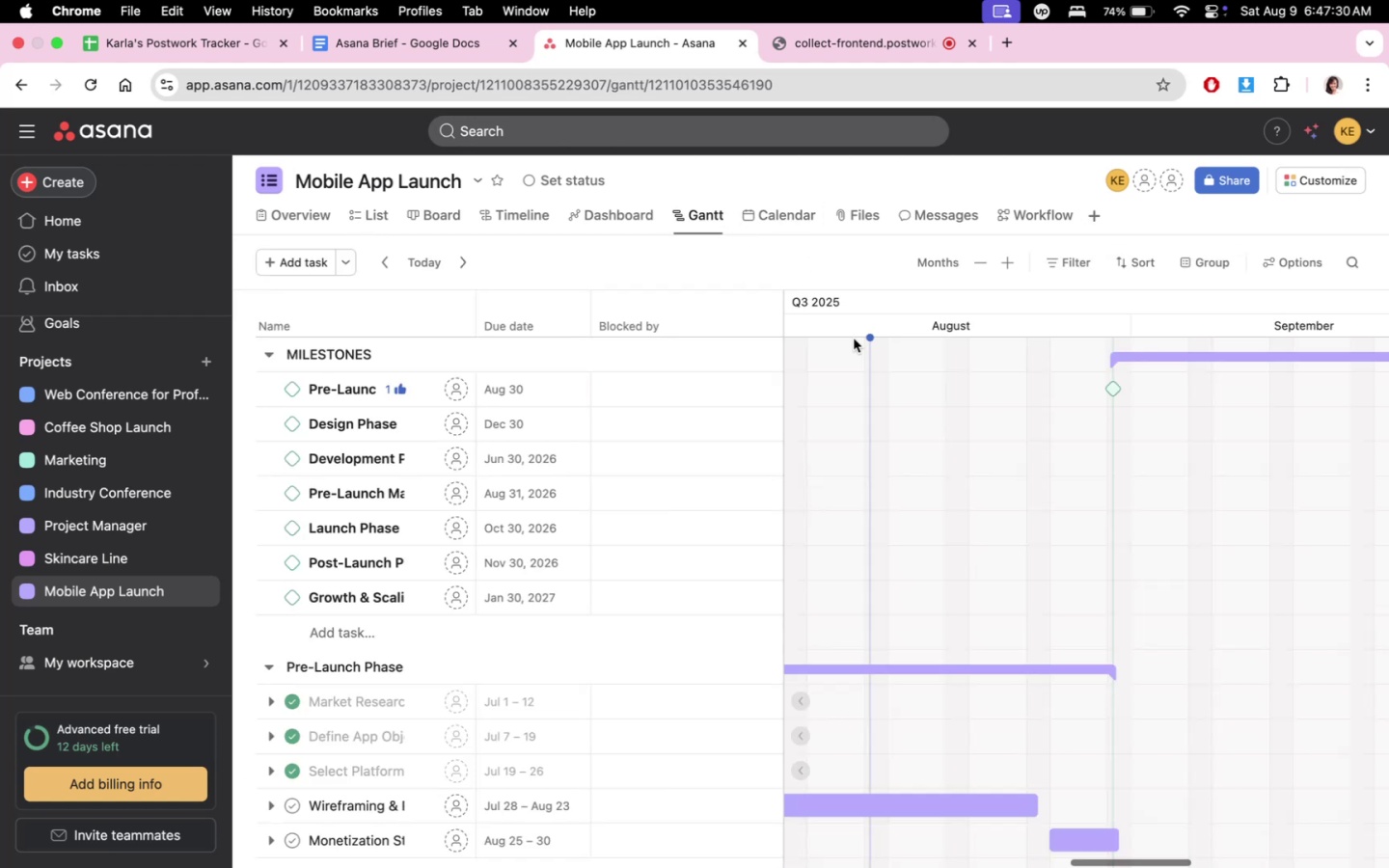 
scroll: coordinate [1072, 657], scroll_direction: none, amount: 0.0
 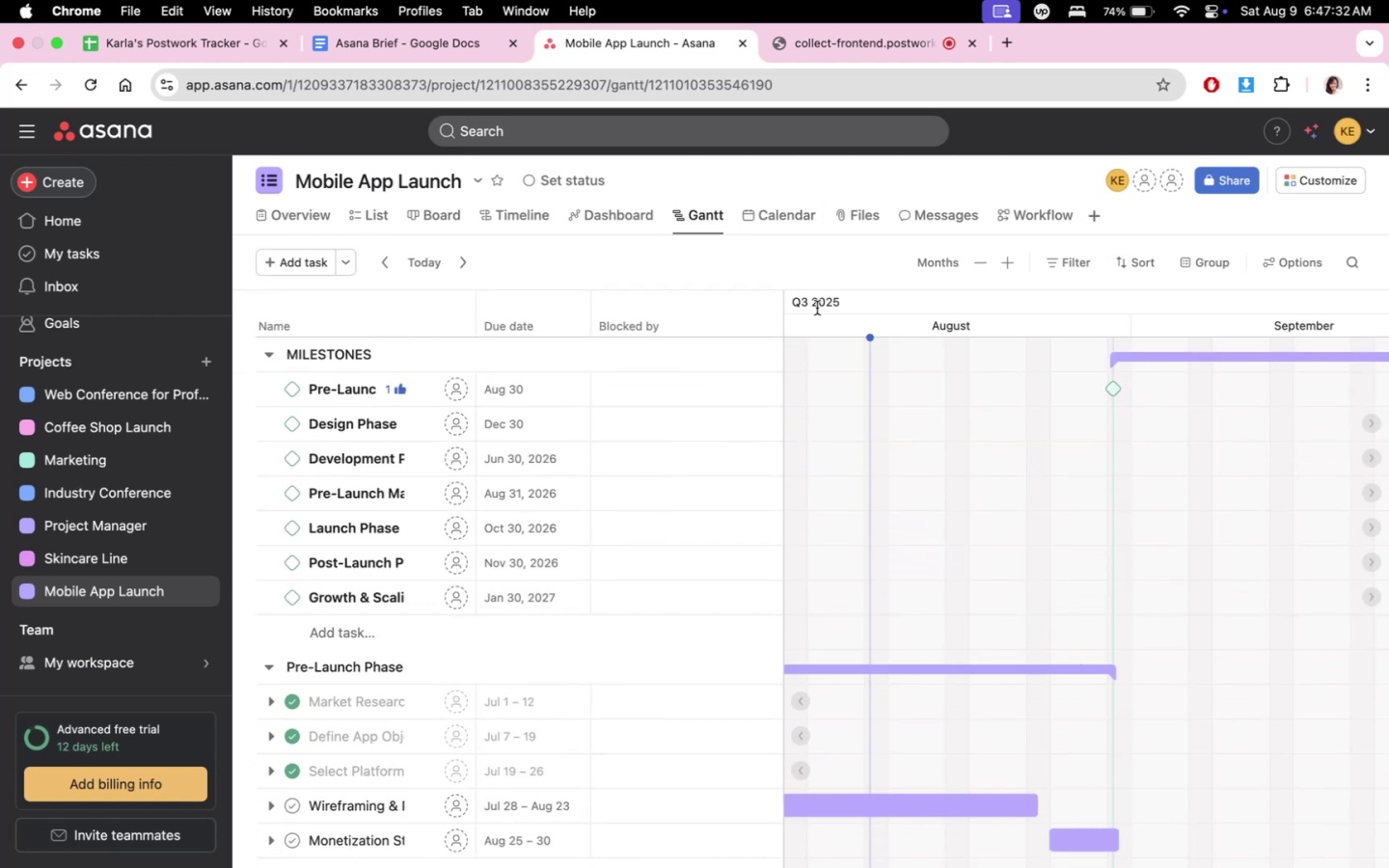 
left_click_drag(start_coordinate=[781, 307], to_coordinate=[687, 310])
 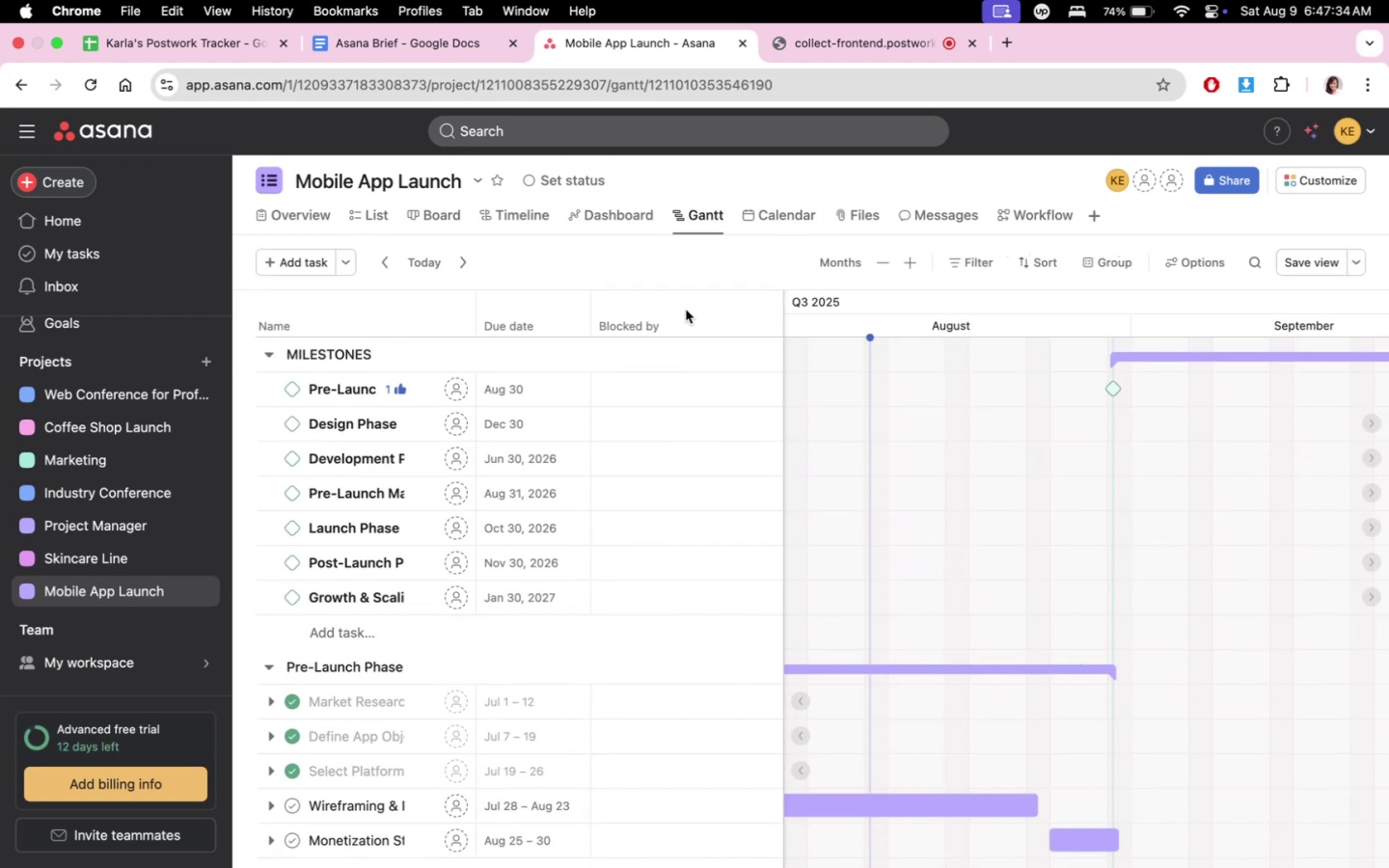 
left_click([711, 301])
 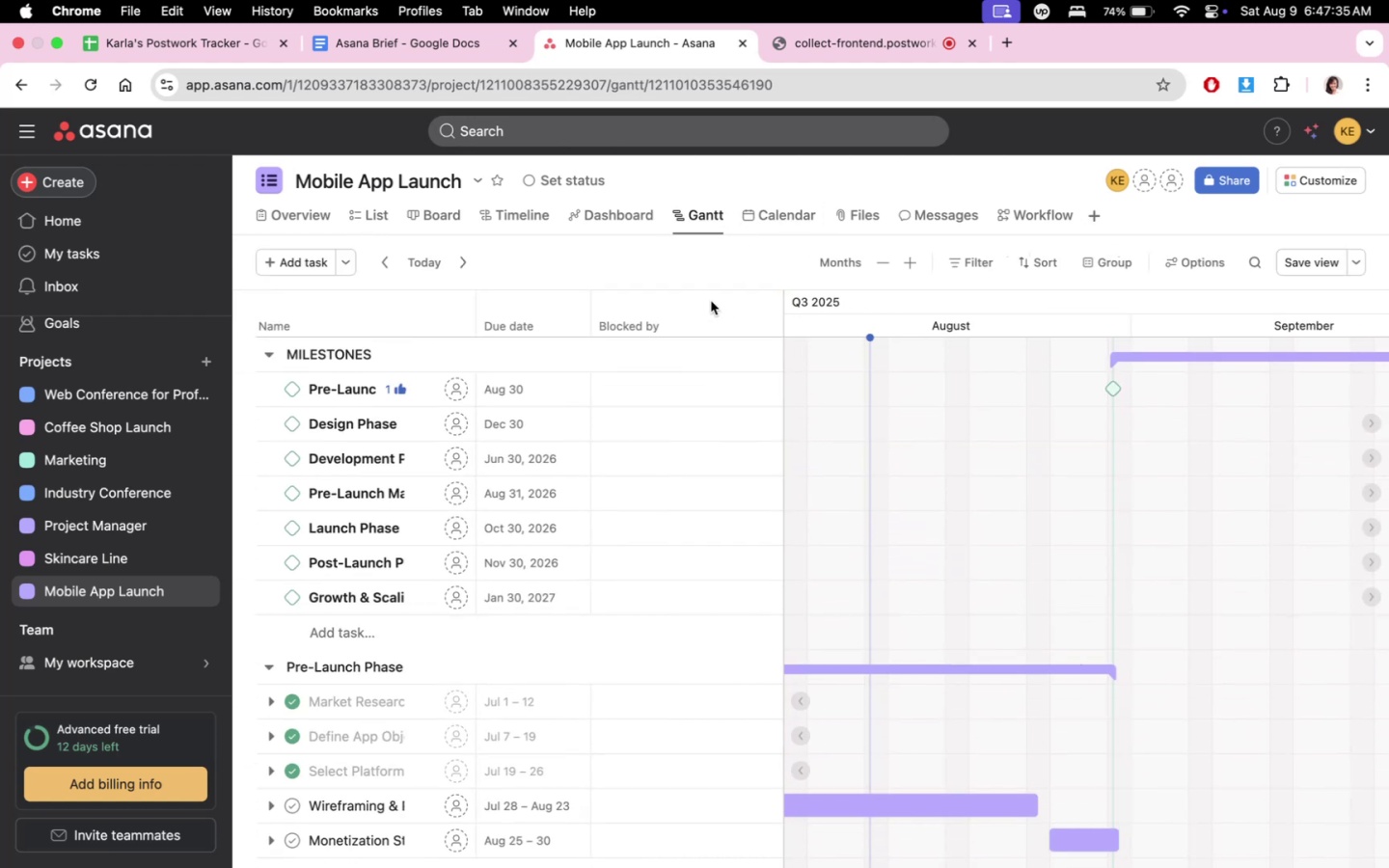 
right_click([711, 301])
 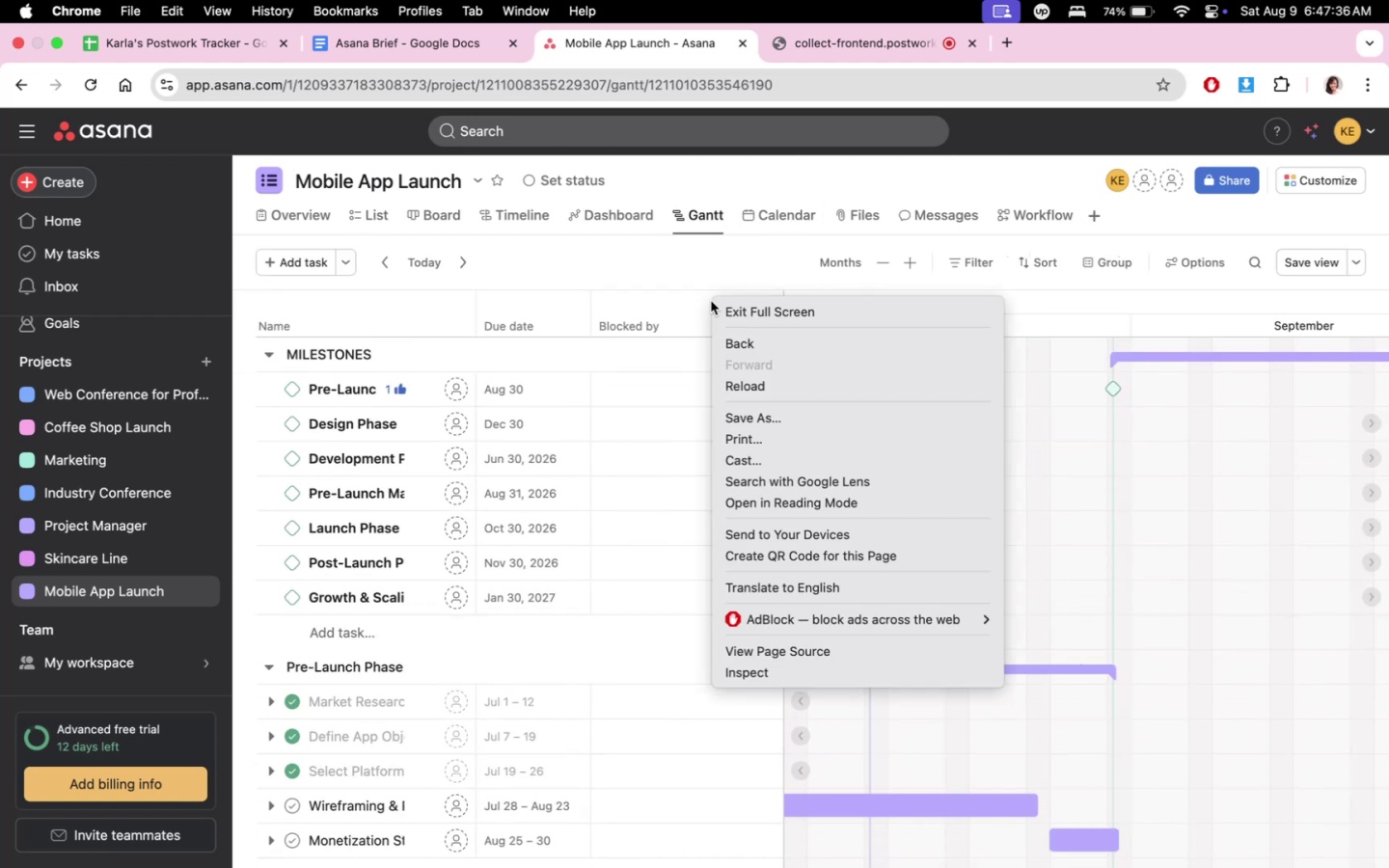 
left_click([672, 312])
 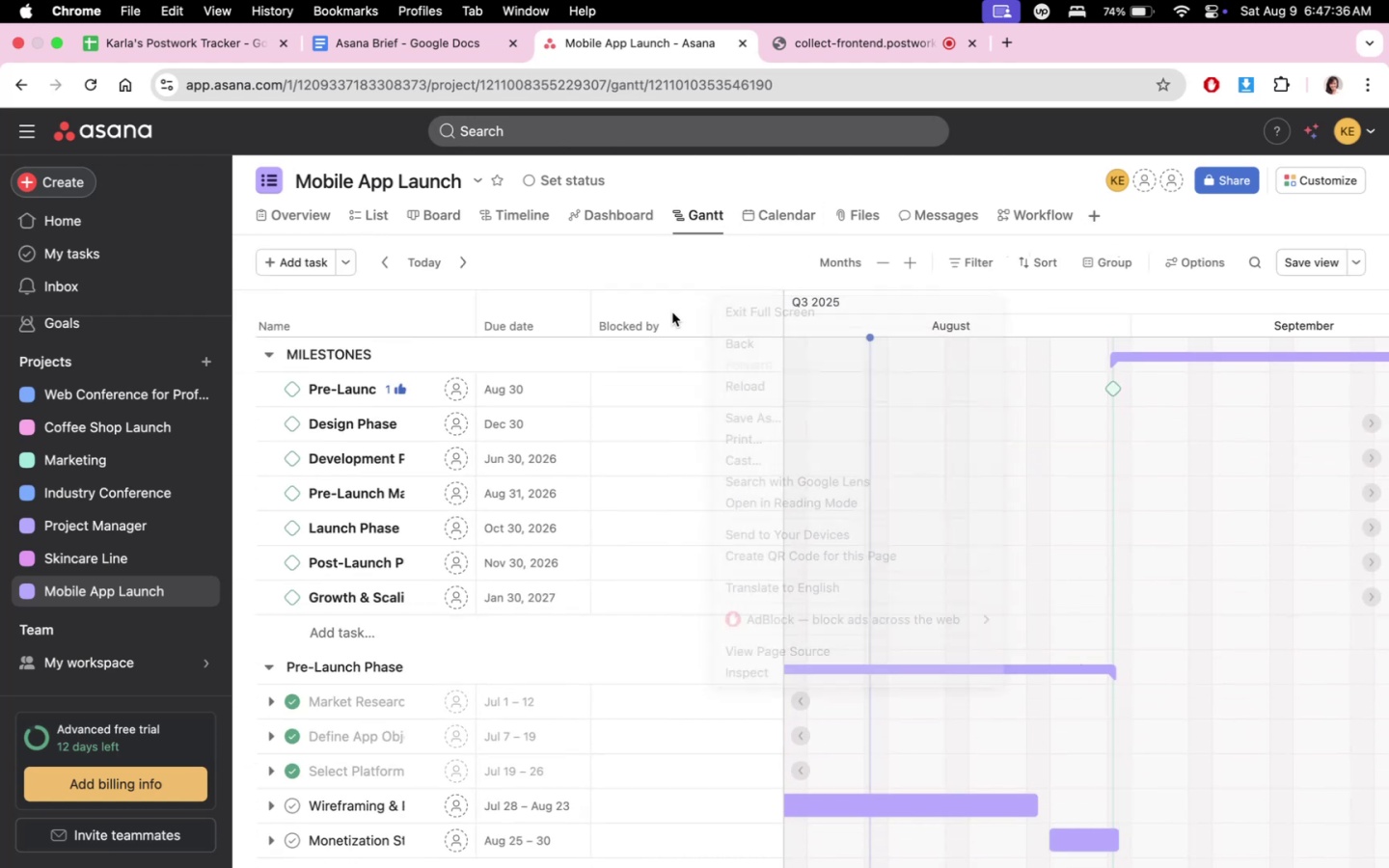 
double_click([675, 325])
 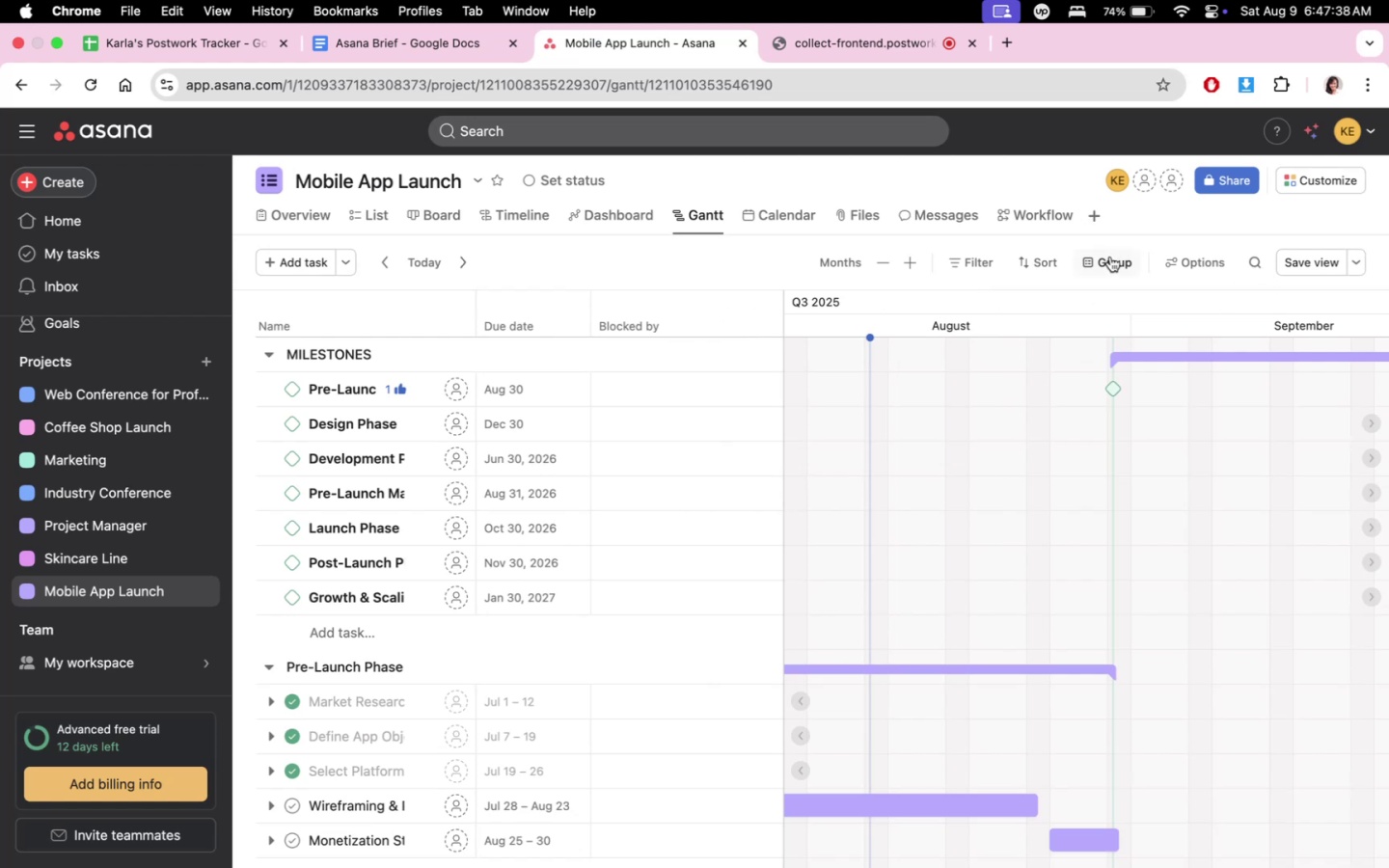 
left_click([1205, 260])
 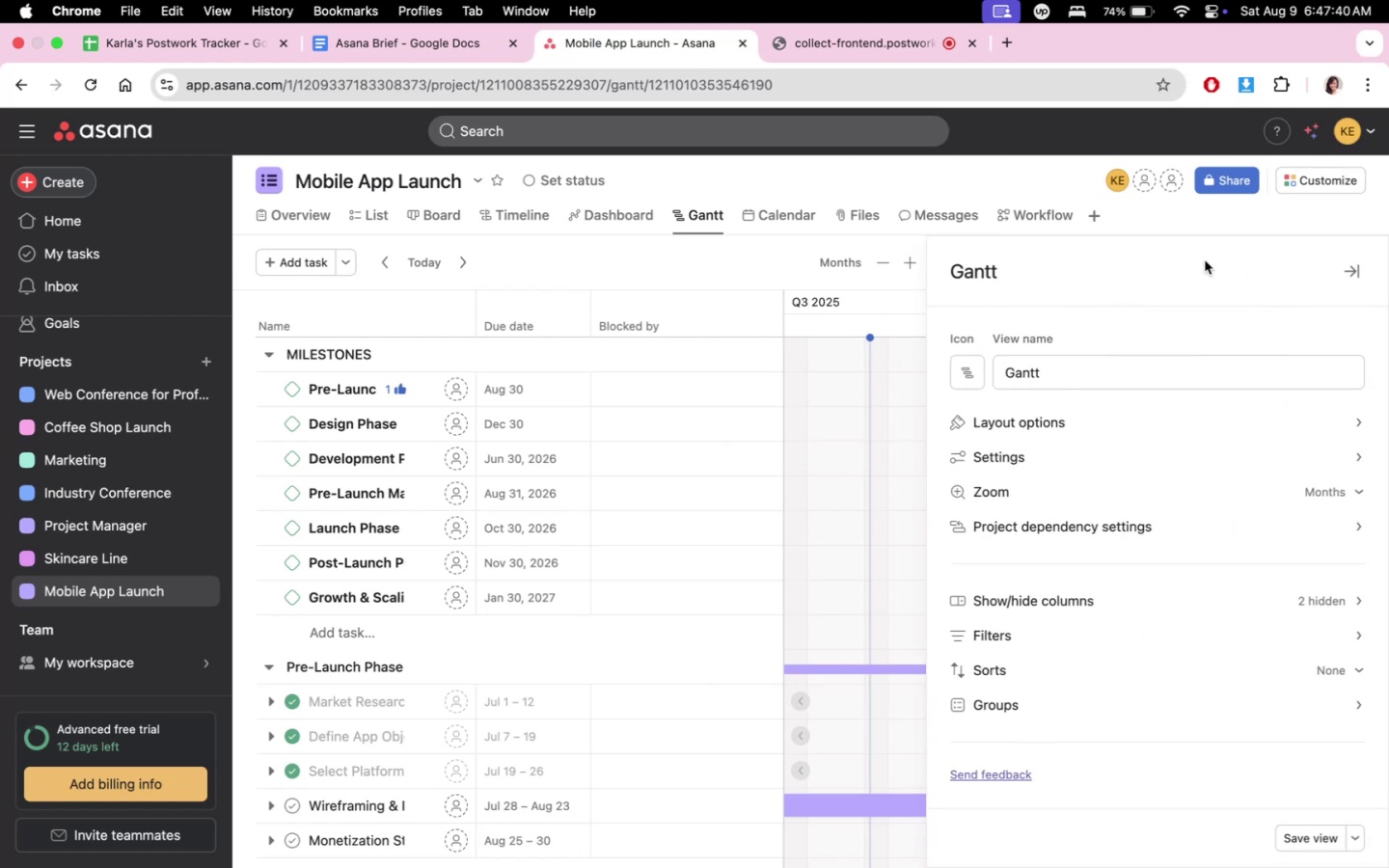 
left_click([707, 262])
 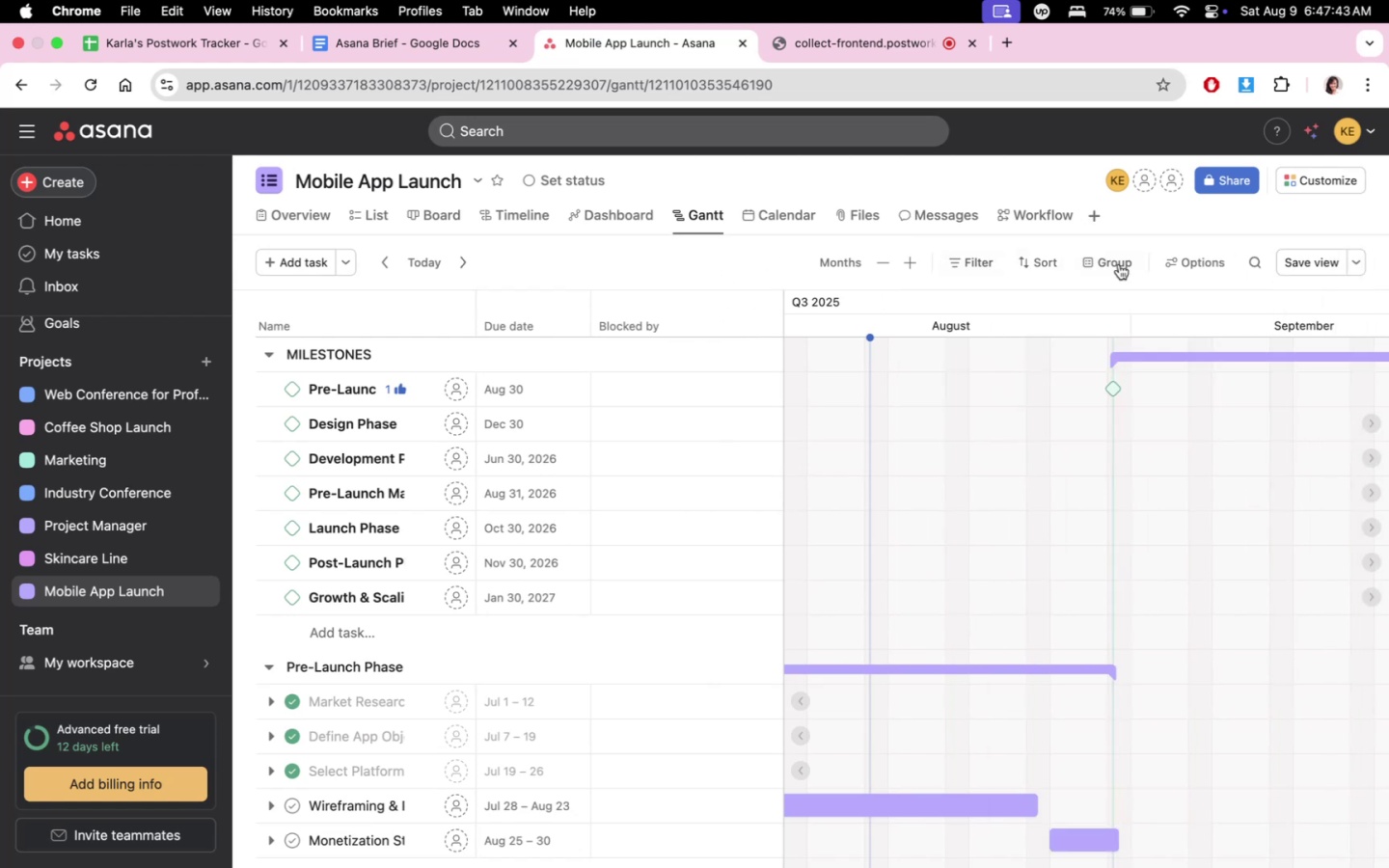 
left_click([1306, 272])
 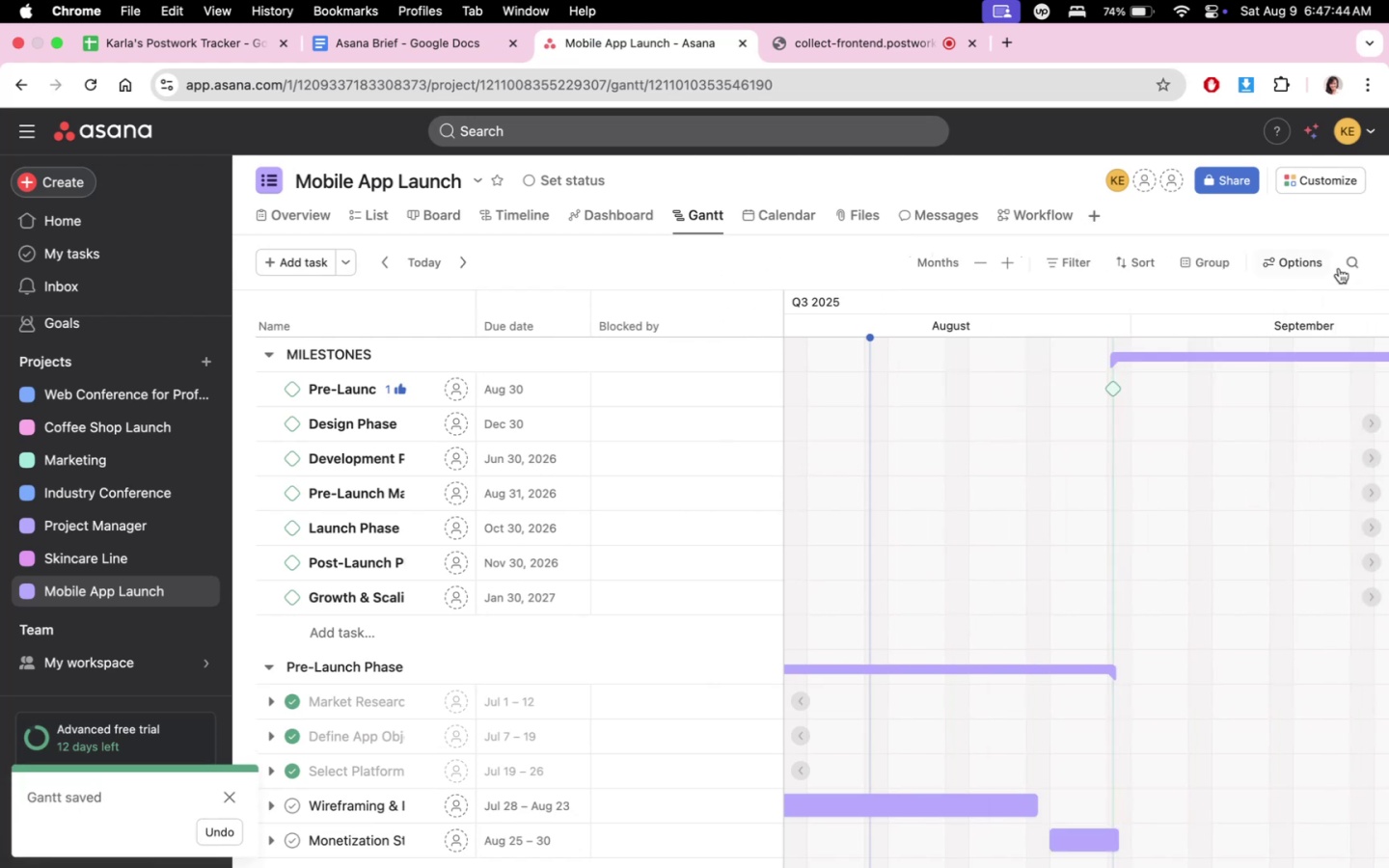 
left_click([1300, 266])
 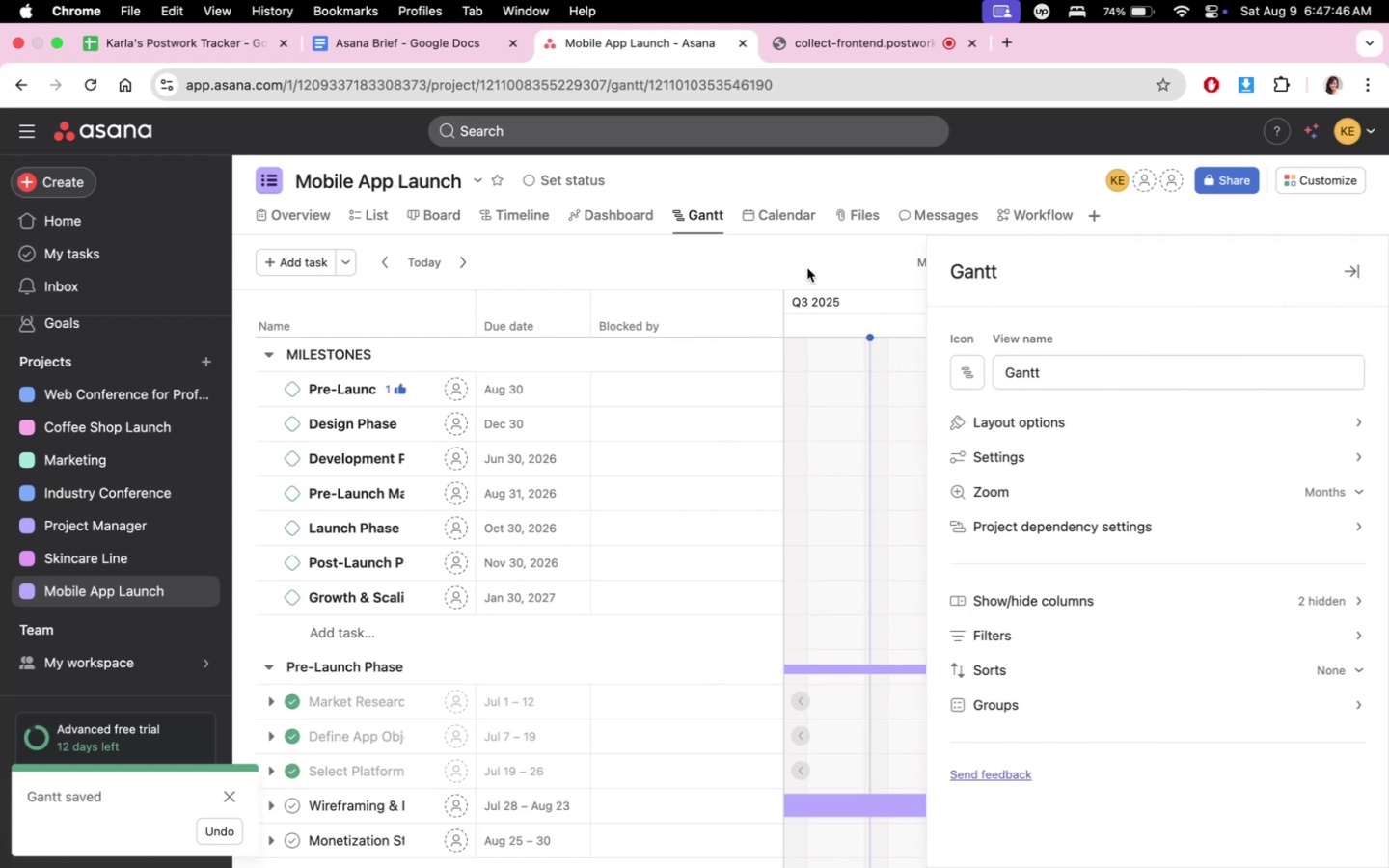 
double_click([731, 294])
 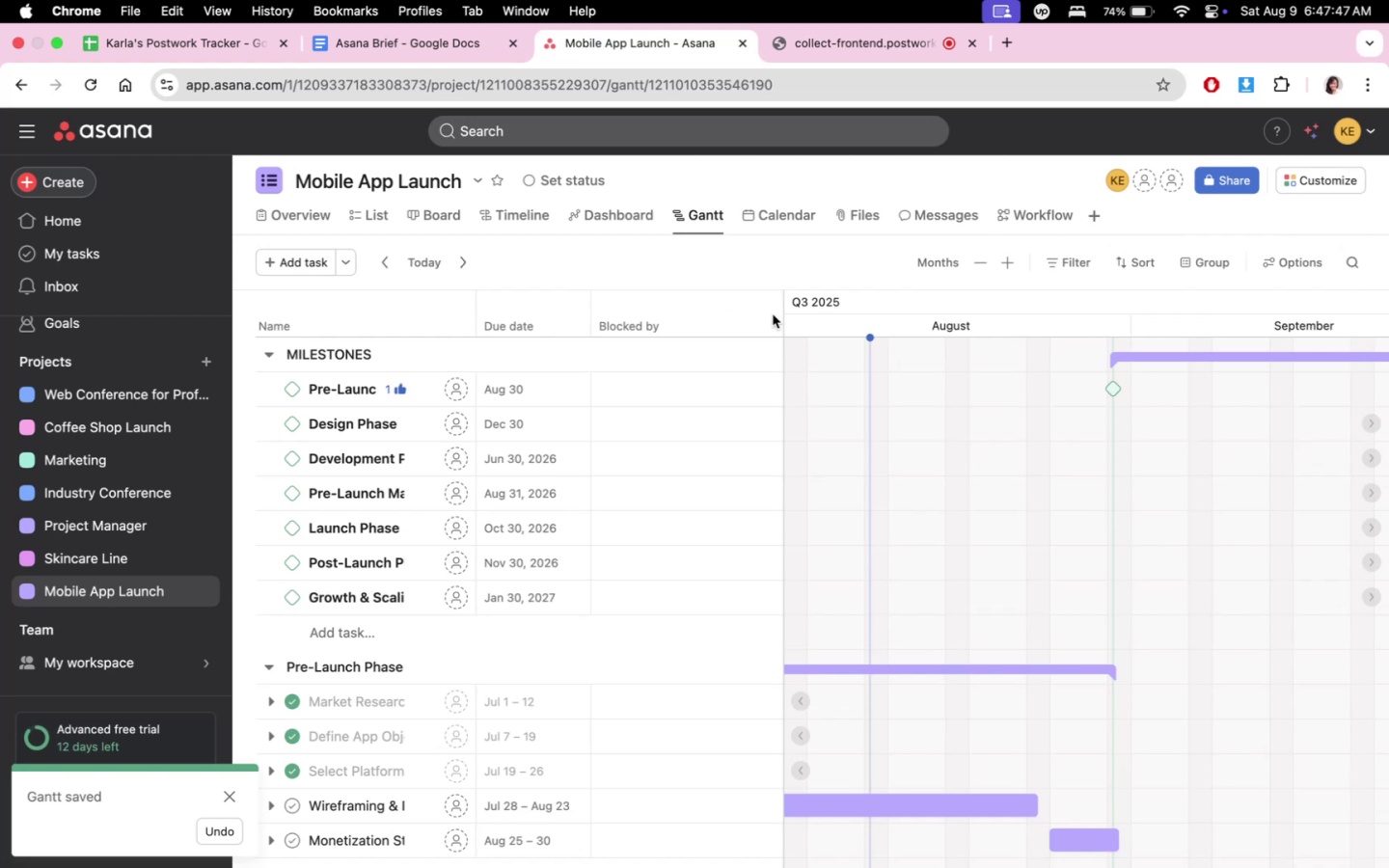 
left_click([784, 307])
 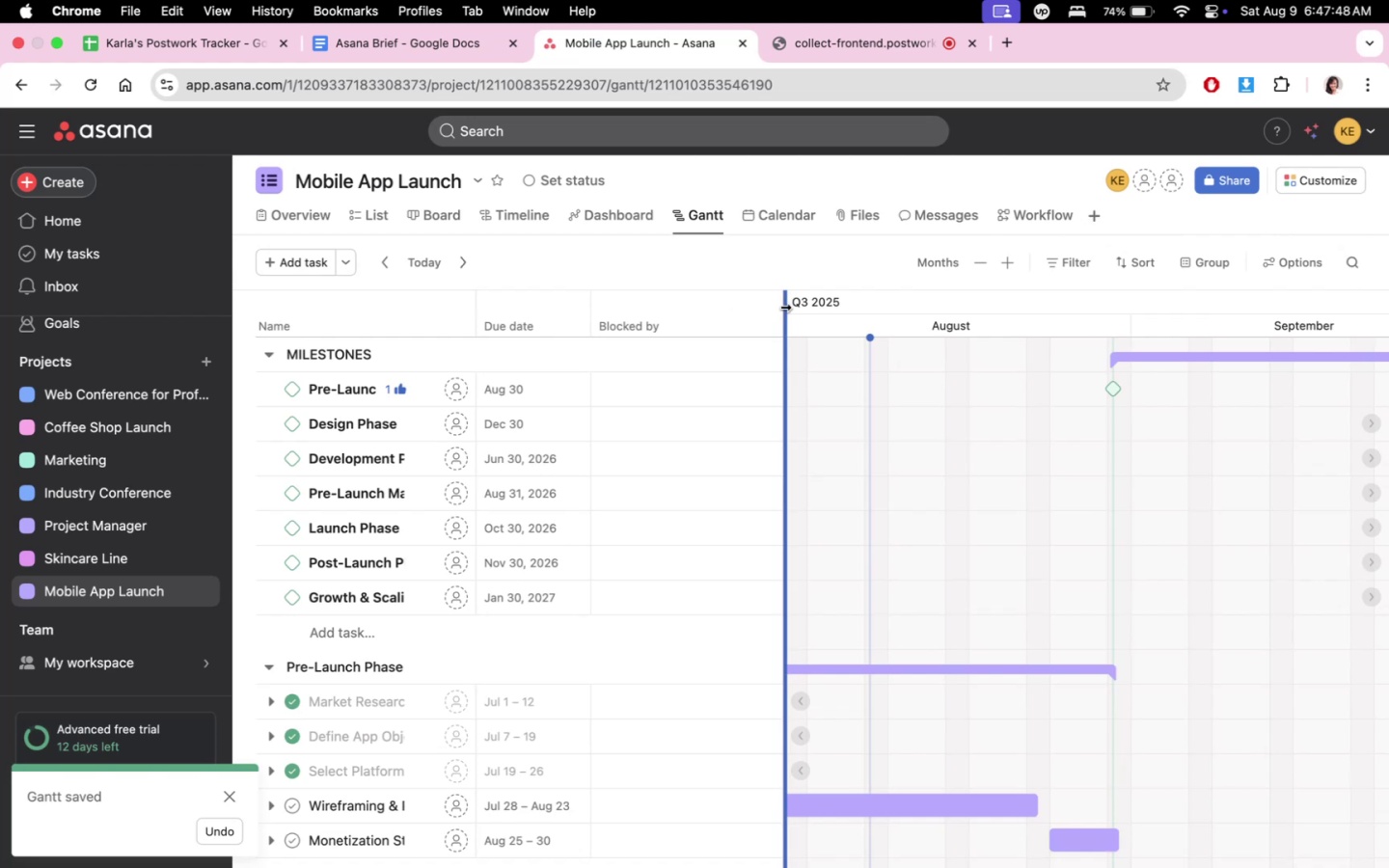 
left_click_drag(start_coordinate=[784, 307], to_coordinate=[732, 307])
 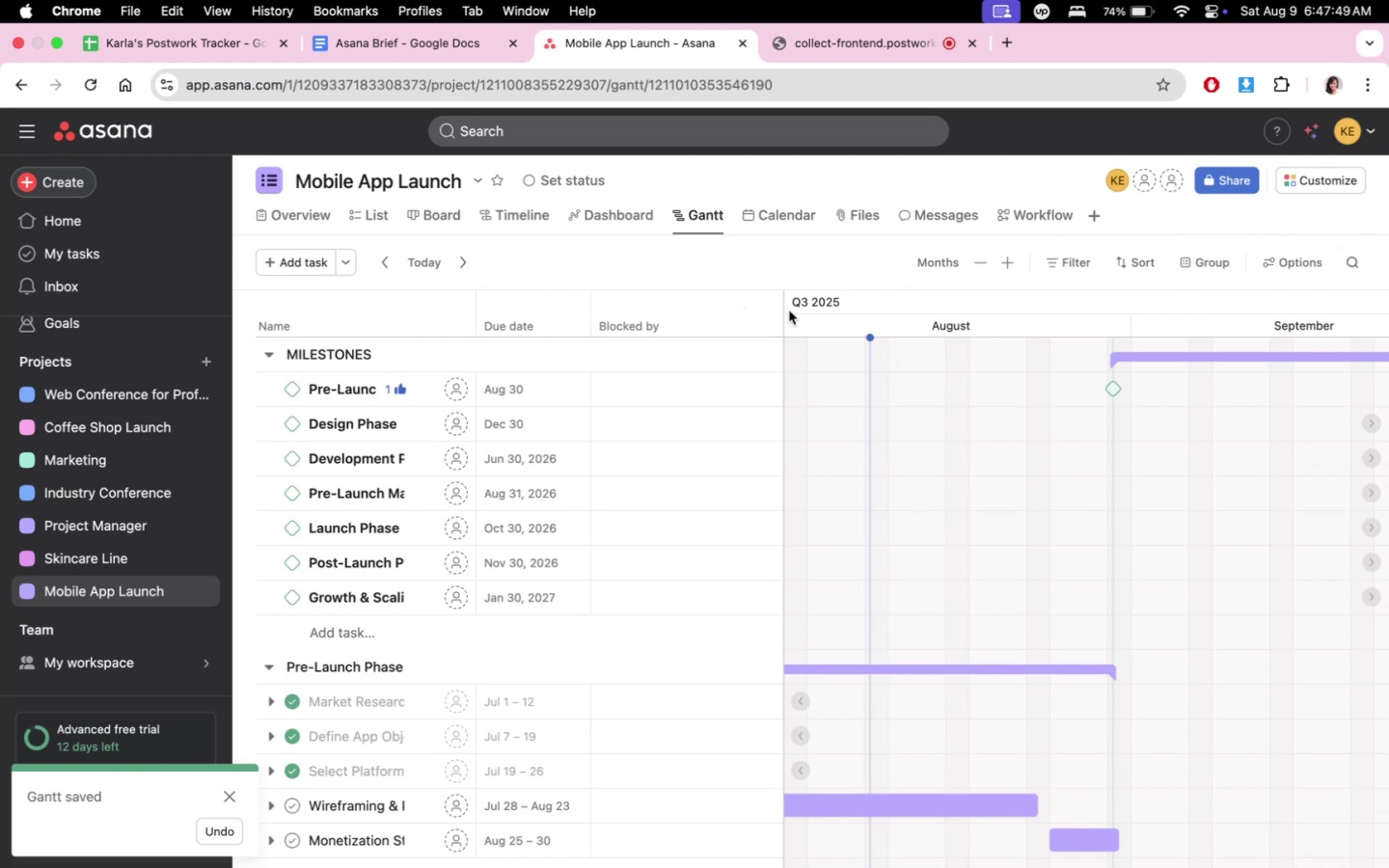 
left_click([929, 283])
 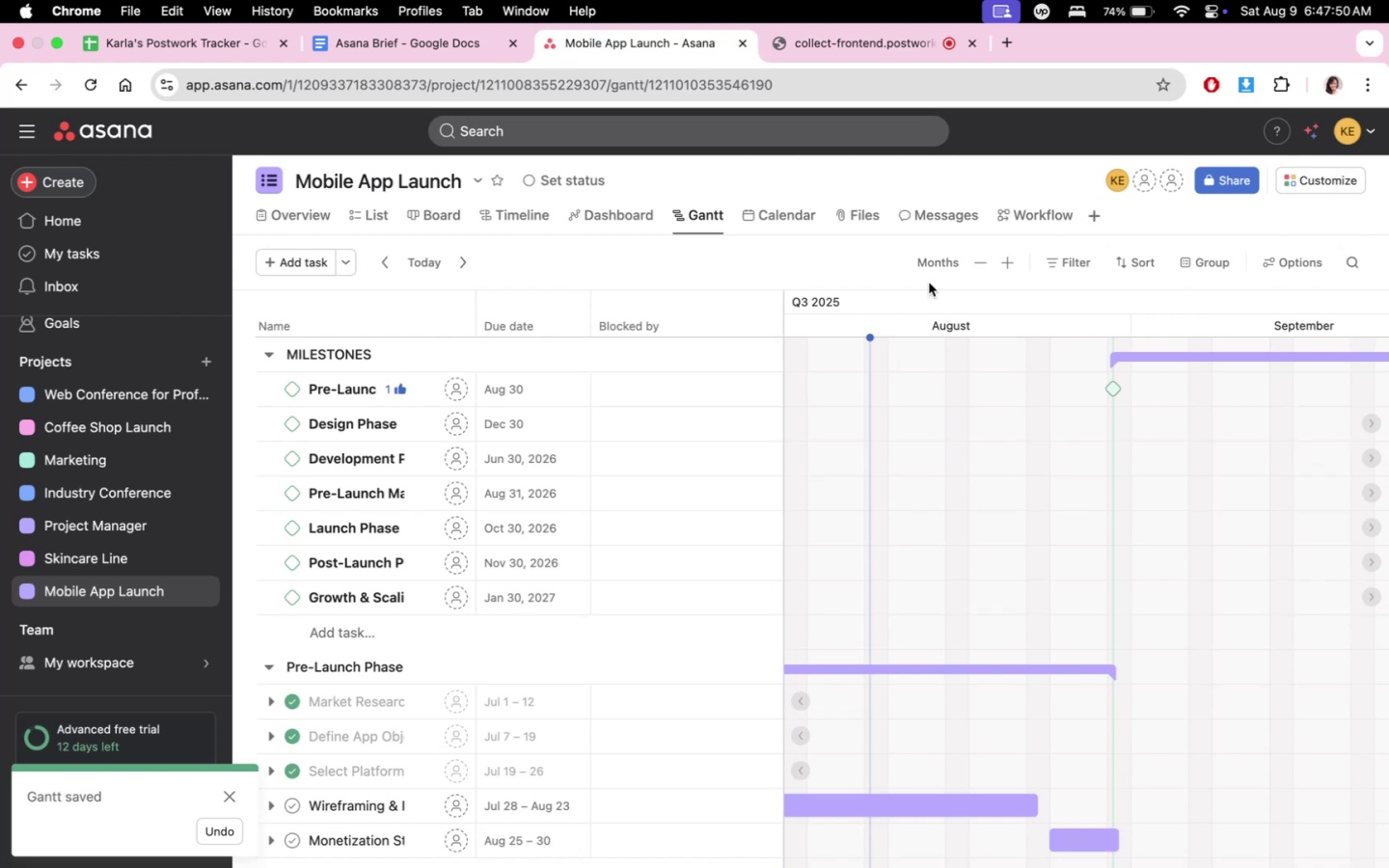 
scroll: coordinate [1155, 508], scroll_direction: down, amount: 2.0
 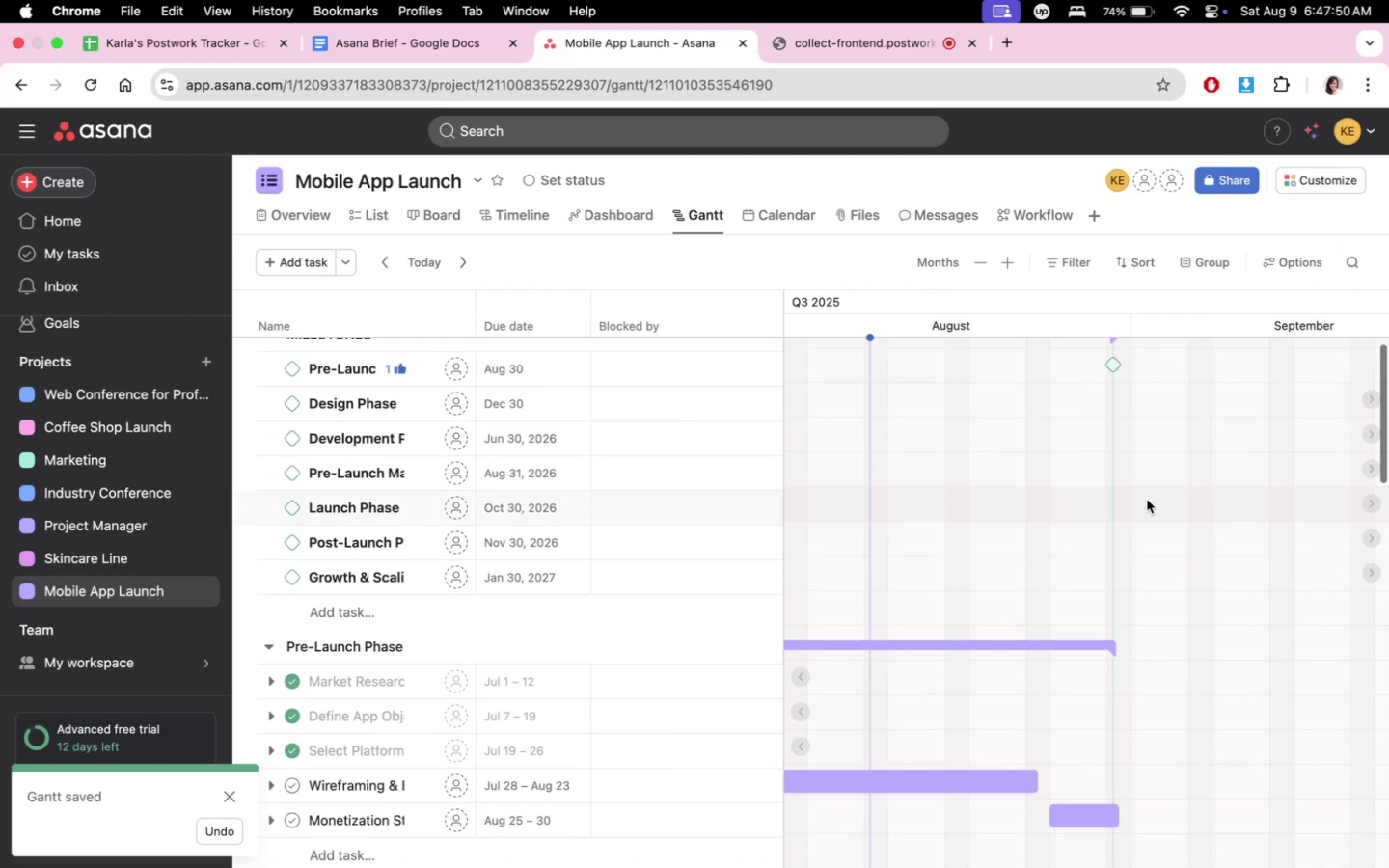 
left_click([758, 223])
 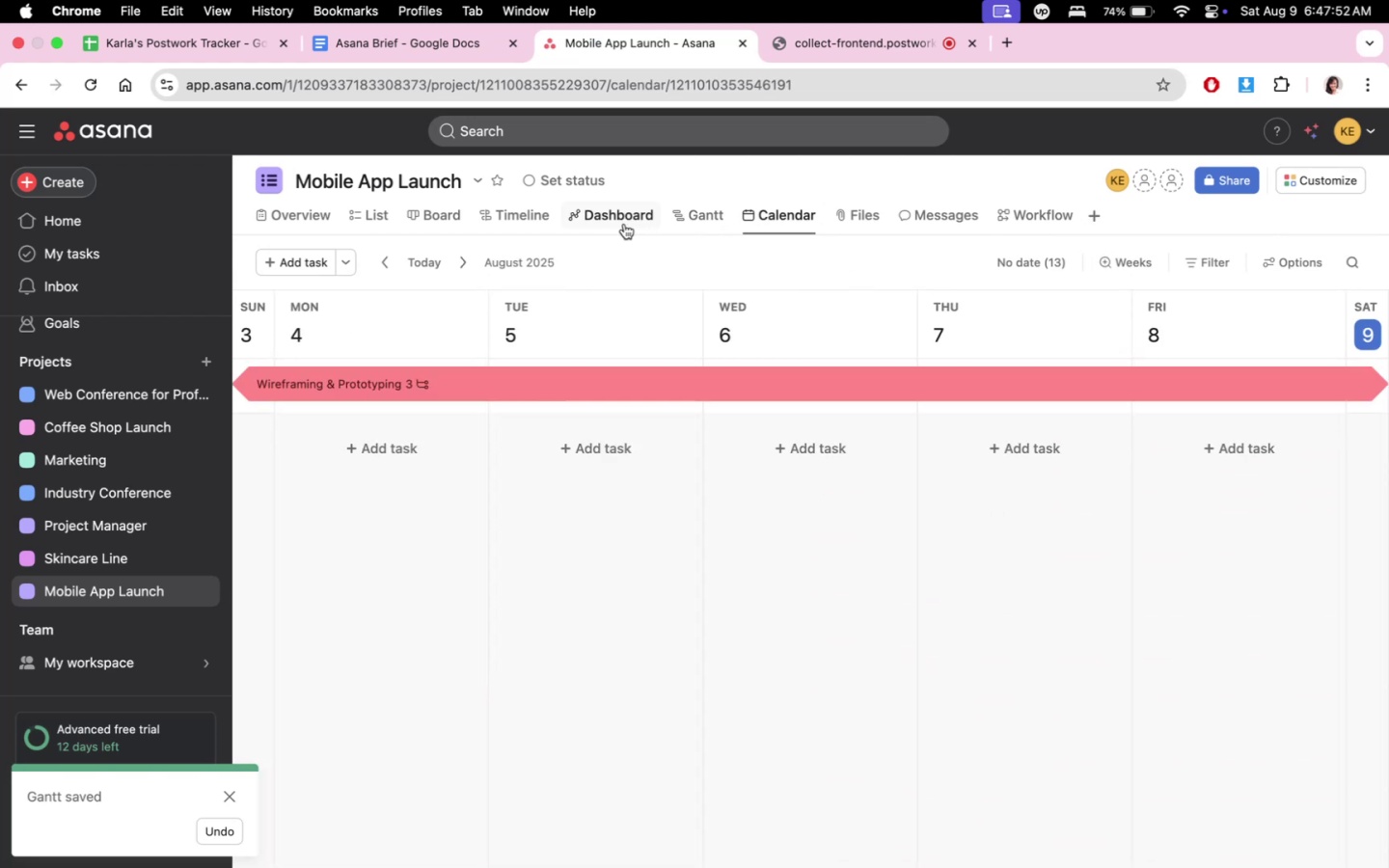 
left_click([615, 226])
 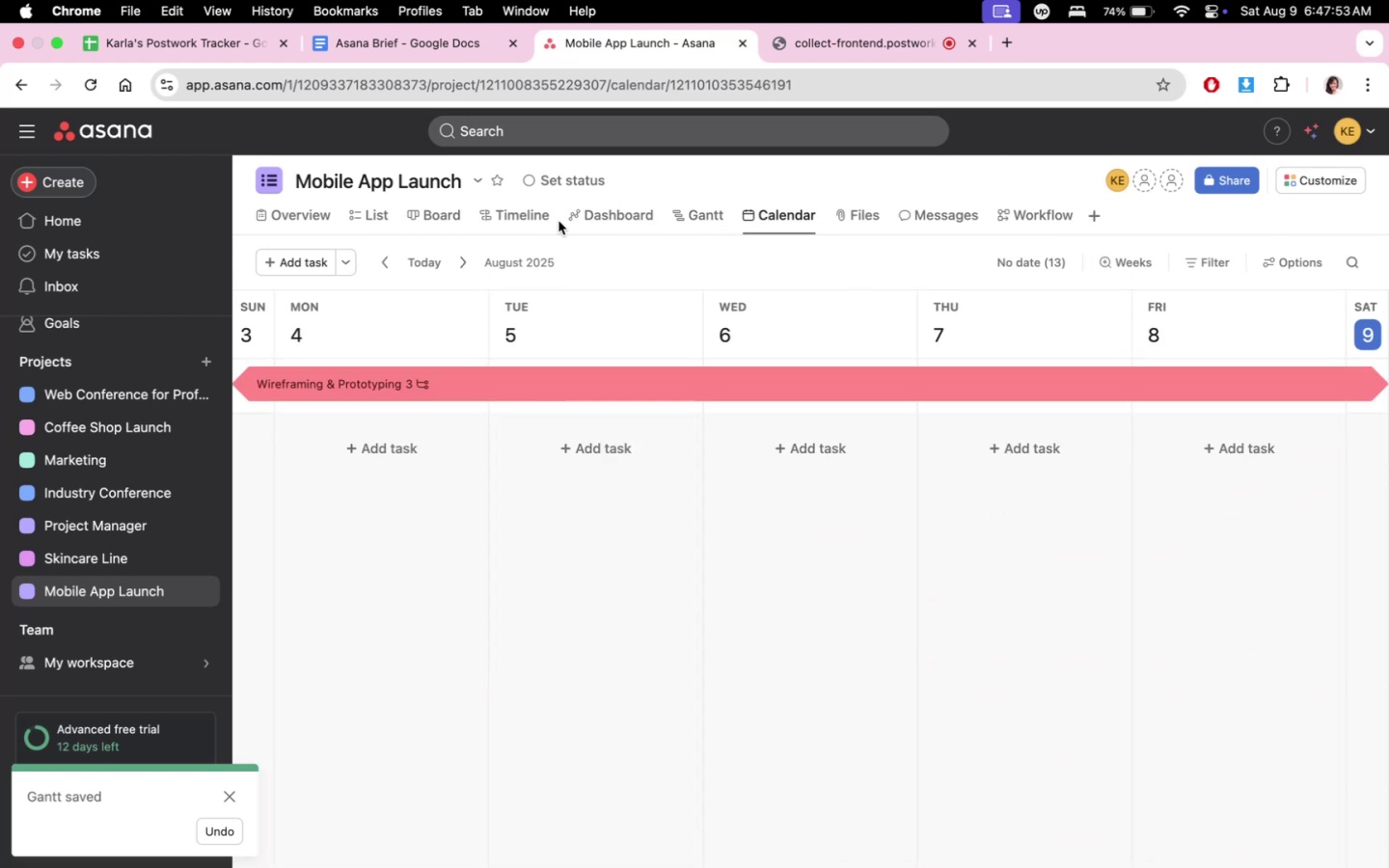 
left_click([645, 219])
 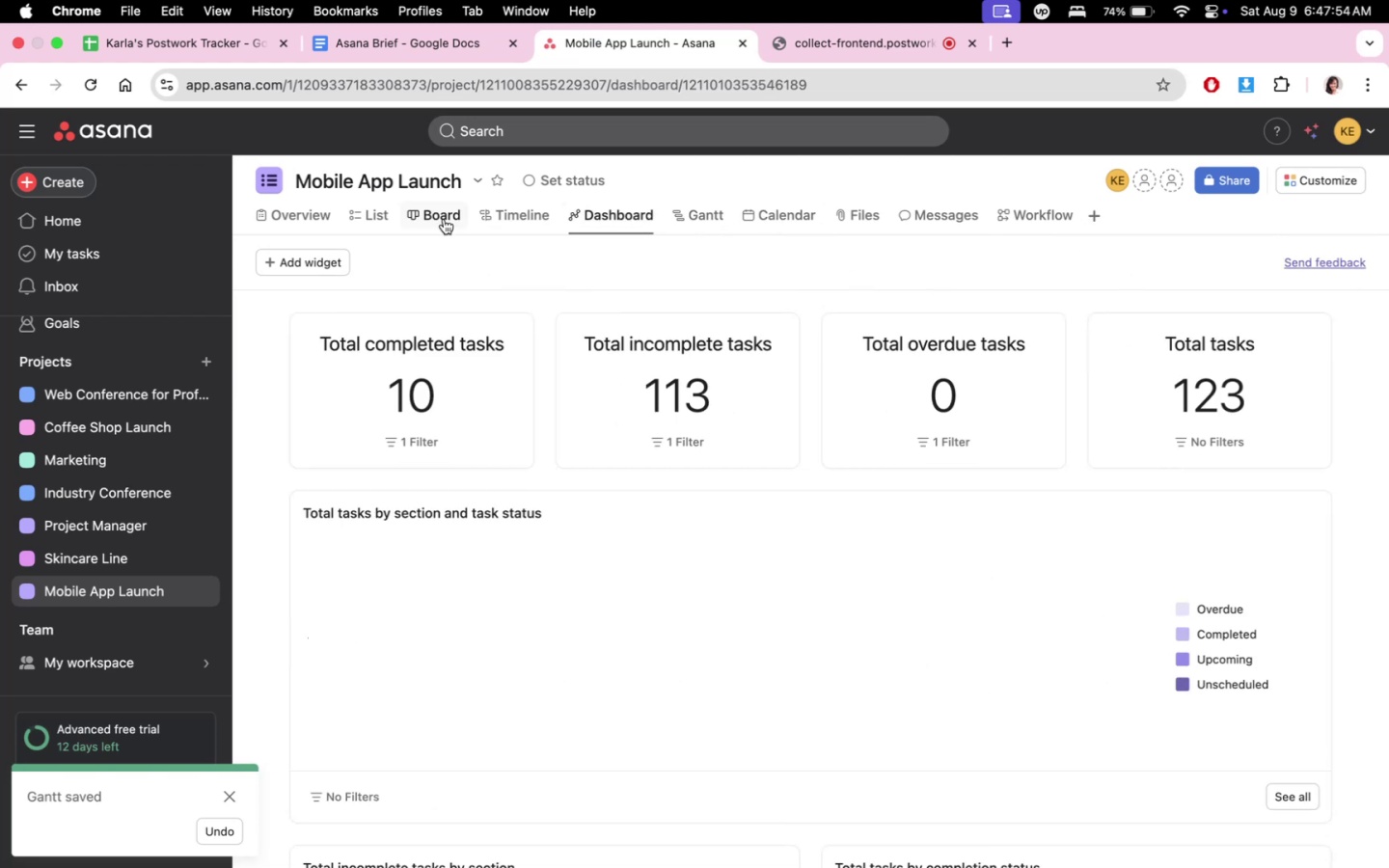 
left_click([453, 216])
 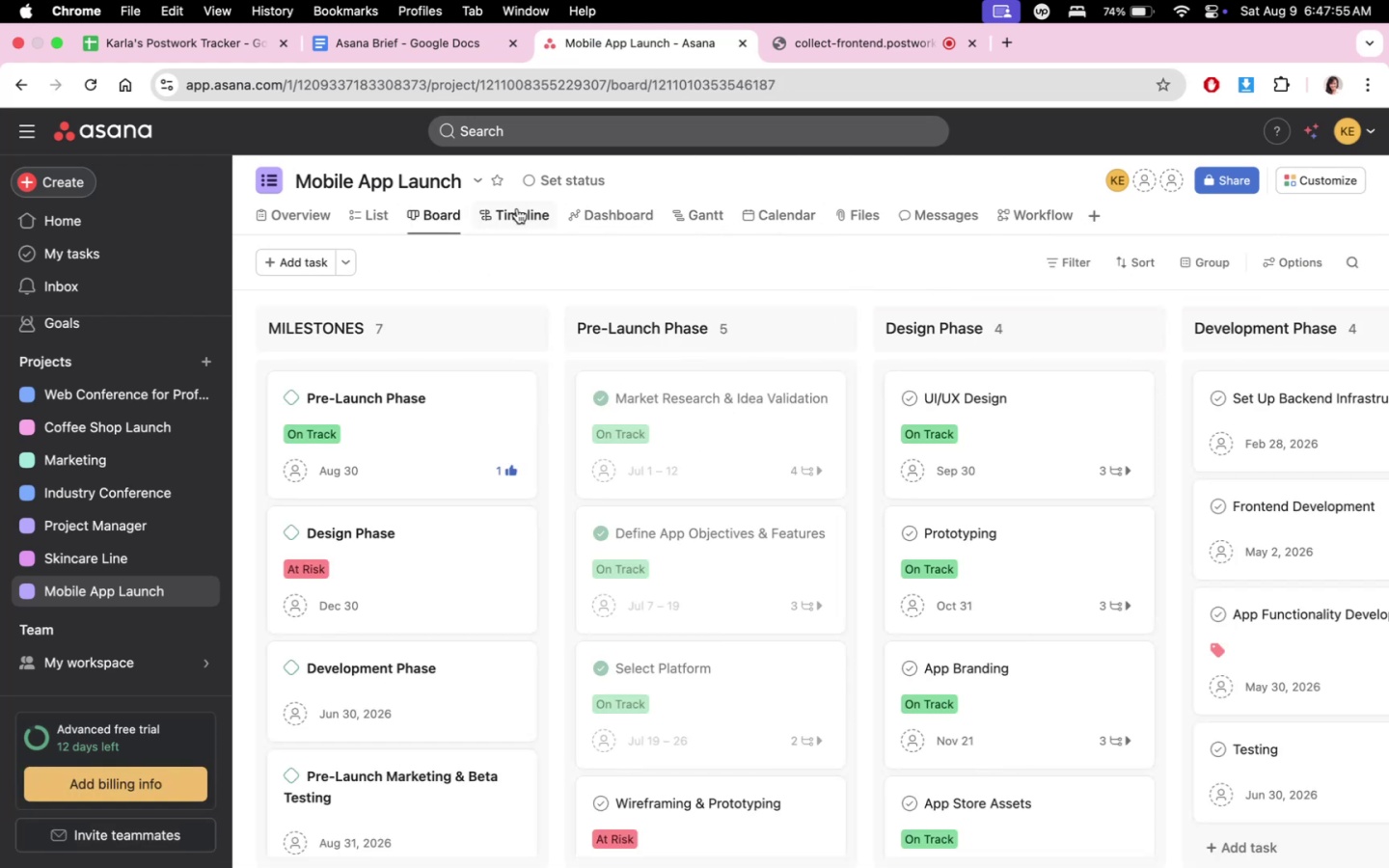 
left_click([517, 208])
 